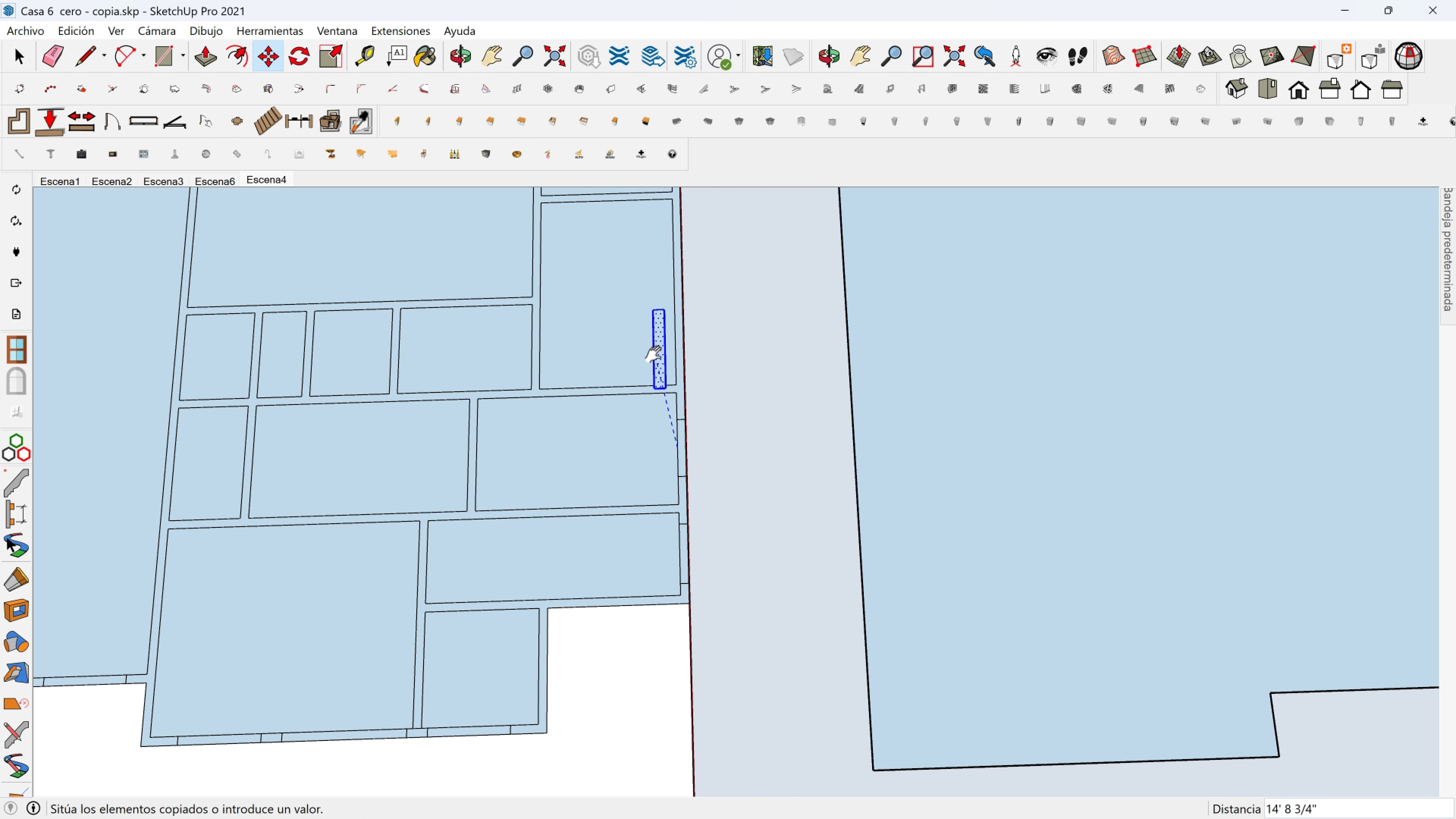 
key(Shift+ShiftLeft)
 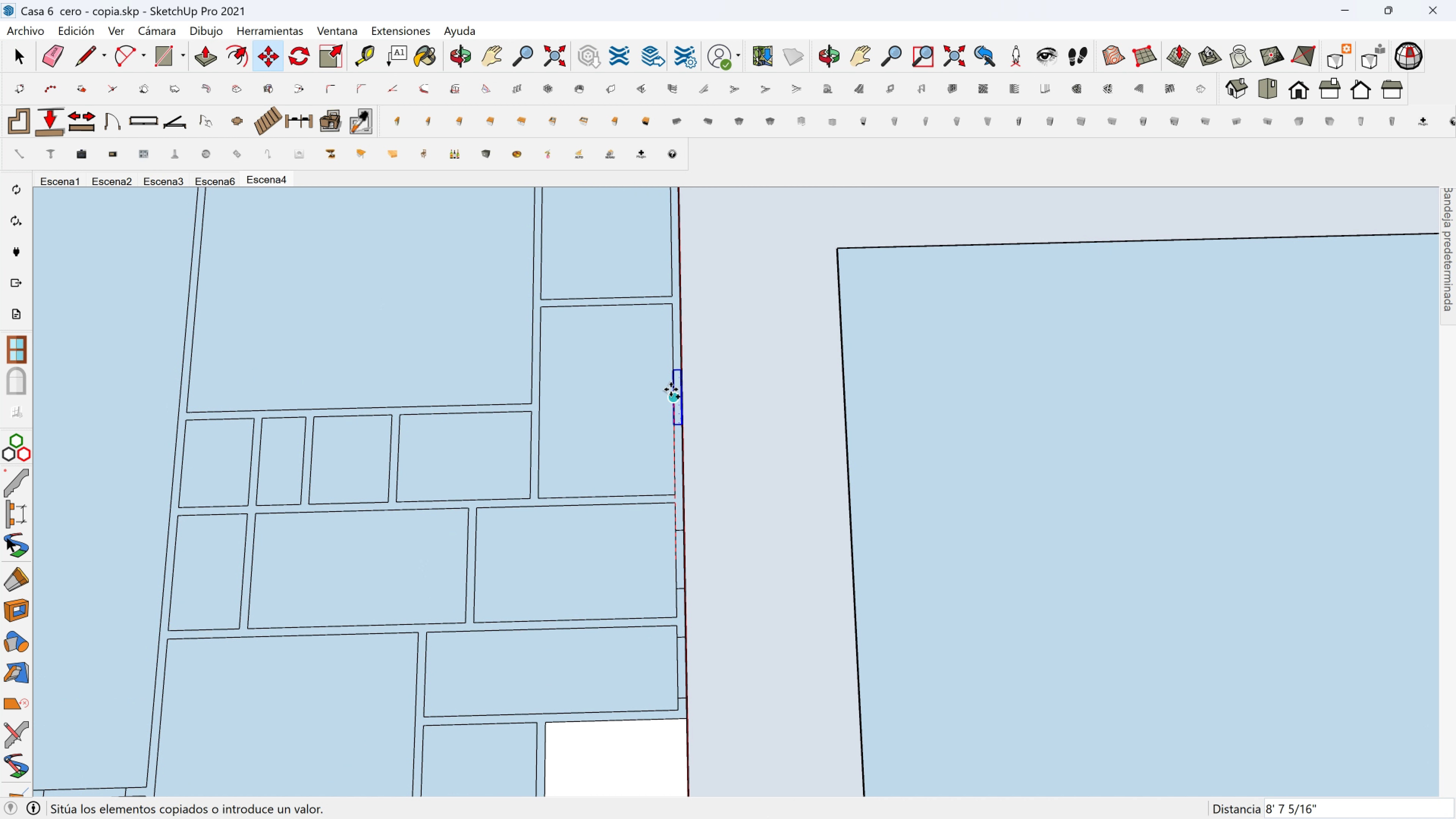 
left_click([667, 393])
 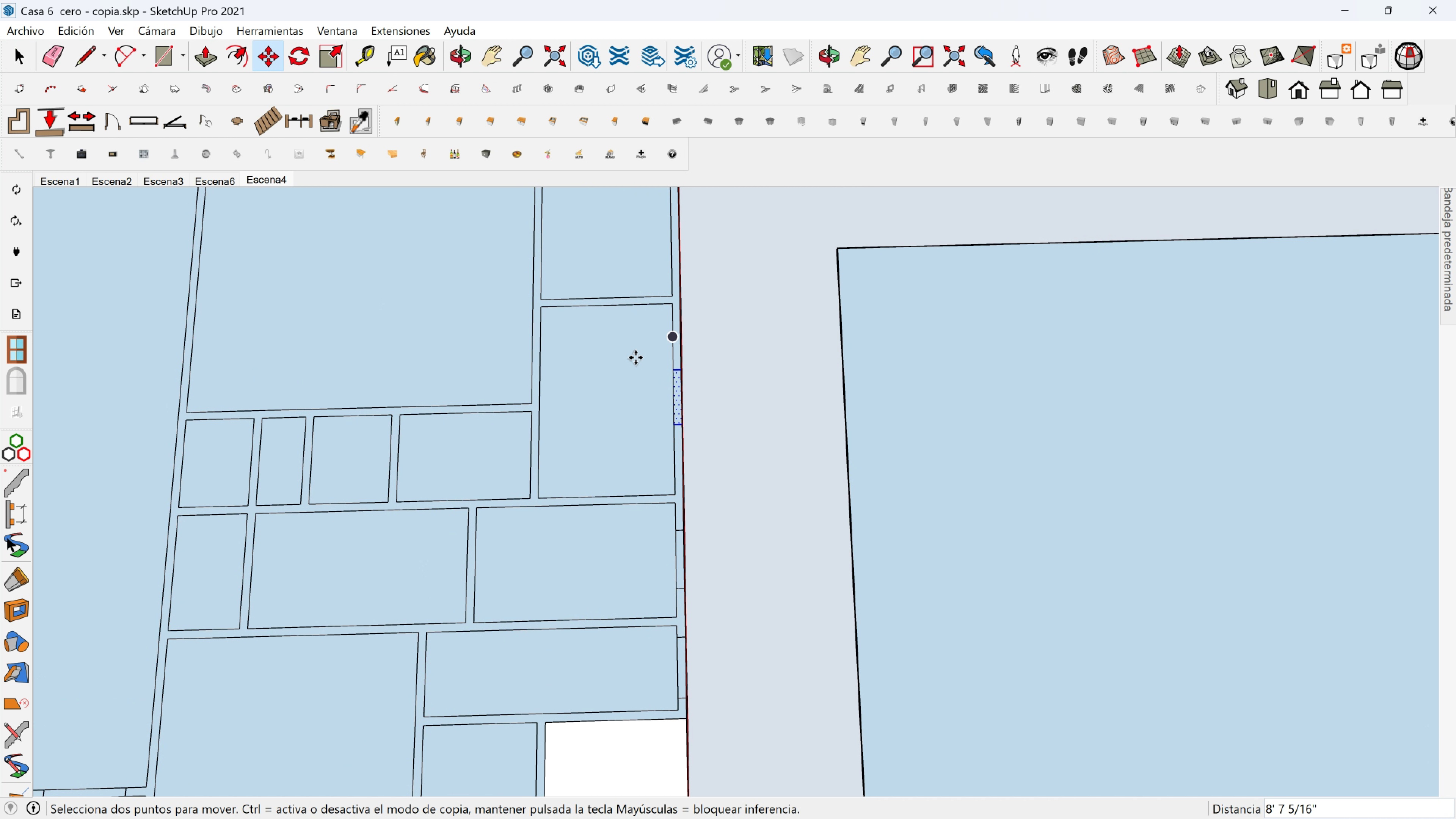 
key(Shift+ShiftLeft)
 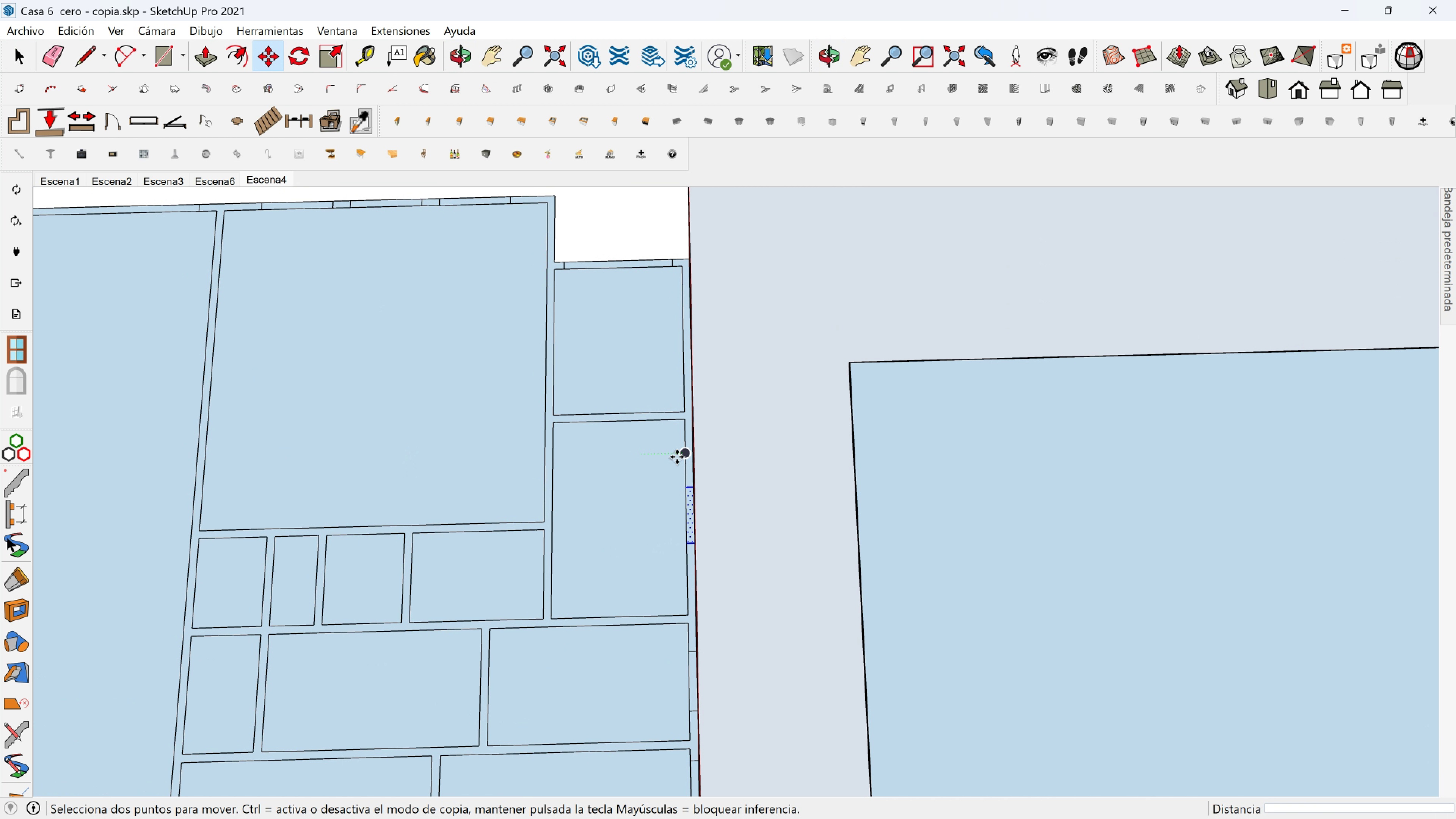 
scroll: coordinate [638, 463], scroll_direction: down, amount: 2.0
 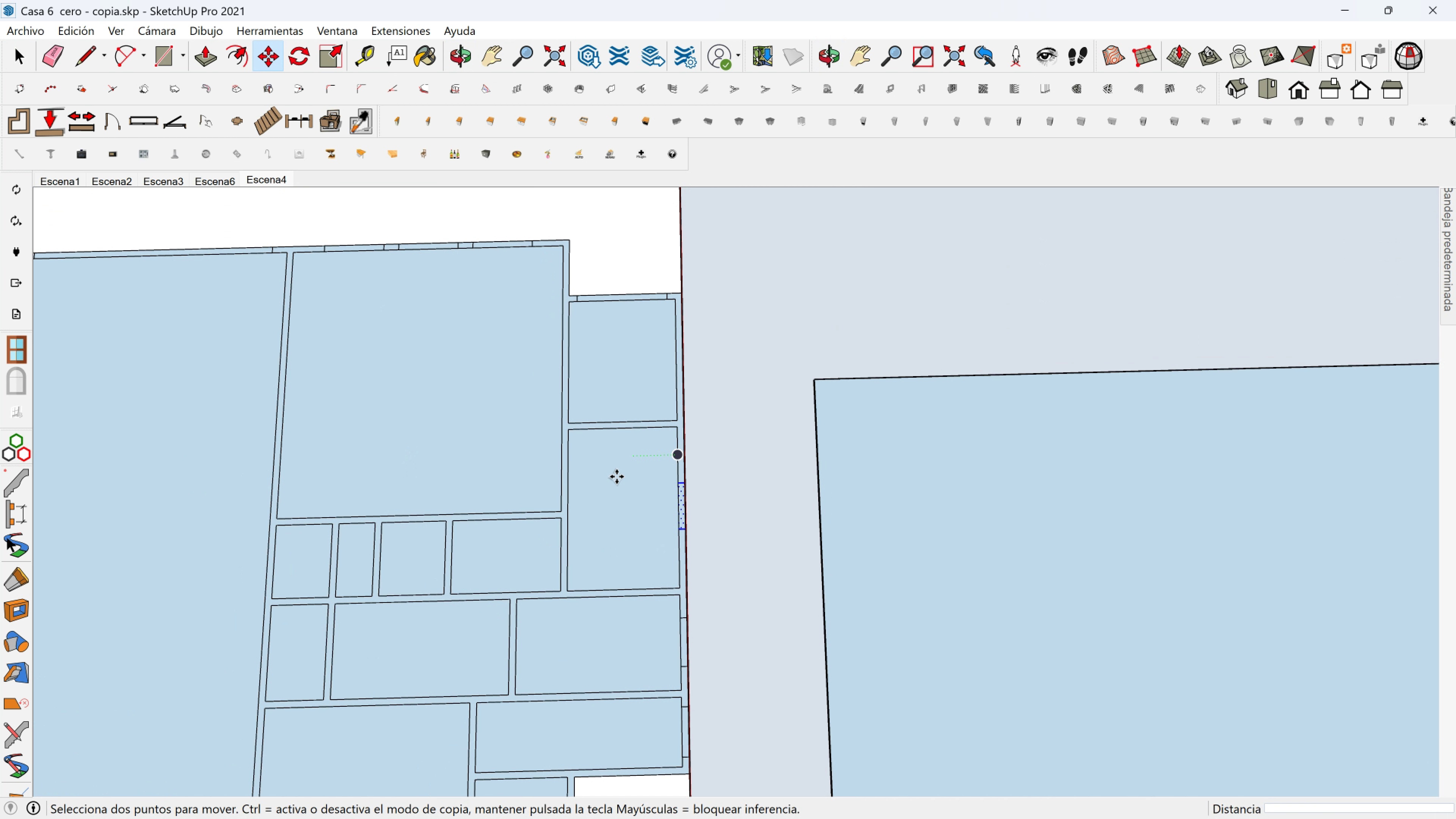 
hold_key(key=ShiftLeft, duration=0.45)
 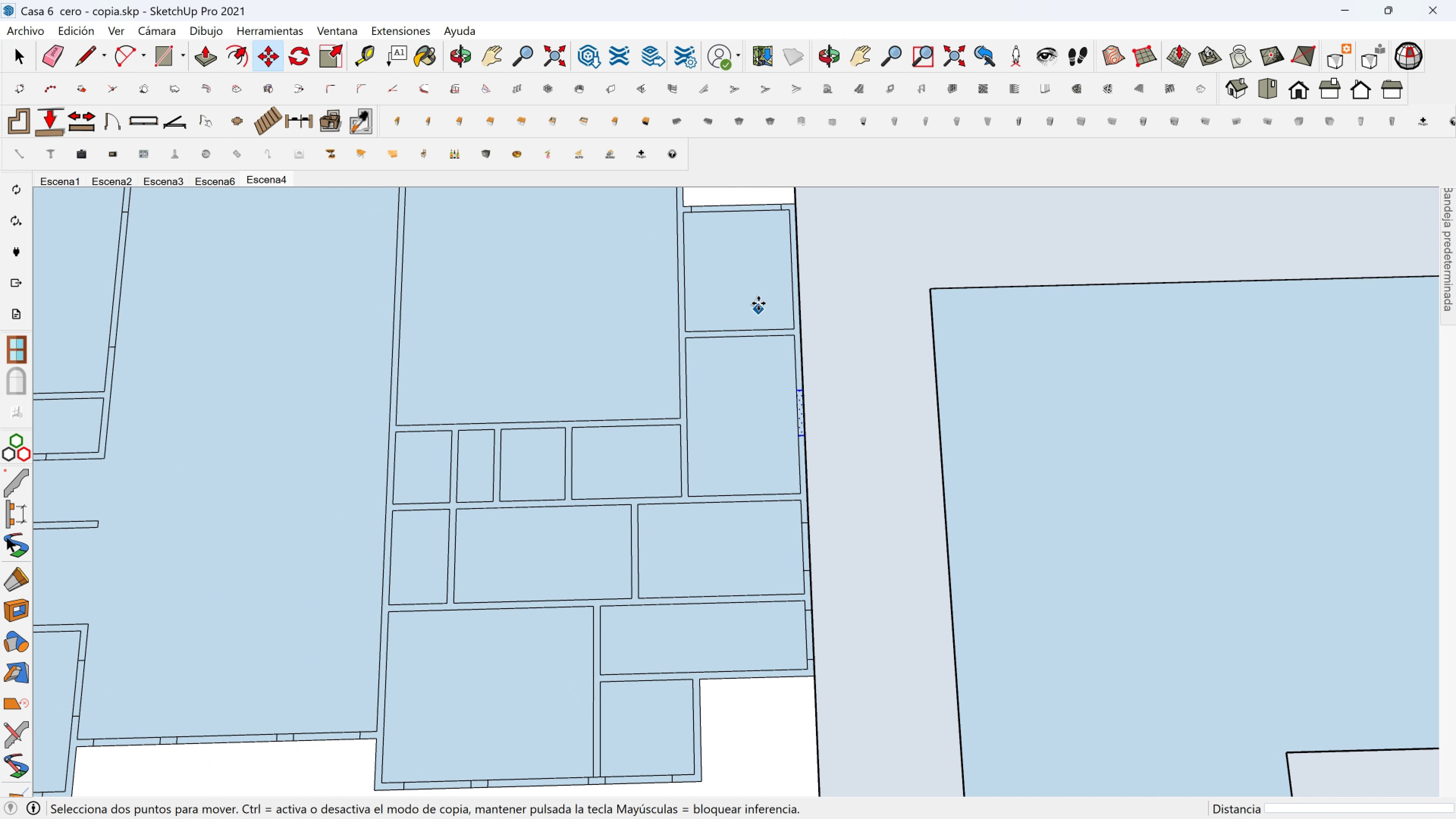 
scroll: coordinate [758, 303], scroll_direction: up, amount: 3.0
 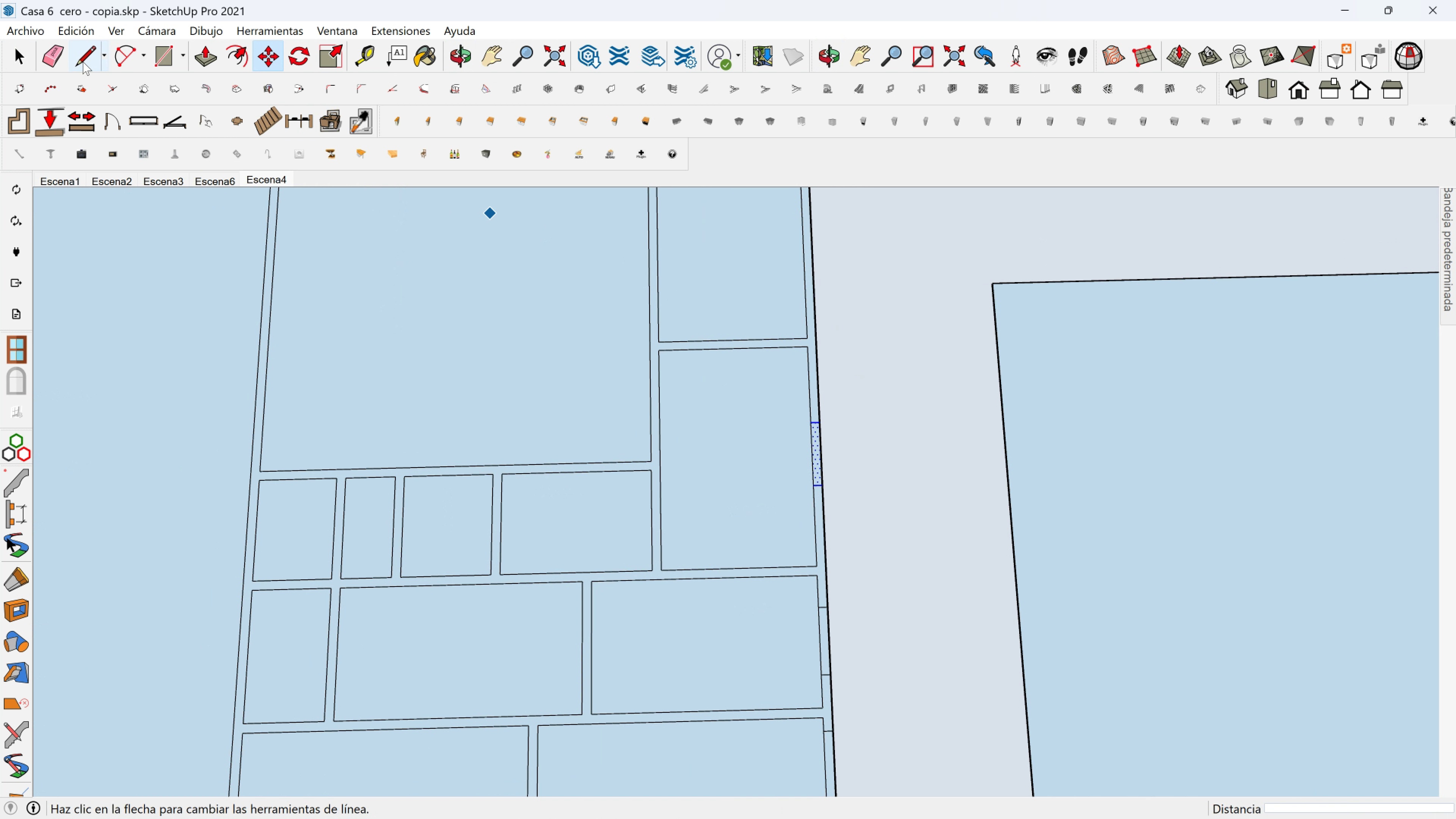 
left_click([83, 61])
 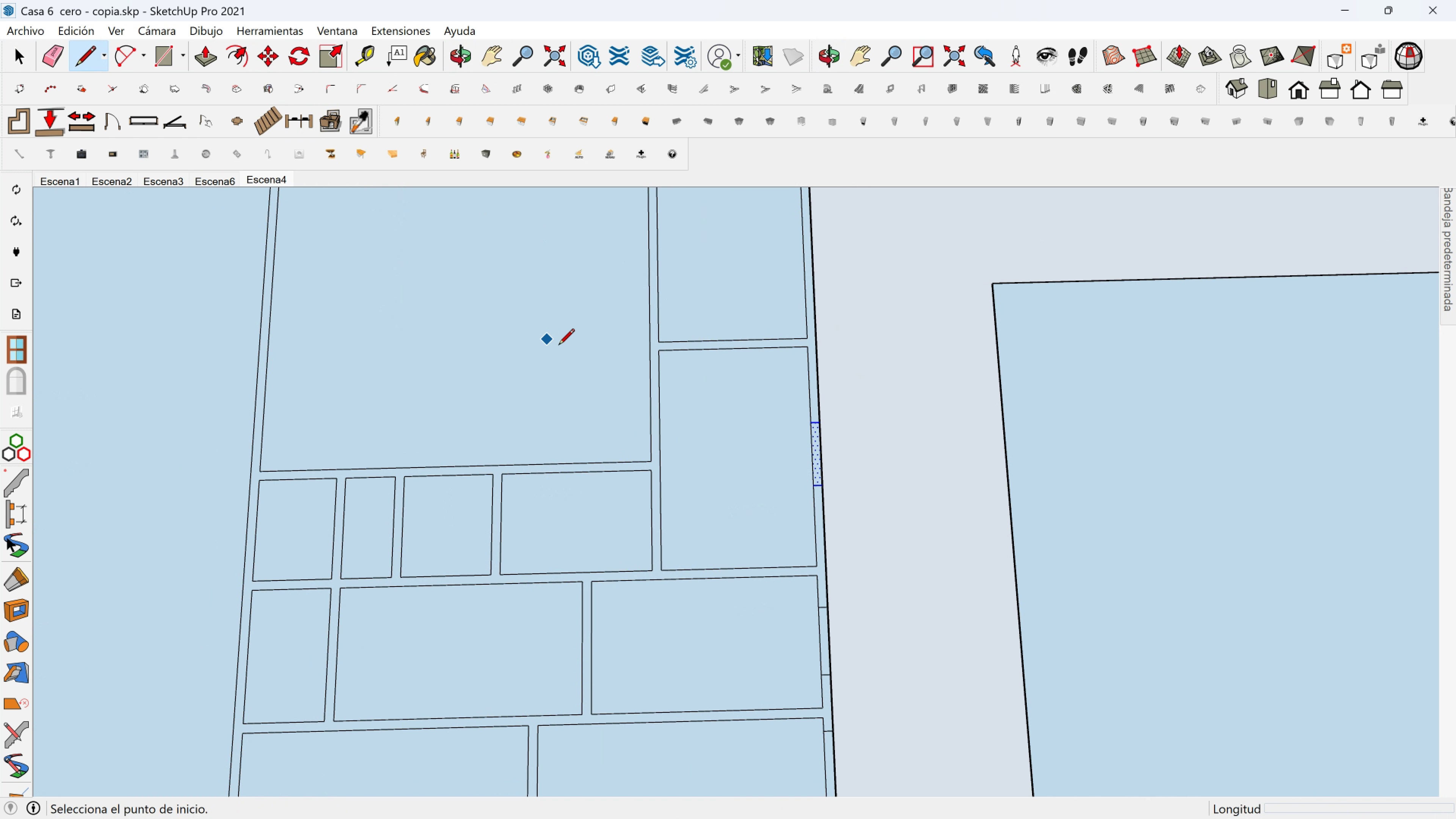 
hold_key(key=ShiftLeft, duration=0.31)
 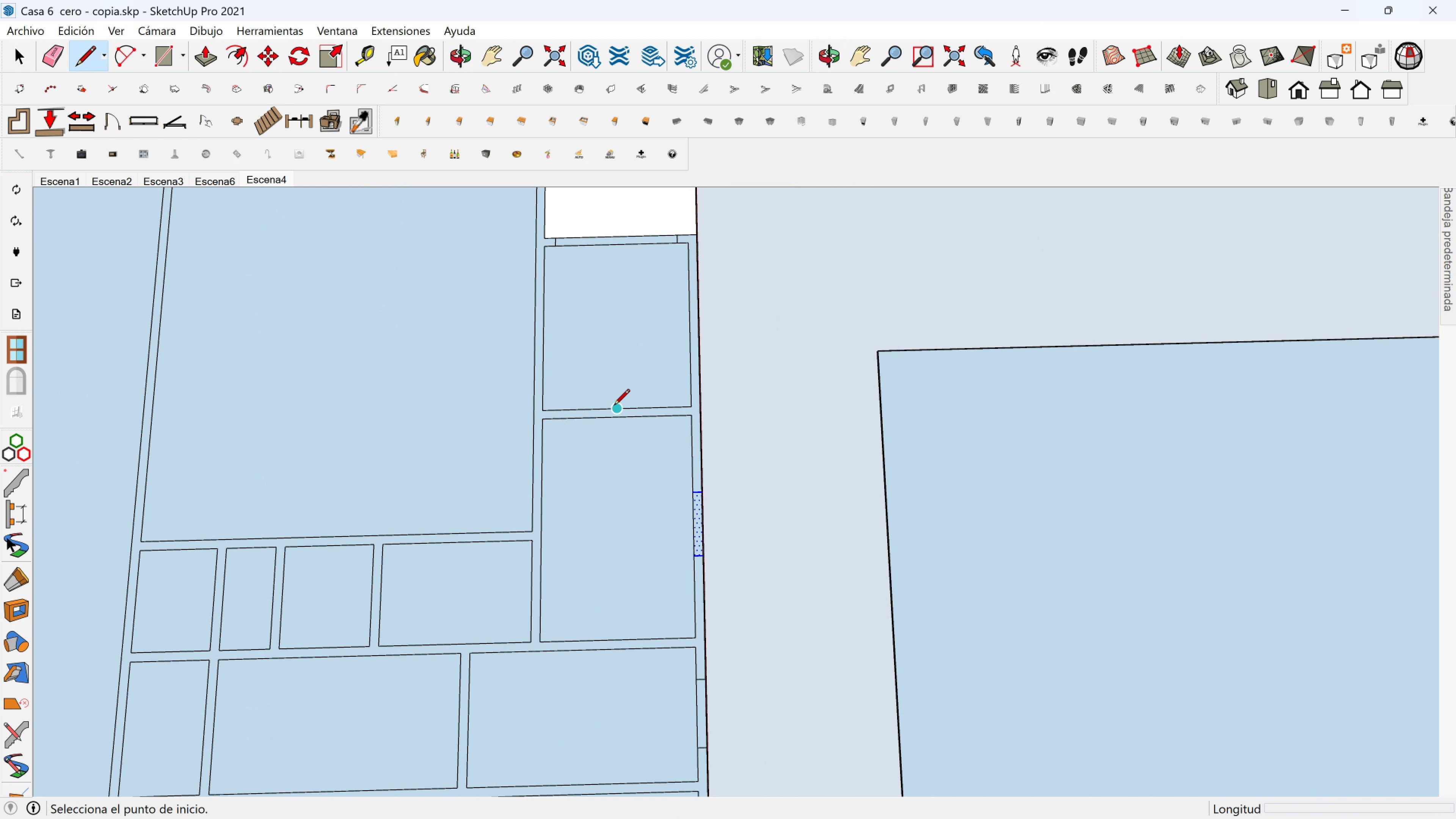 
scroll: coordinate [612, 595], scroll_direction: down, amount: 1.0
 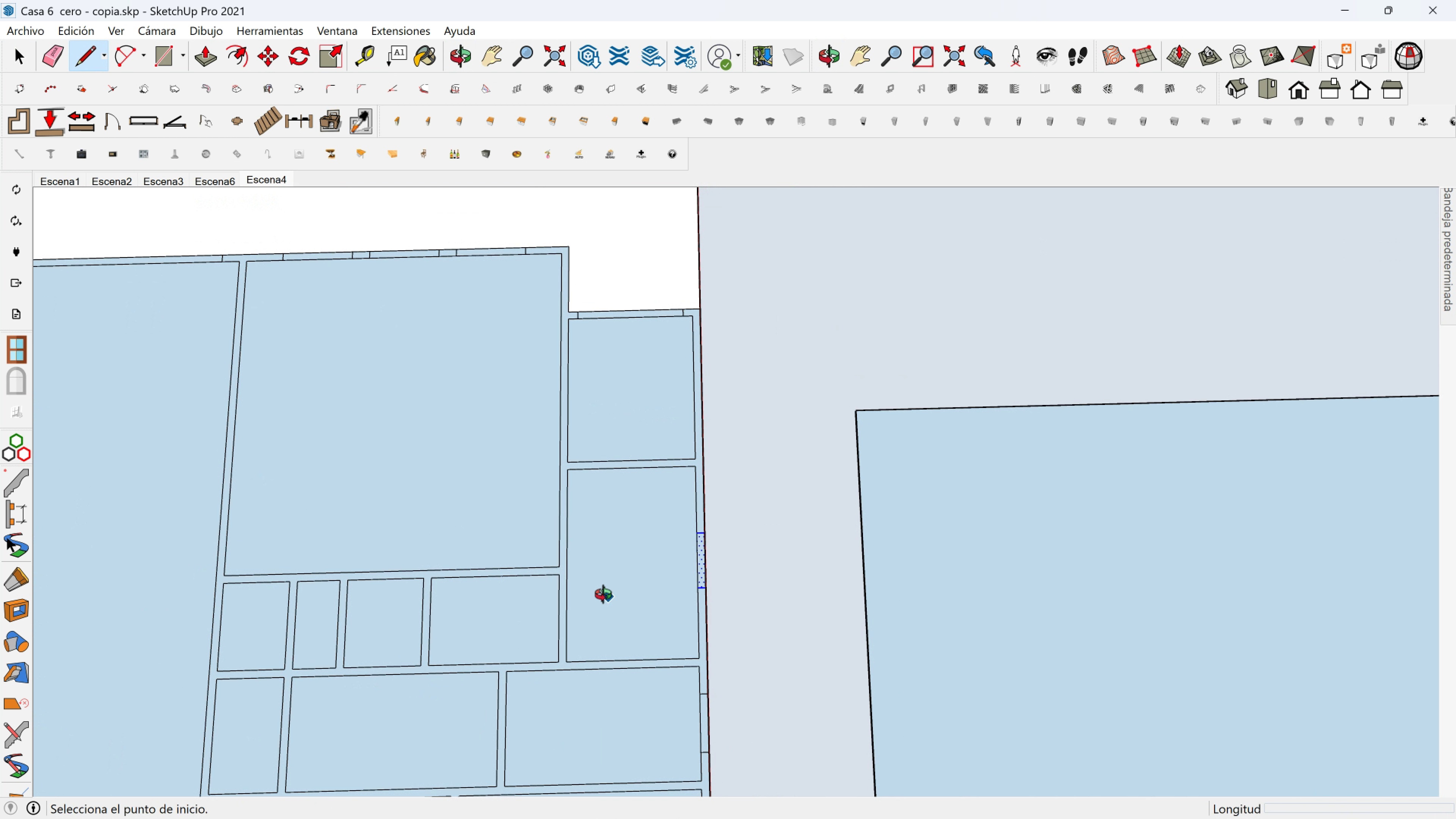 
hold_key(key=ShiftLeft, duration=0.48)
 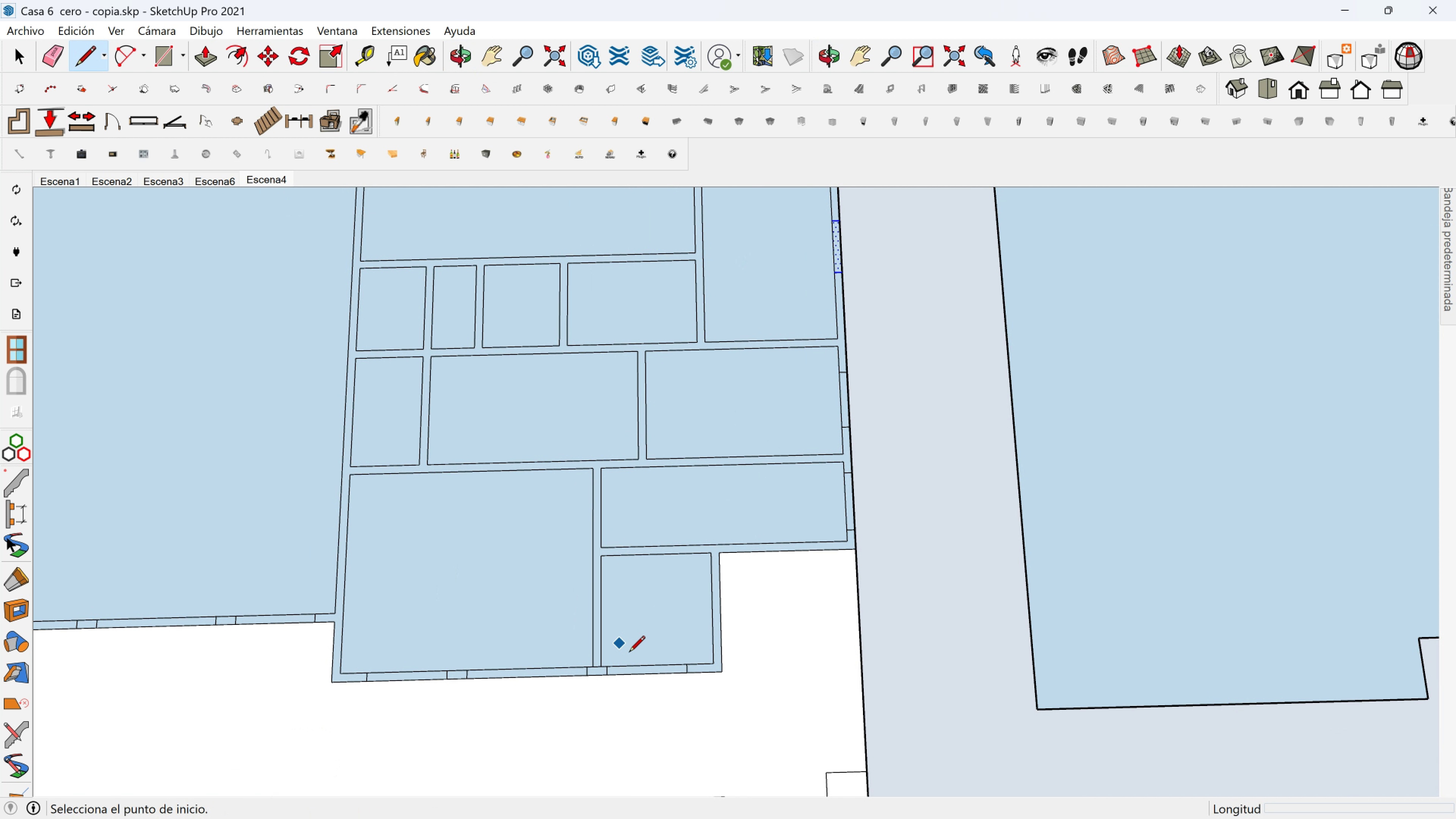 
key(Space)
 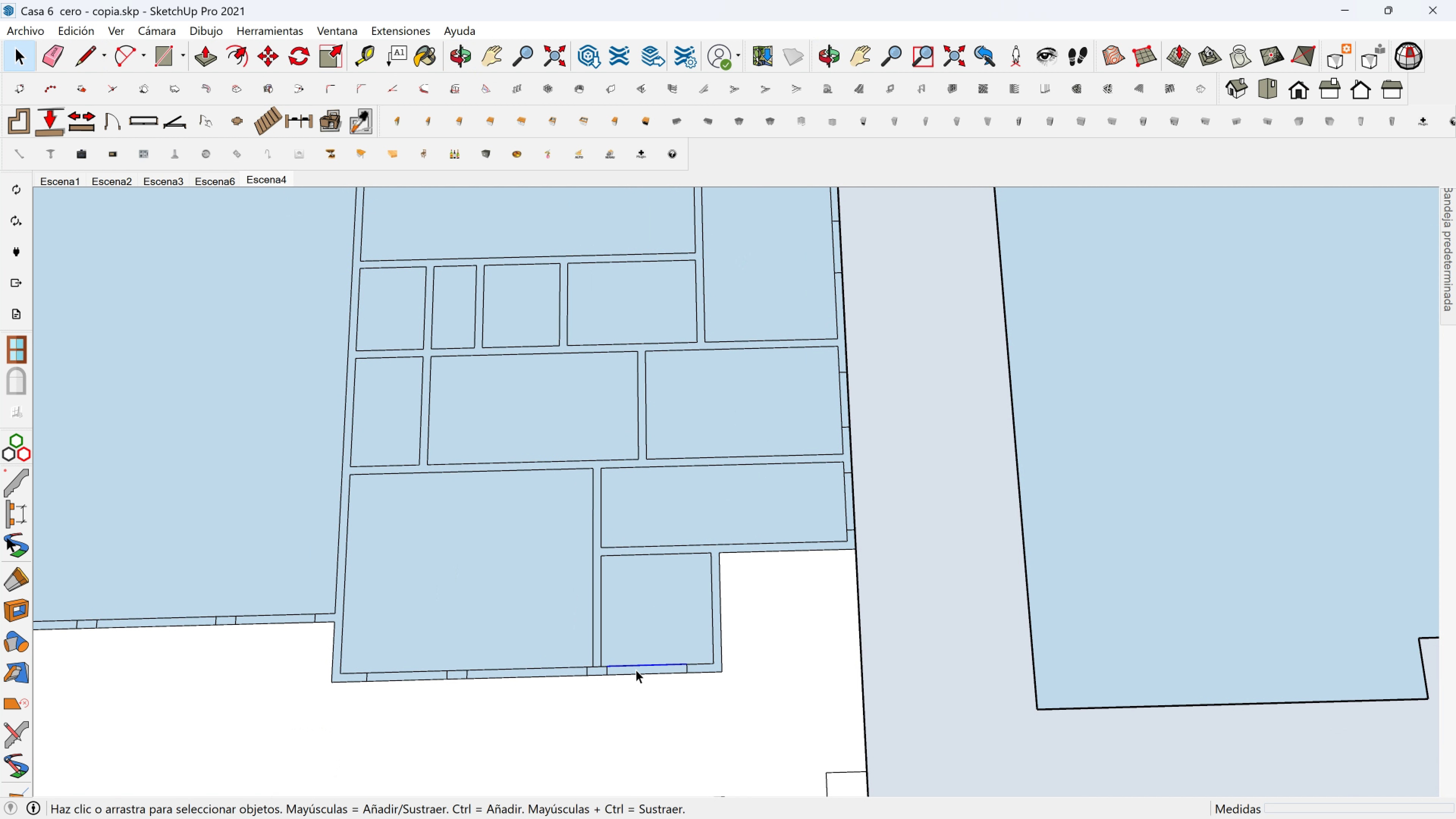 
left_click([636, 670])
 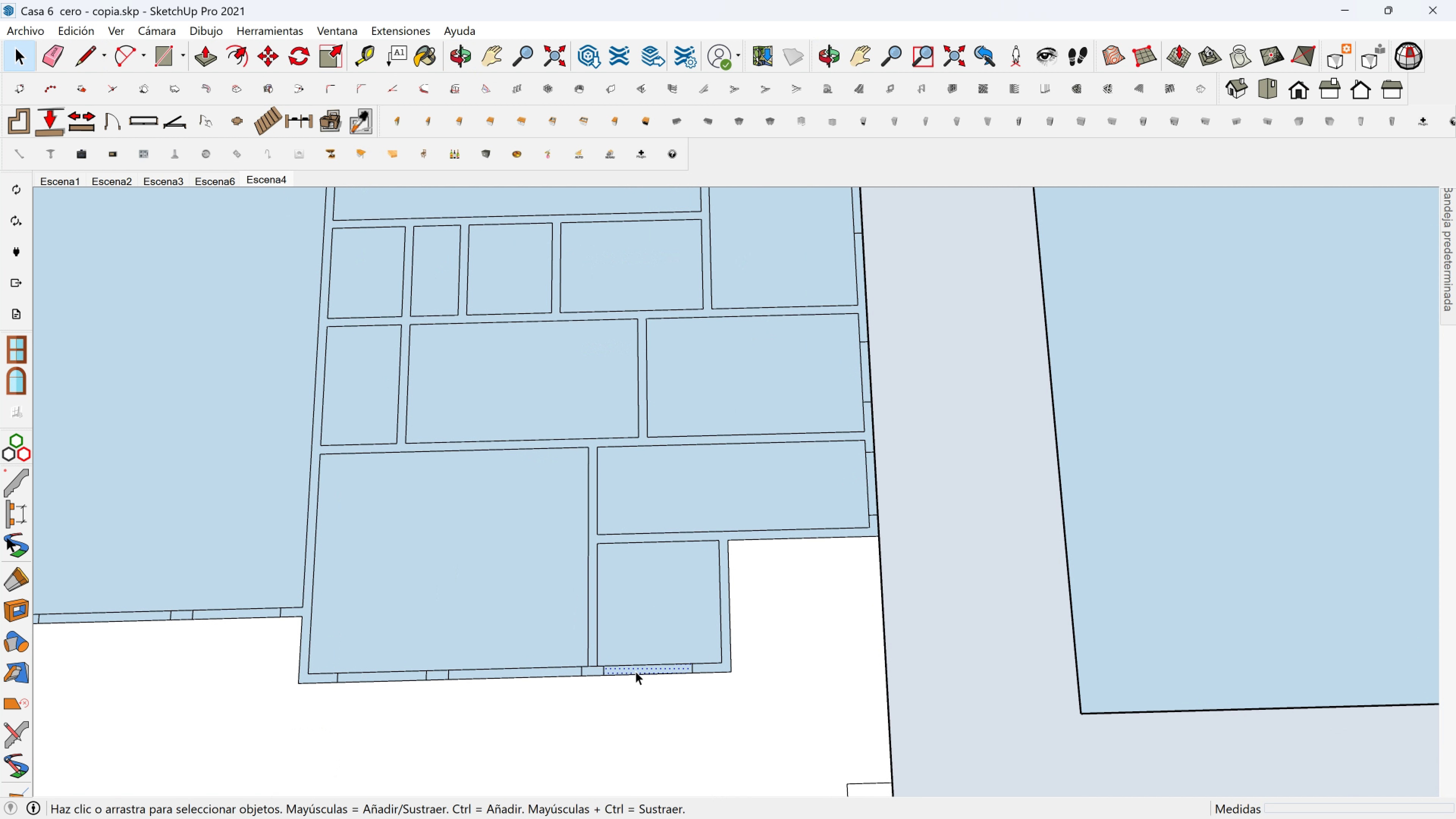 
scroll: coordinate [634, 672], scroll_direction: up, amount: 1.0
 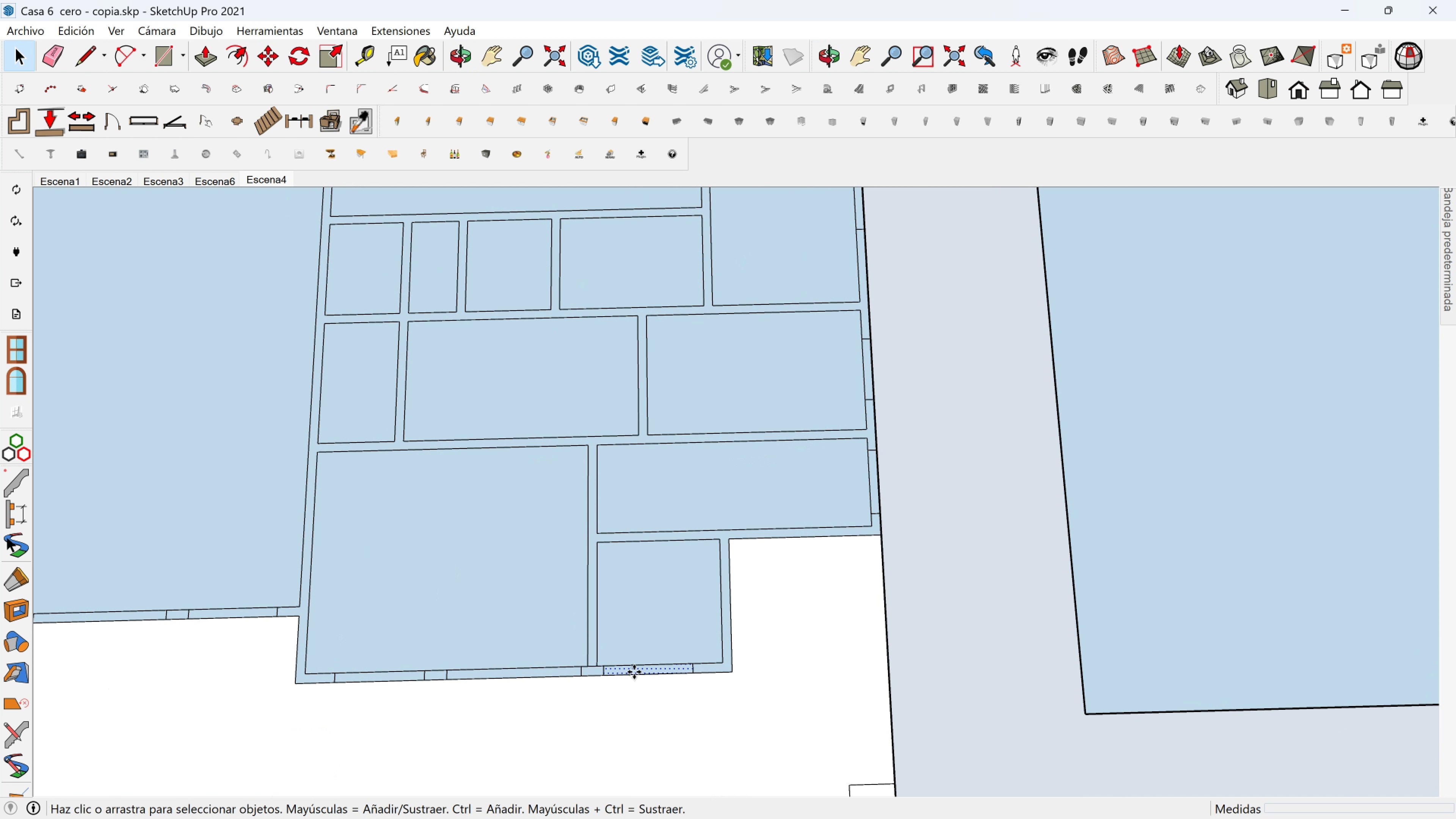 
key(M)
 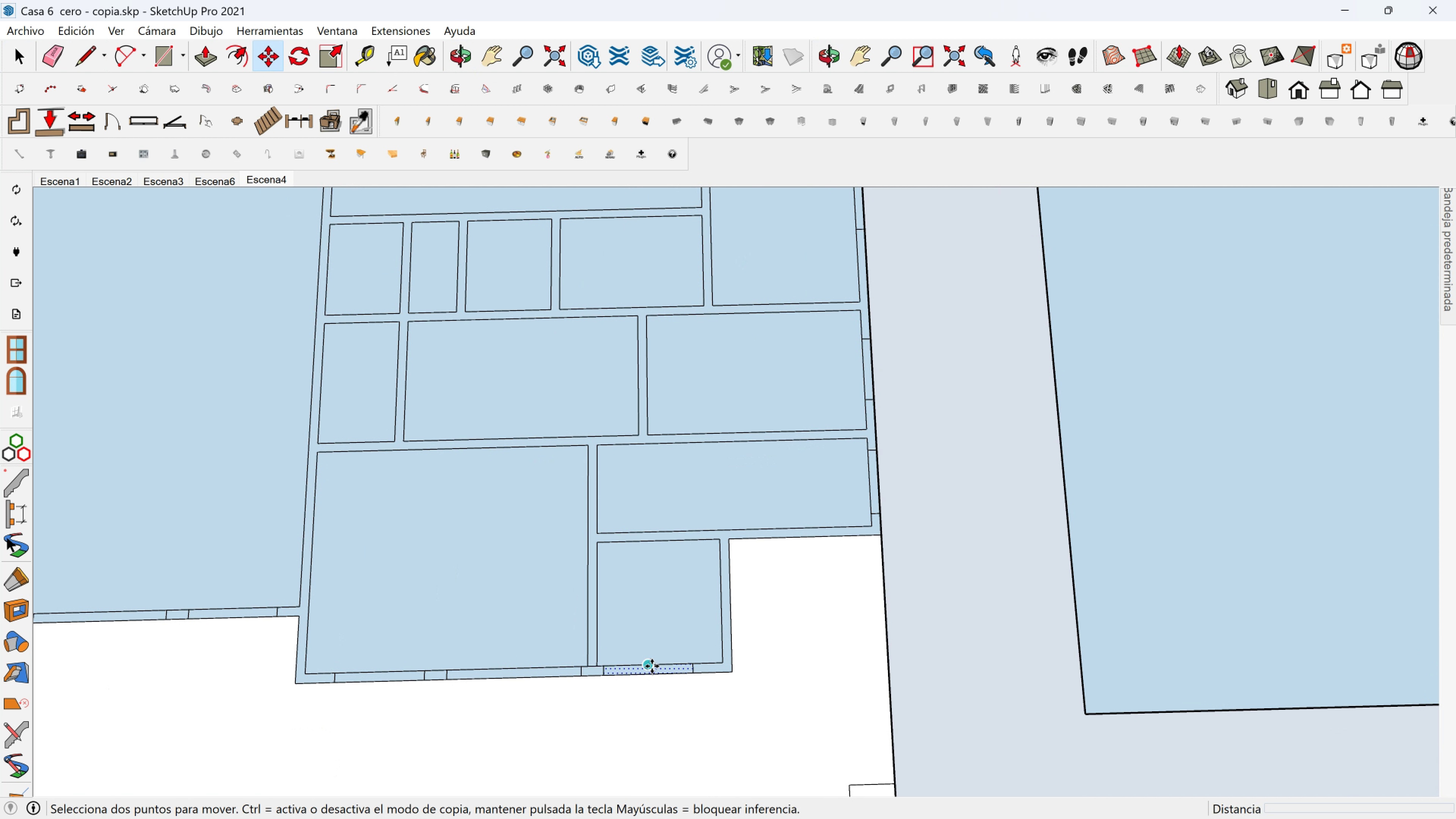 
key(Control+ControlLeft)
 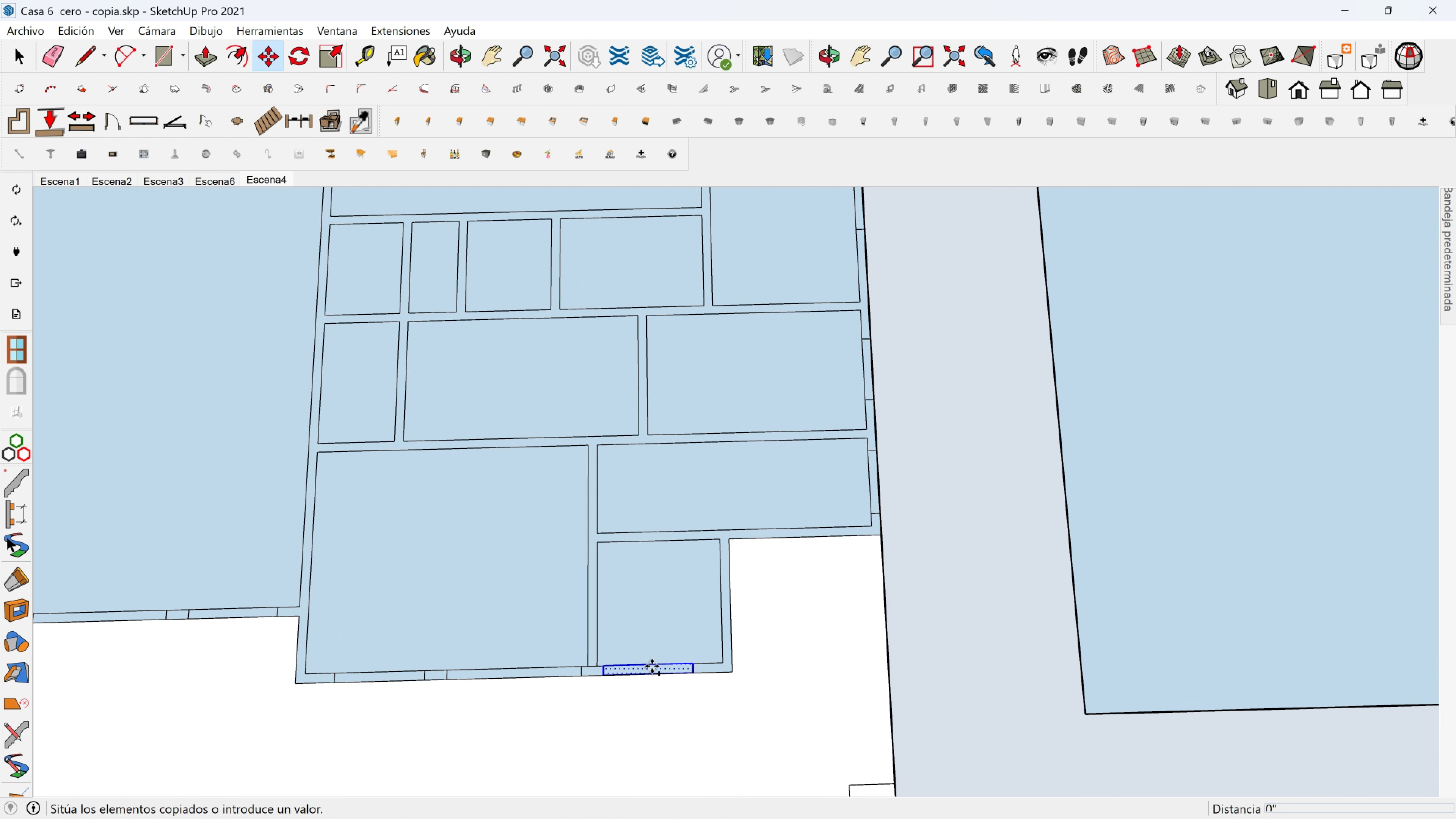 
left_click([652, 666])
 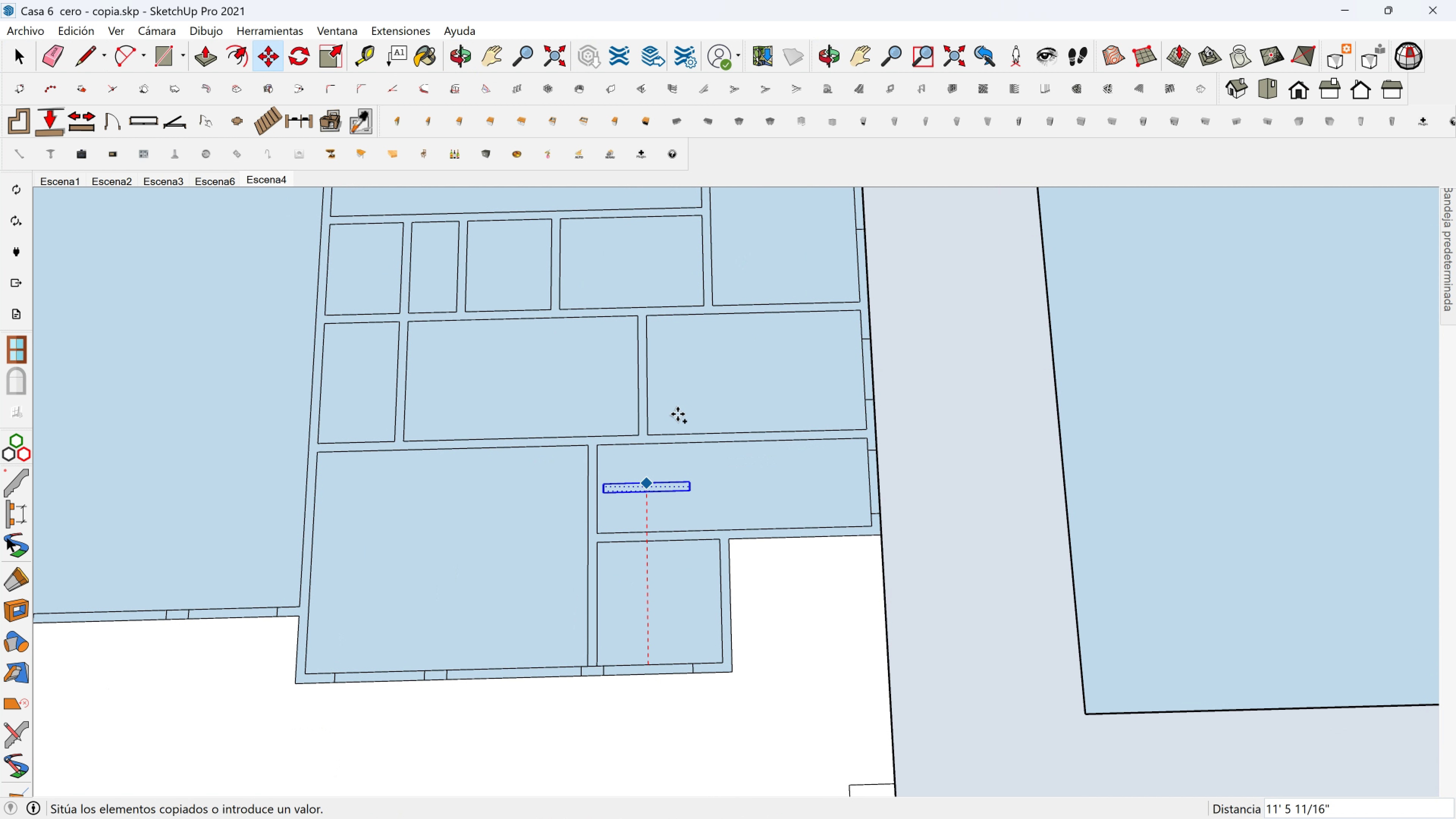 
scroll: coordinate [664, 457], scroll_direction: down, amount: 1.0
 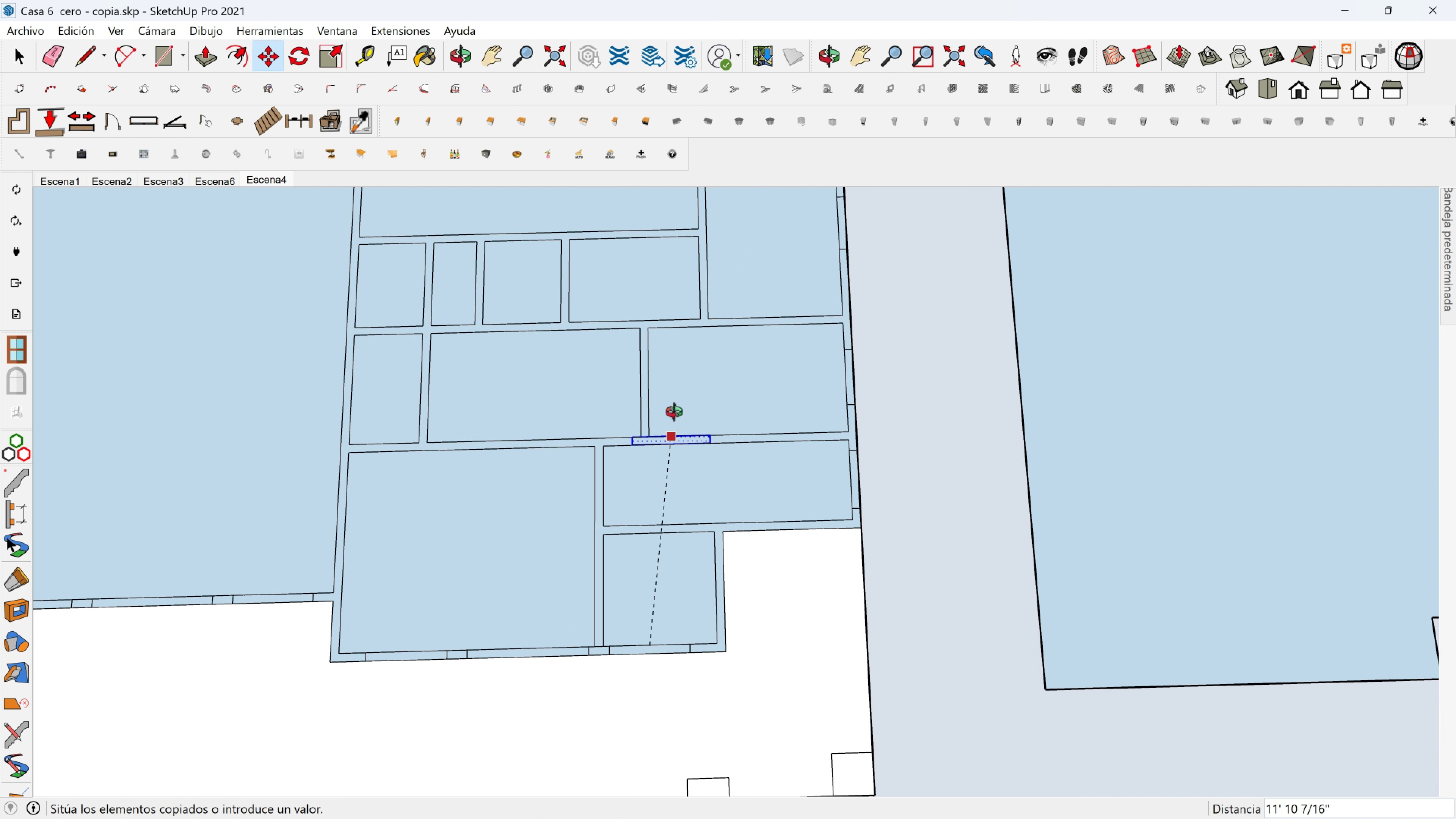 
hold_key(key=ShiftLeft, duration=0.69)
 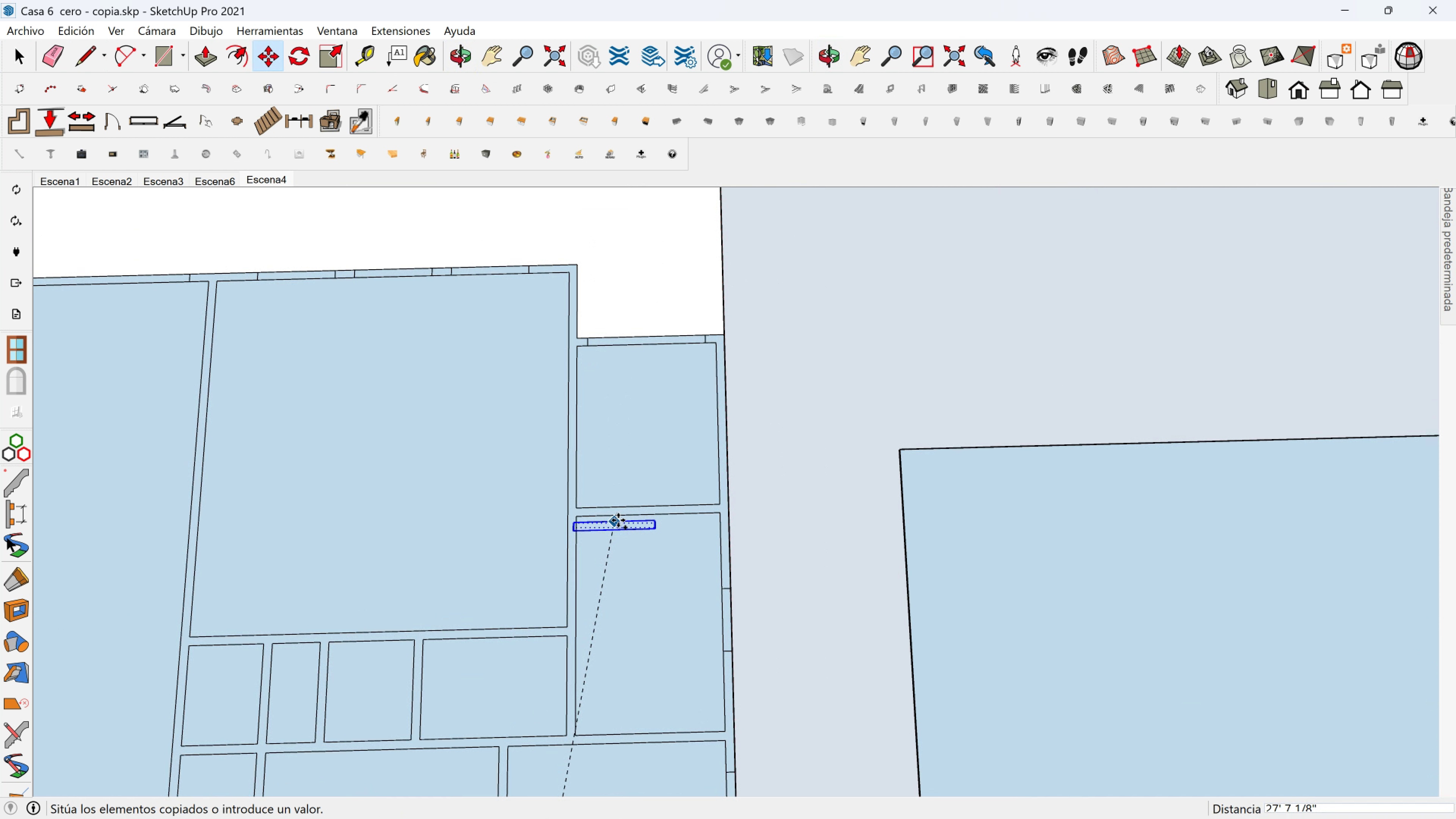 
scroll: coordinate [615, 521], scroll_direction: up, amount: 2.0
 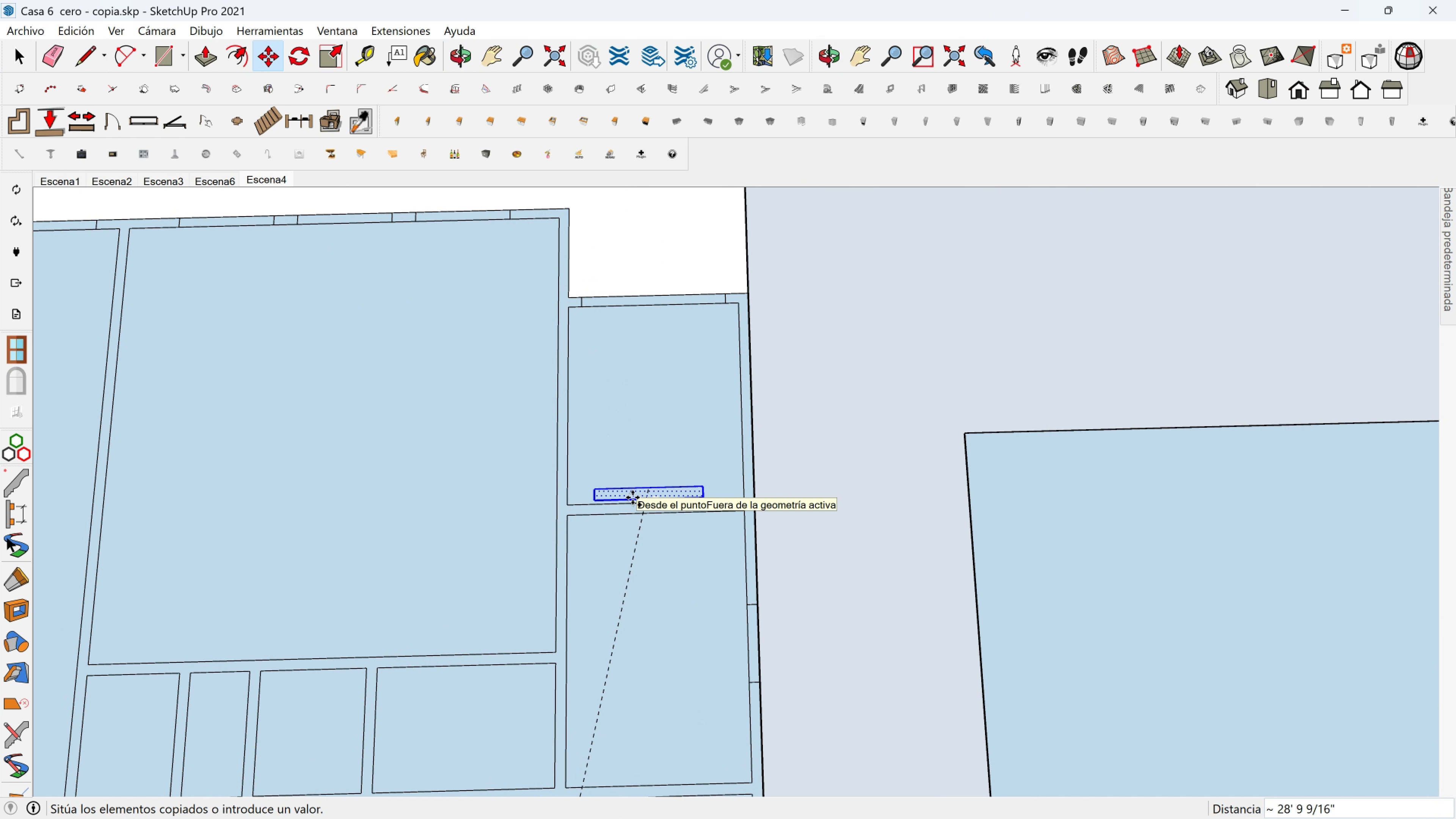 
left_click([630, 505])
 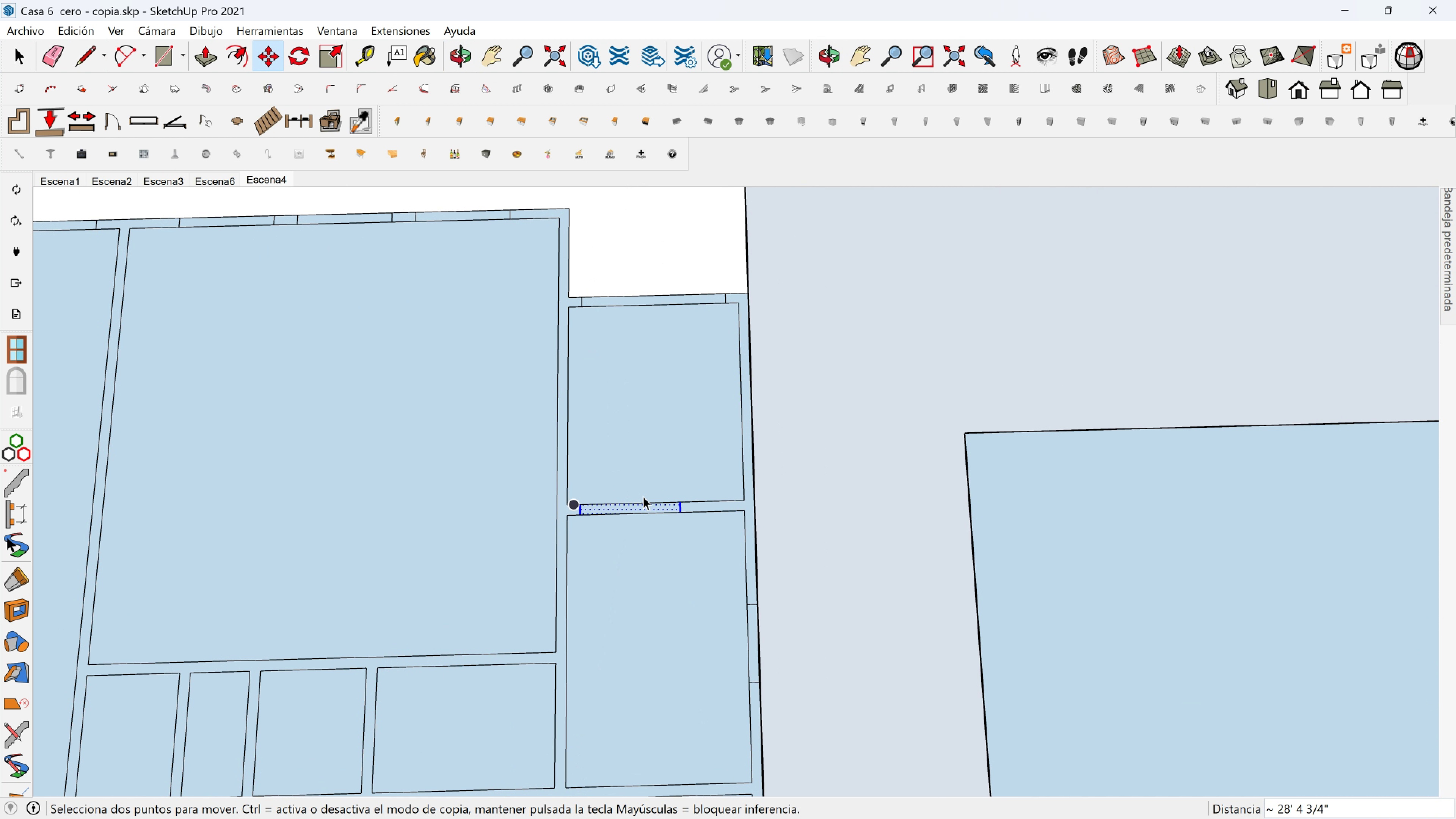 
key(Space)
 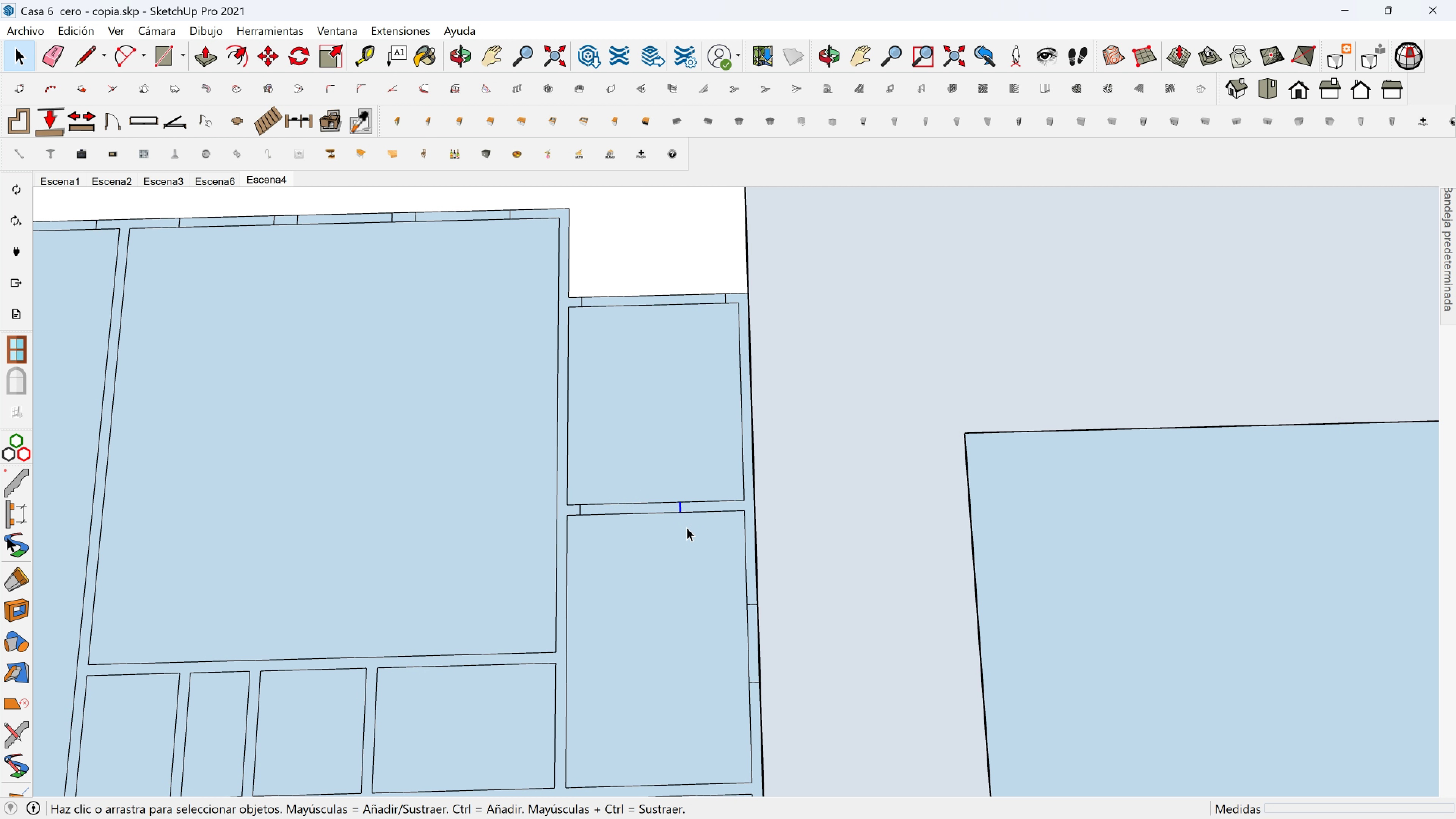 
scroll: coordinate [683, 529], scroll_direction: down, amount: 2.0
 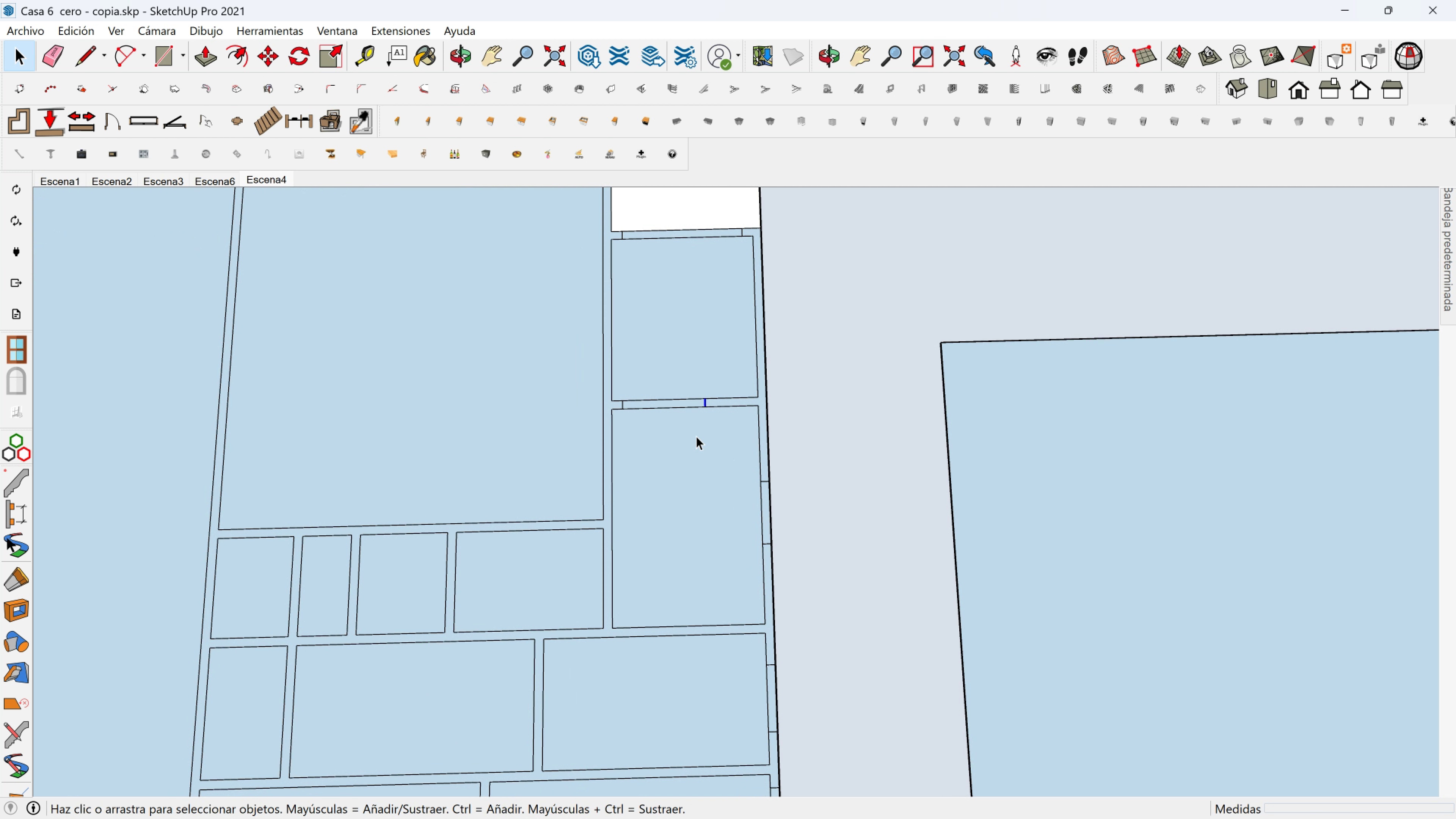 
hold_key(key=ShiftLeft, duration=0.42)
 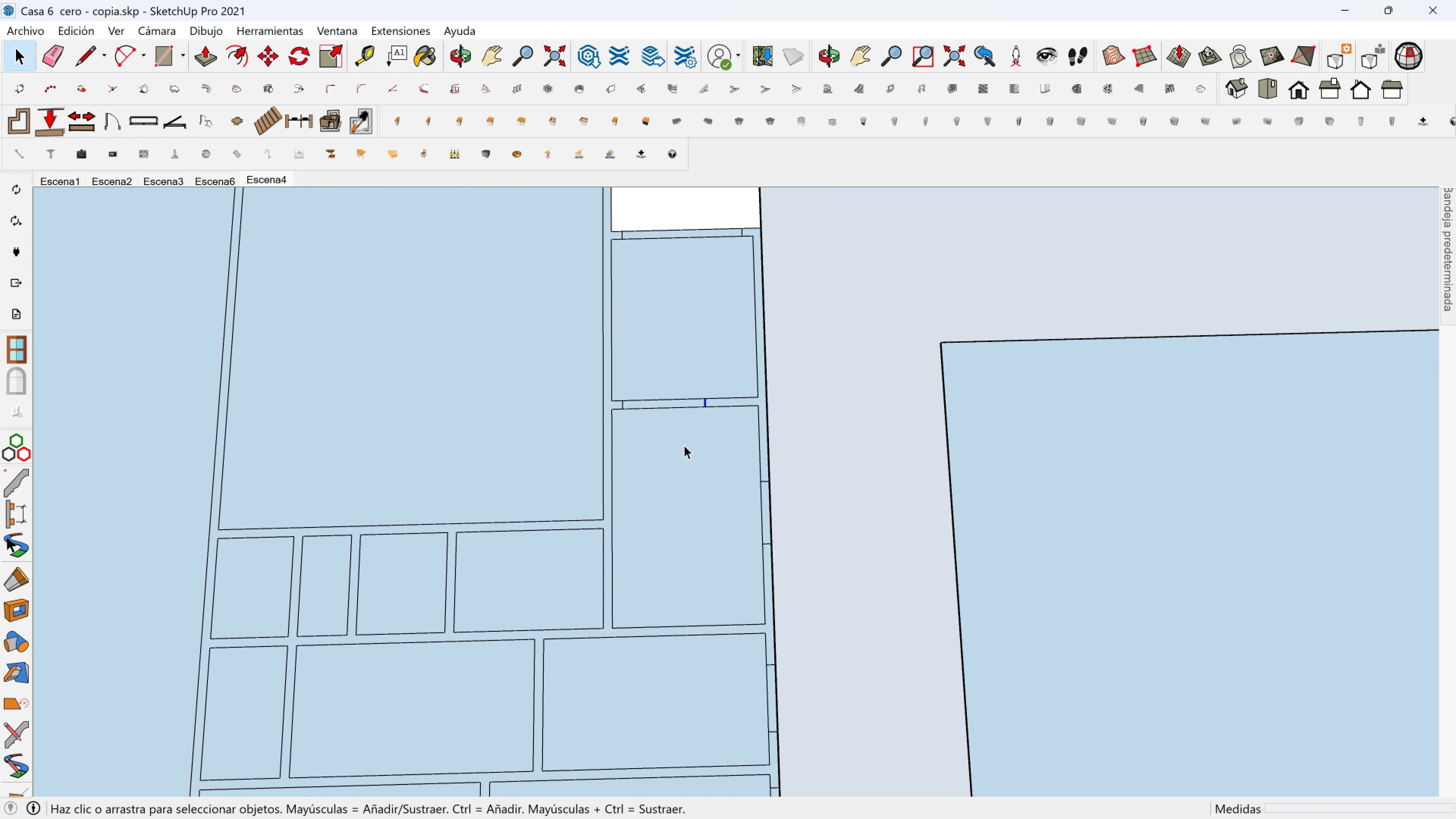 
key(Shift+ShiftLeft)
 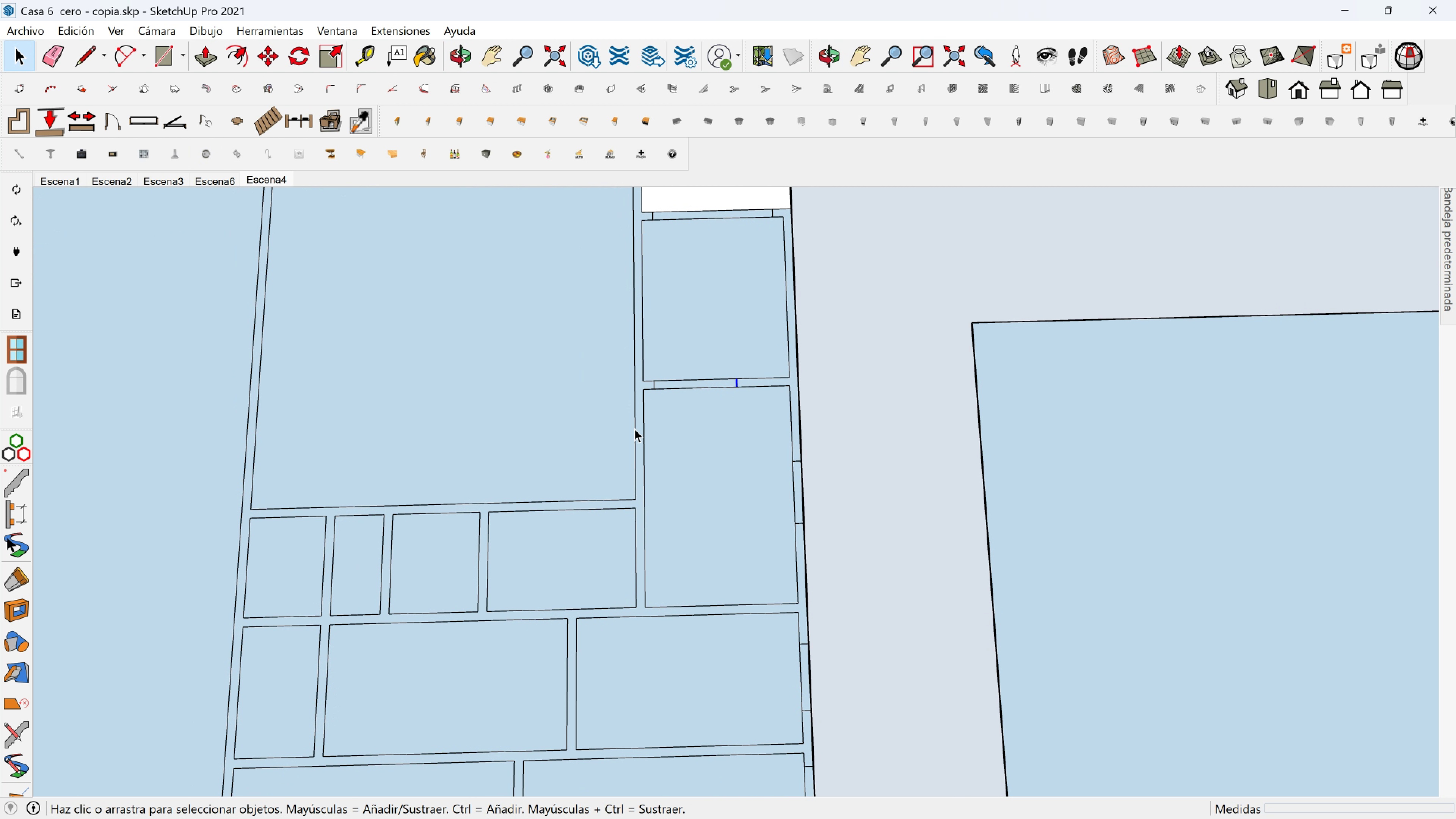 
scroll: coordinate [692, 387], scroll_direction: up, amount: 4.0
 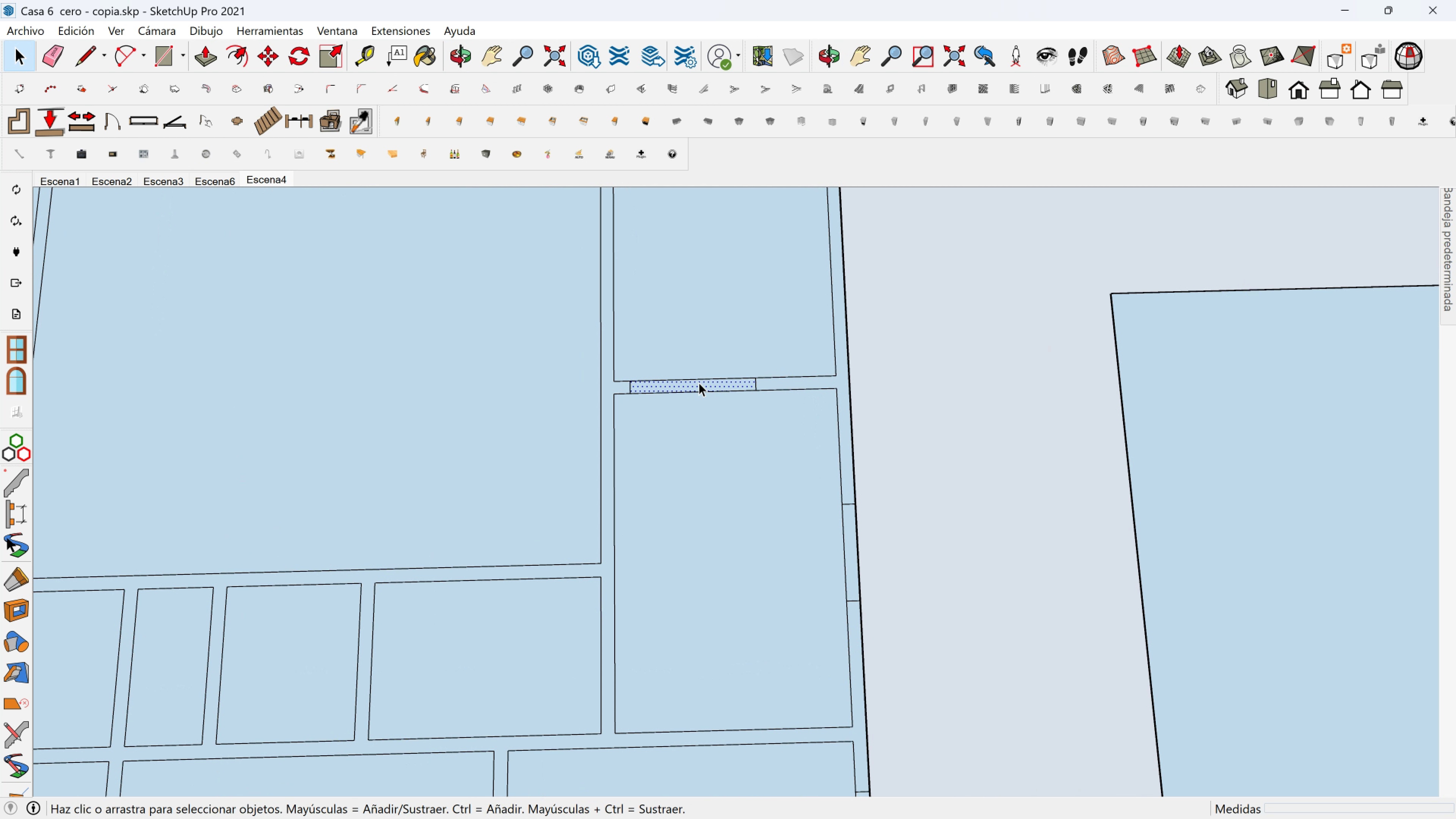 
left_click([699, 383])
 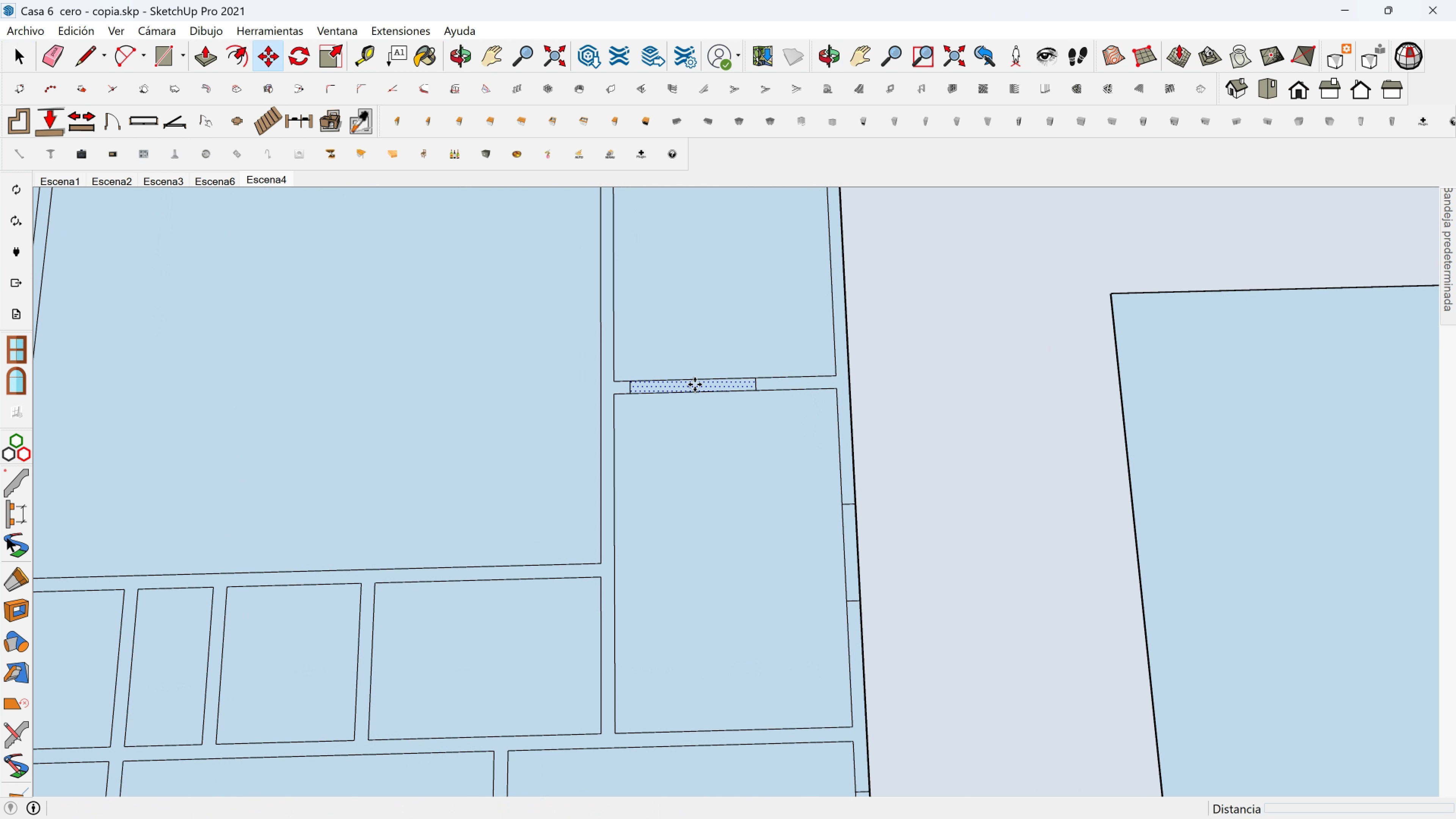 
key(M)
 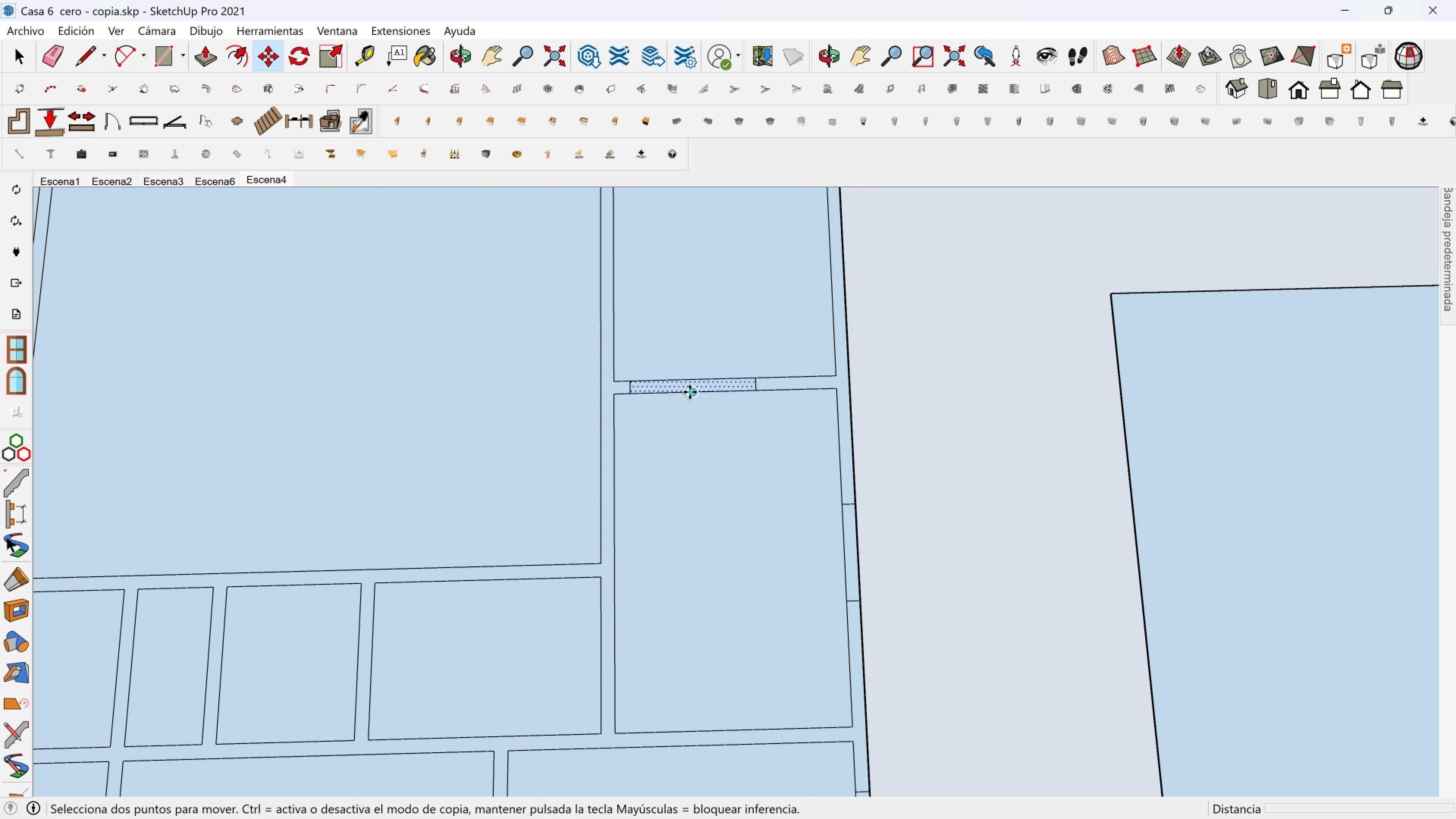 
key(Control+ControlLeft)
 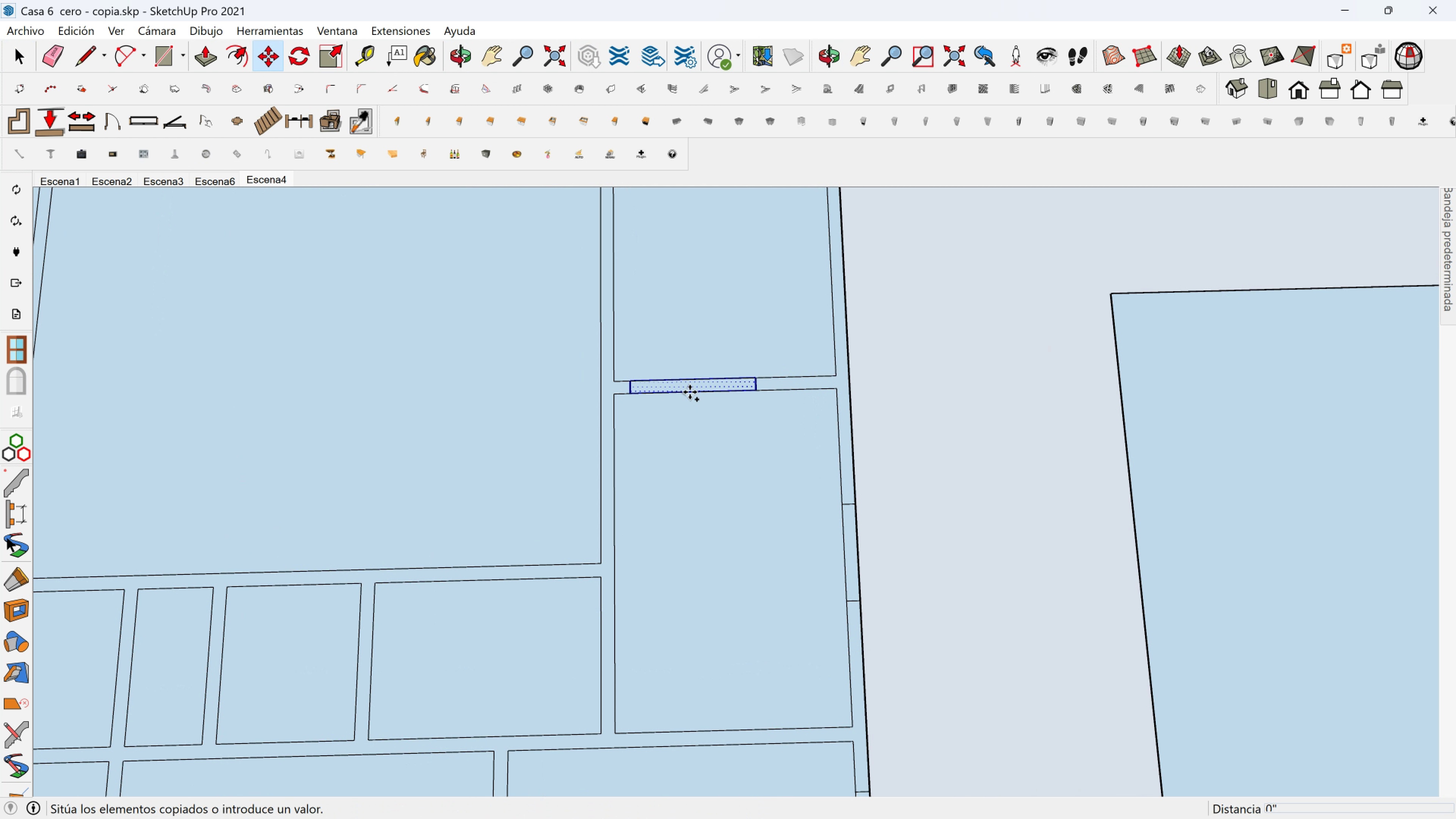 
left_click([690, 392])
 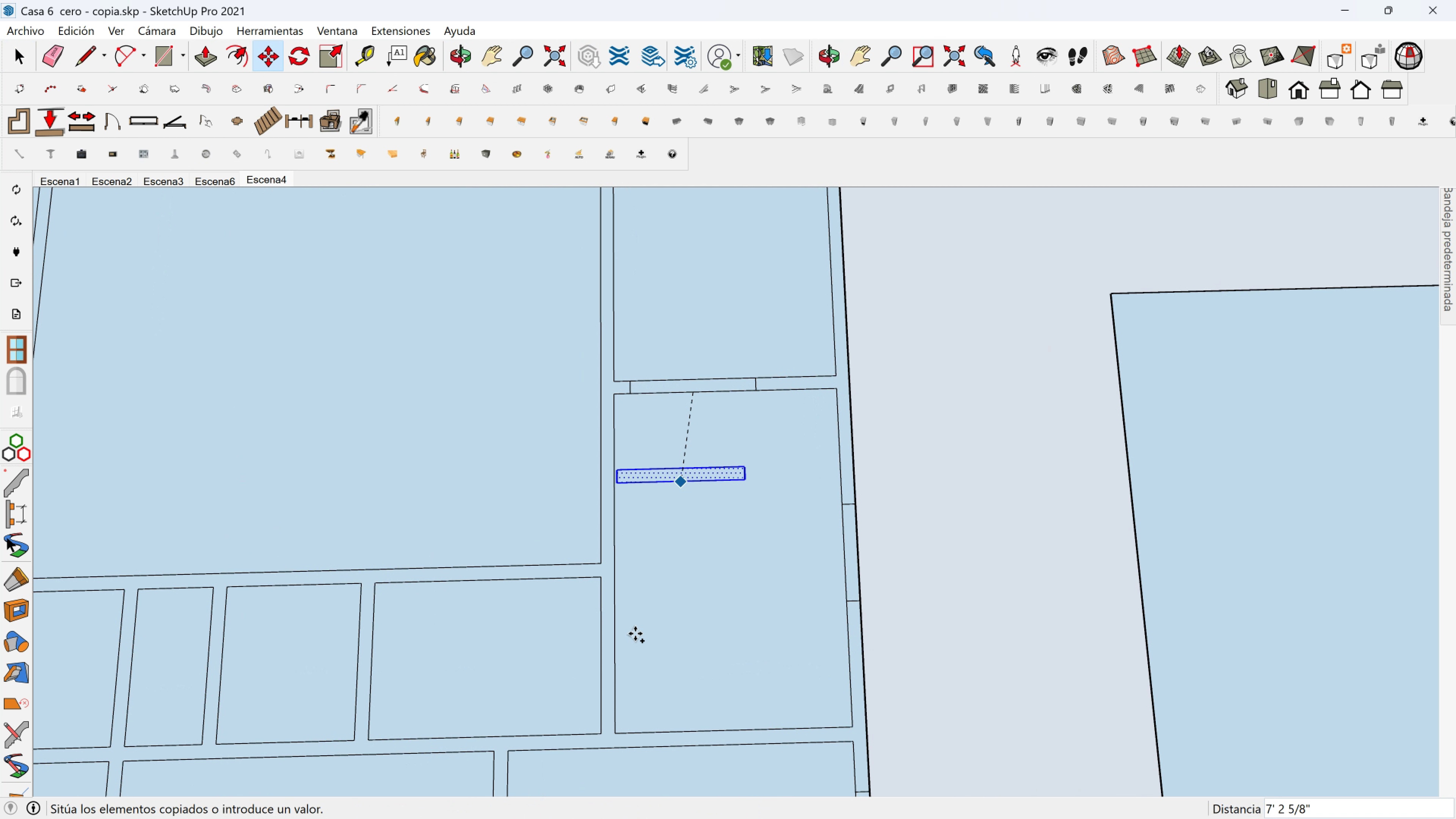 
hold_key(key=ShiftLeft, duration=0.32)
 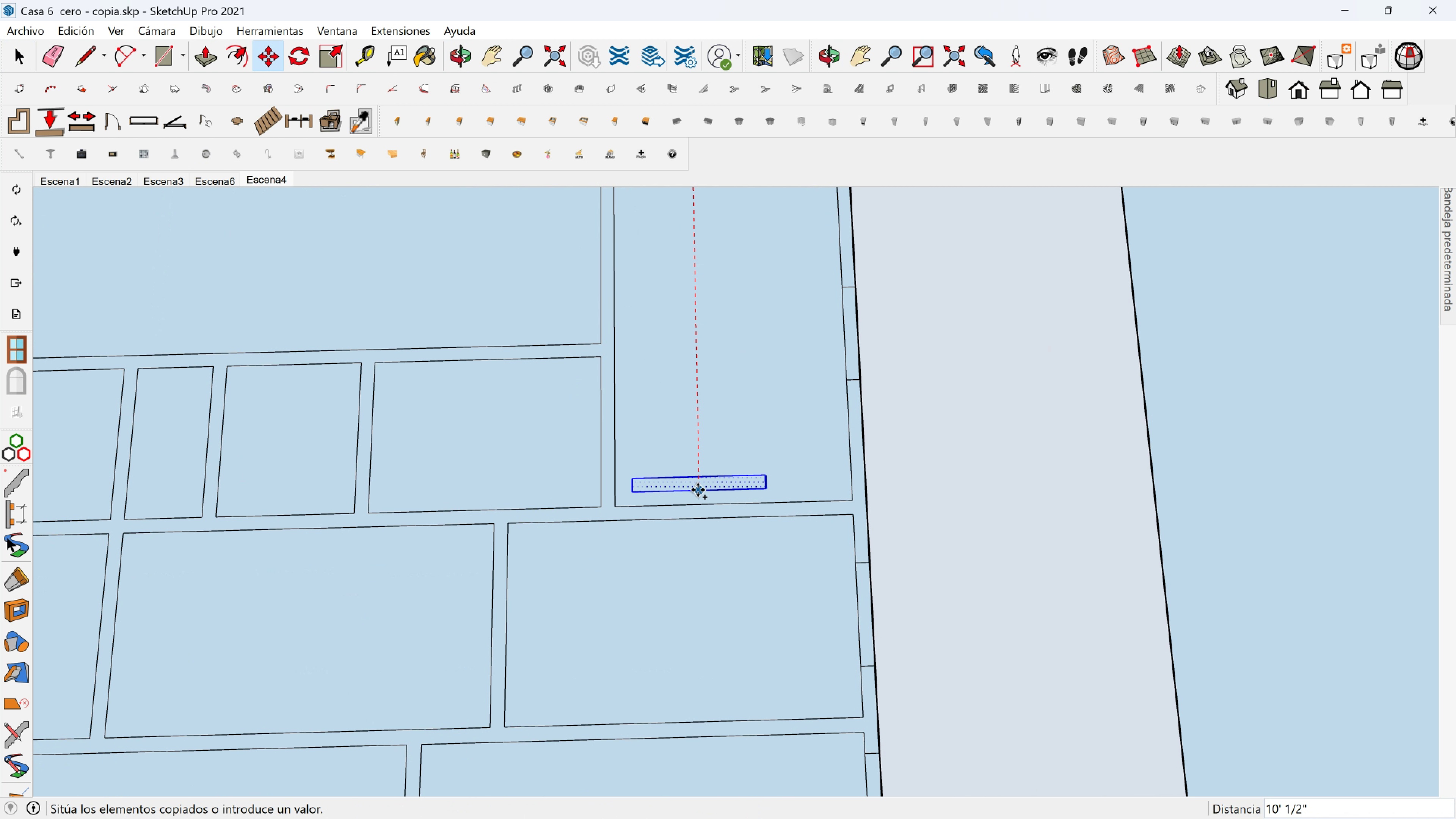 
hold_key(key=ShiftLeft, duration=1.4)
left_click([703, 515])
 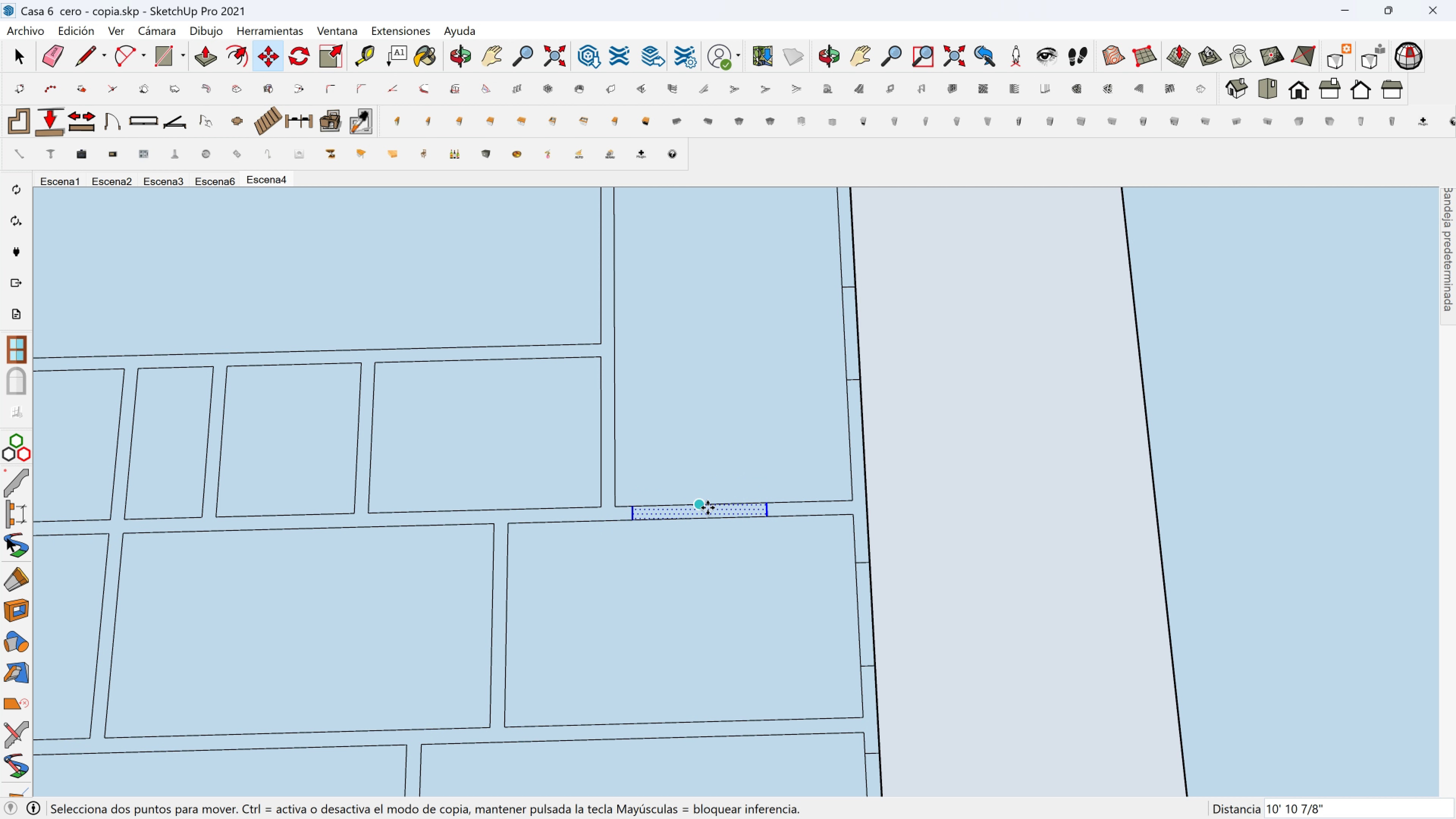 
scroll: coordinate [683, 480], scroll_direction: down, amount: 2.0
 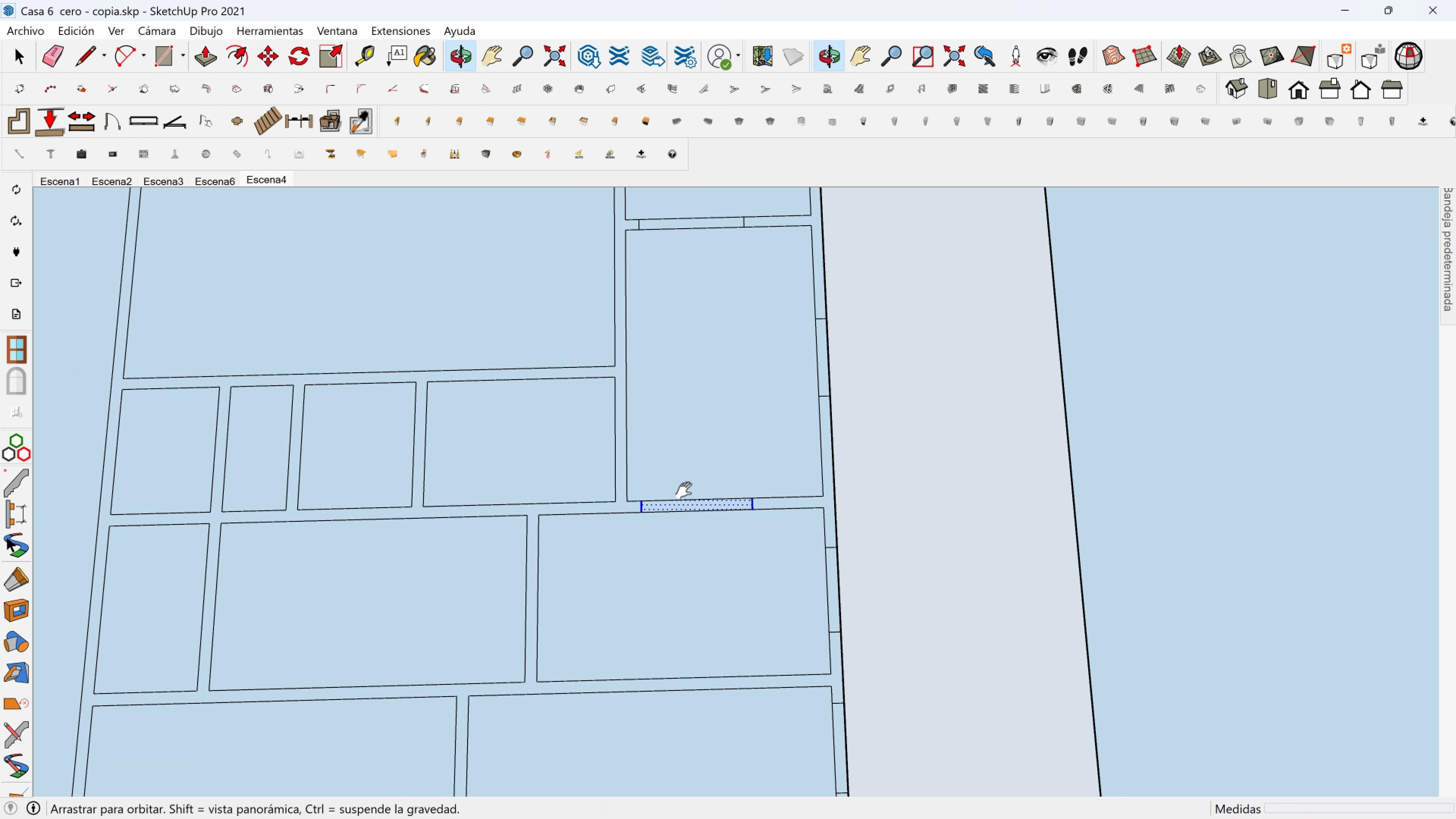 
hold_key(key=ShiftLeft, duration=0.48)
 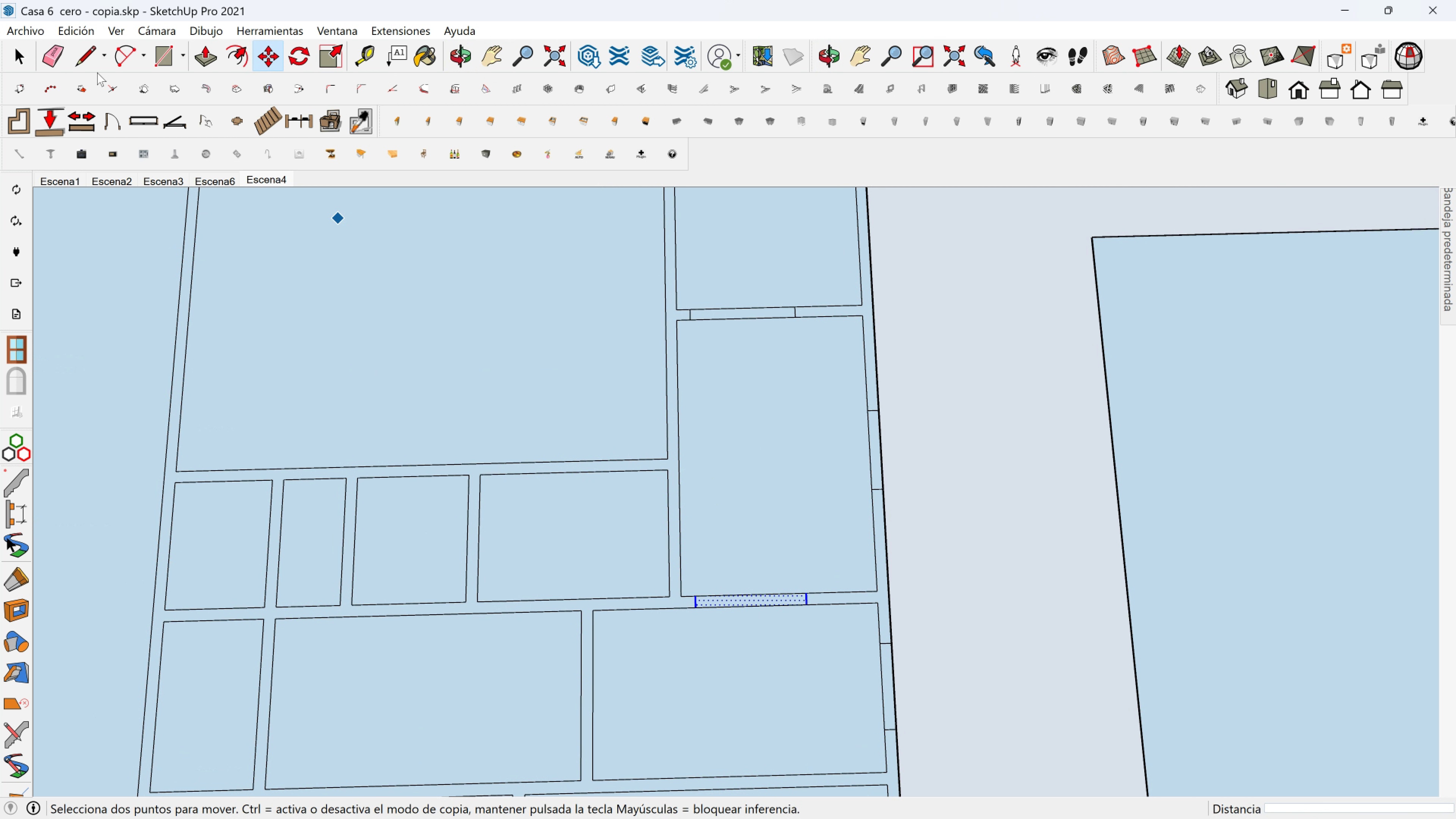 
left_click([89, 53])
 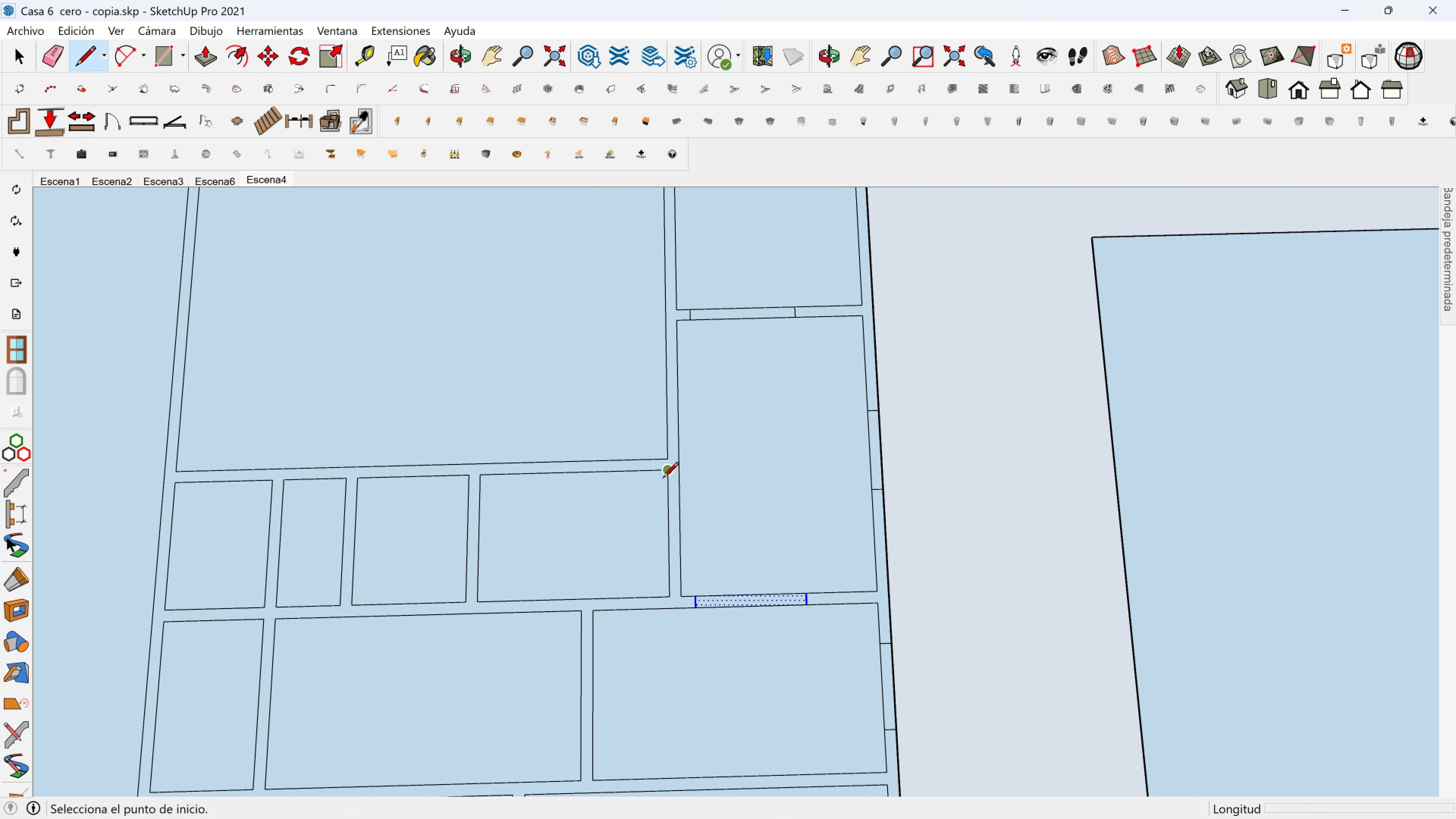 
scroll: coordinate [664, 486], scroll_direction: up, amount: 4.0
 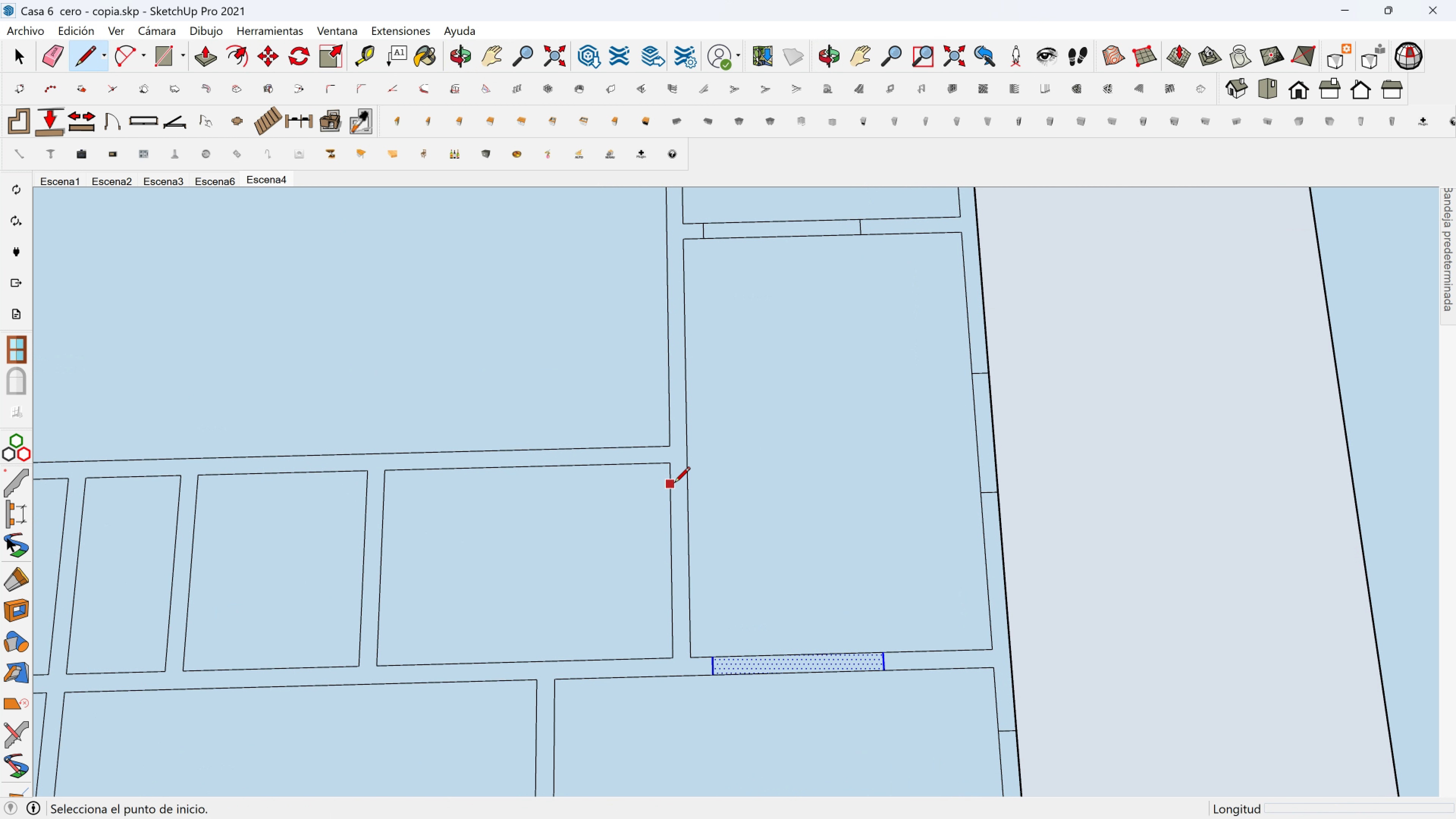 
key(Shift+ShiftLeft)
 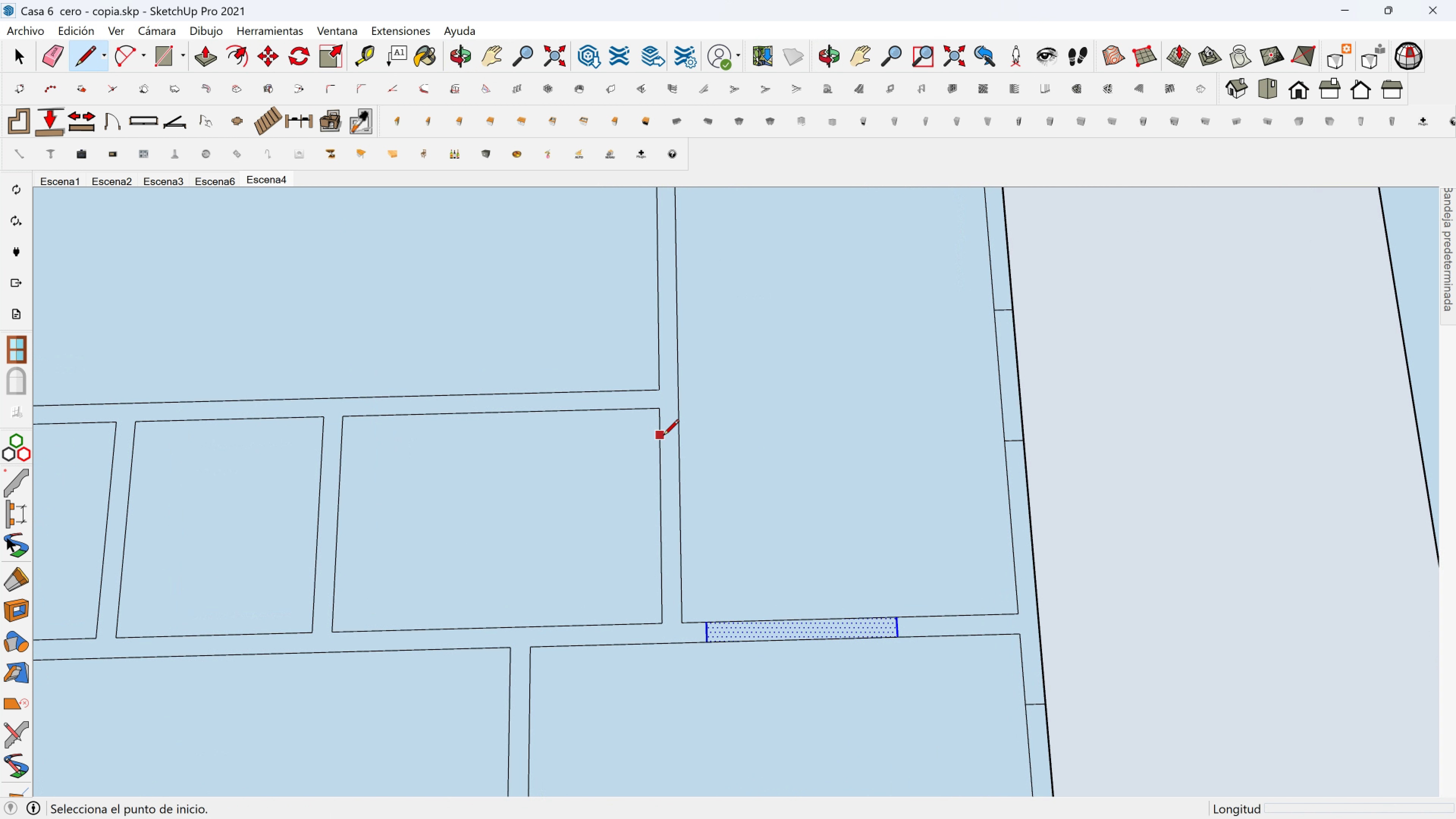 
scroll: coordinate [663, 436], scroll_direction: up, amount: 2.0
 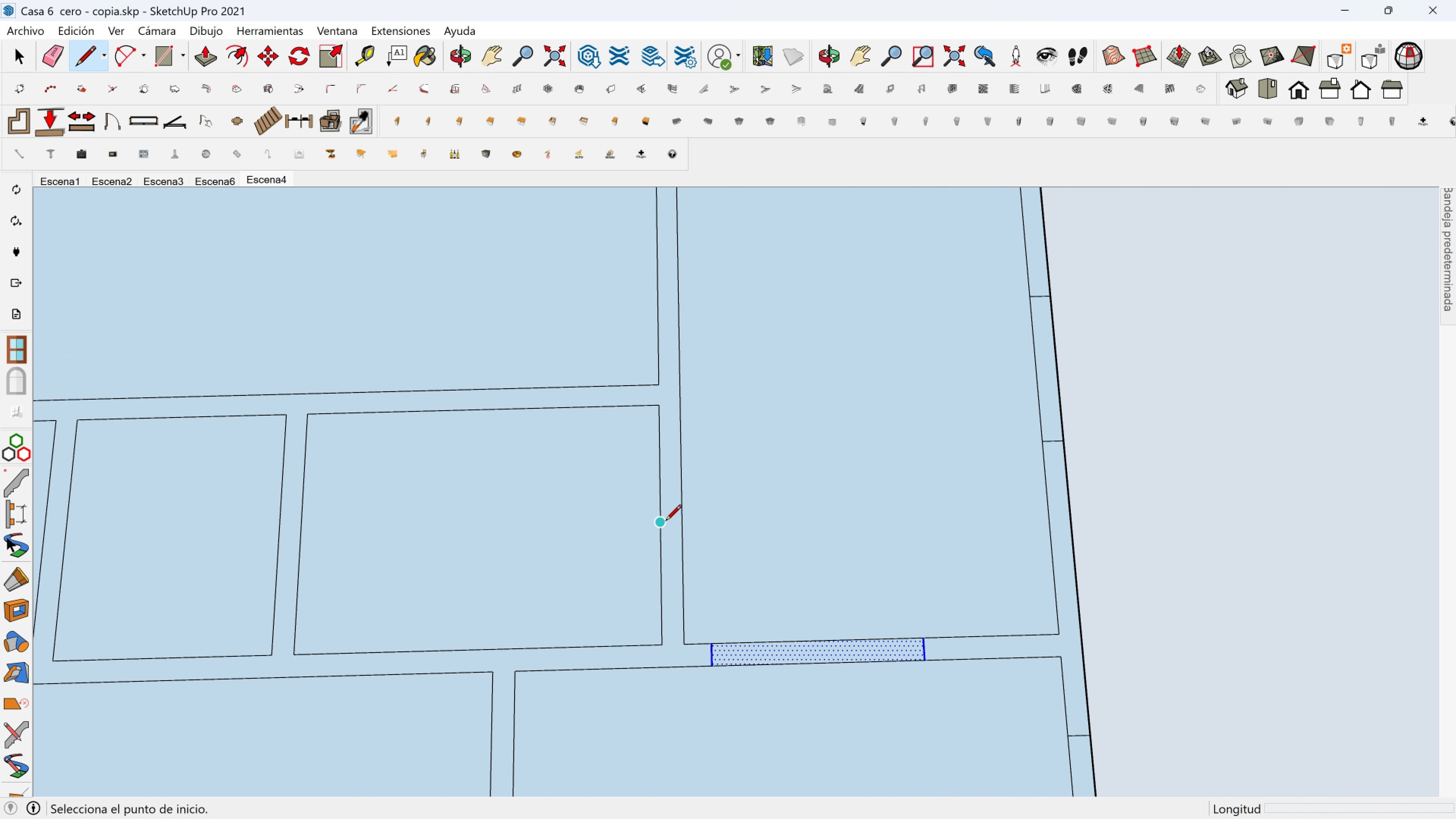 
left_click([665, 524])
 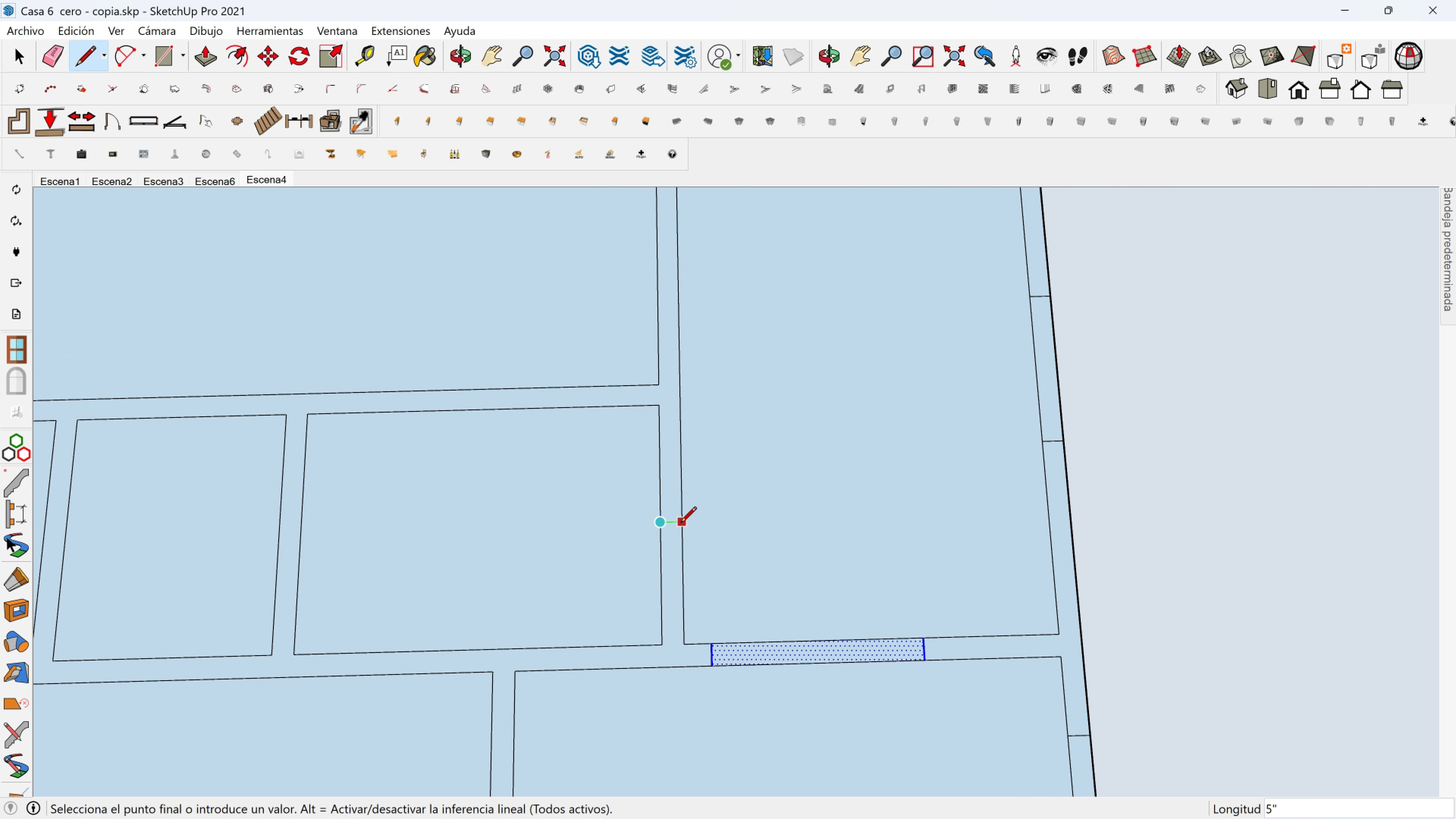 
key(Escape)
 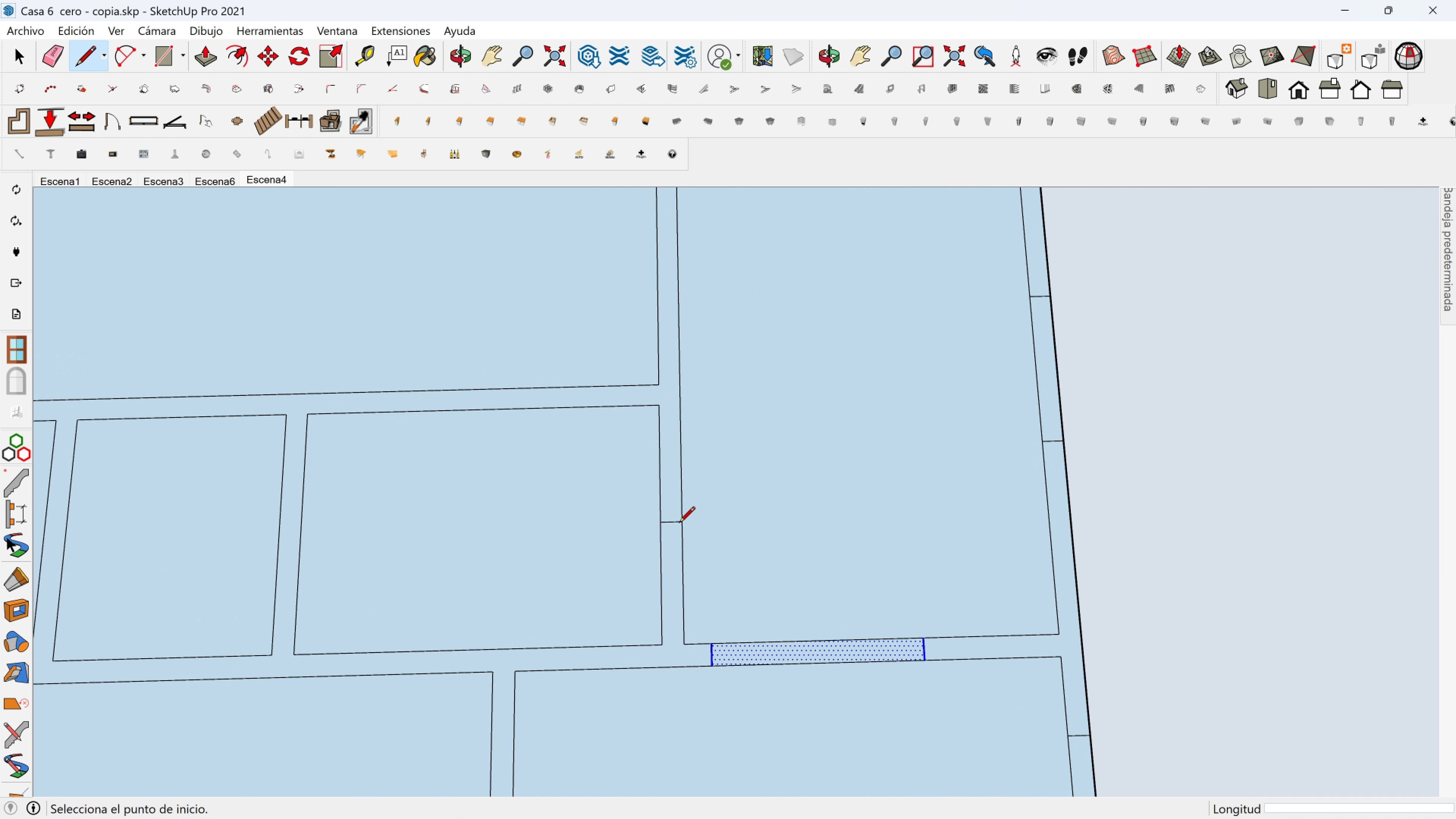 
left_click([679, 524])
 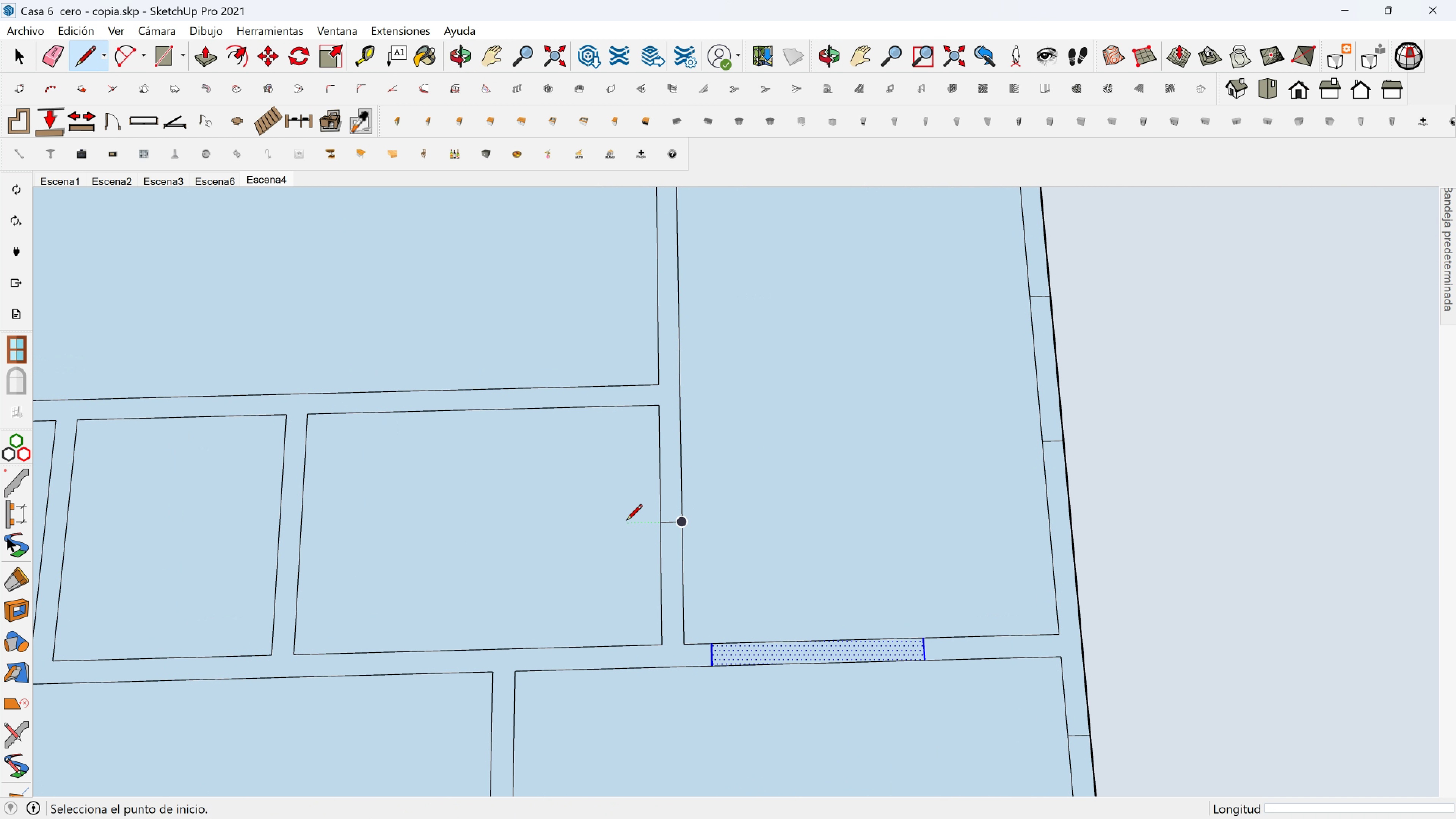 
key(Space)
 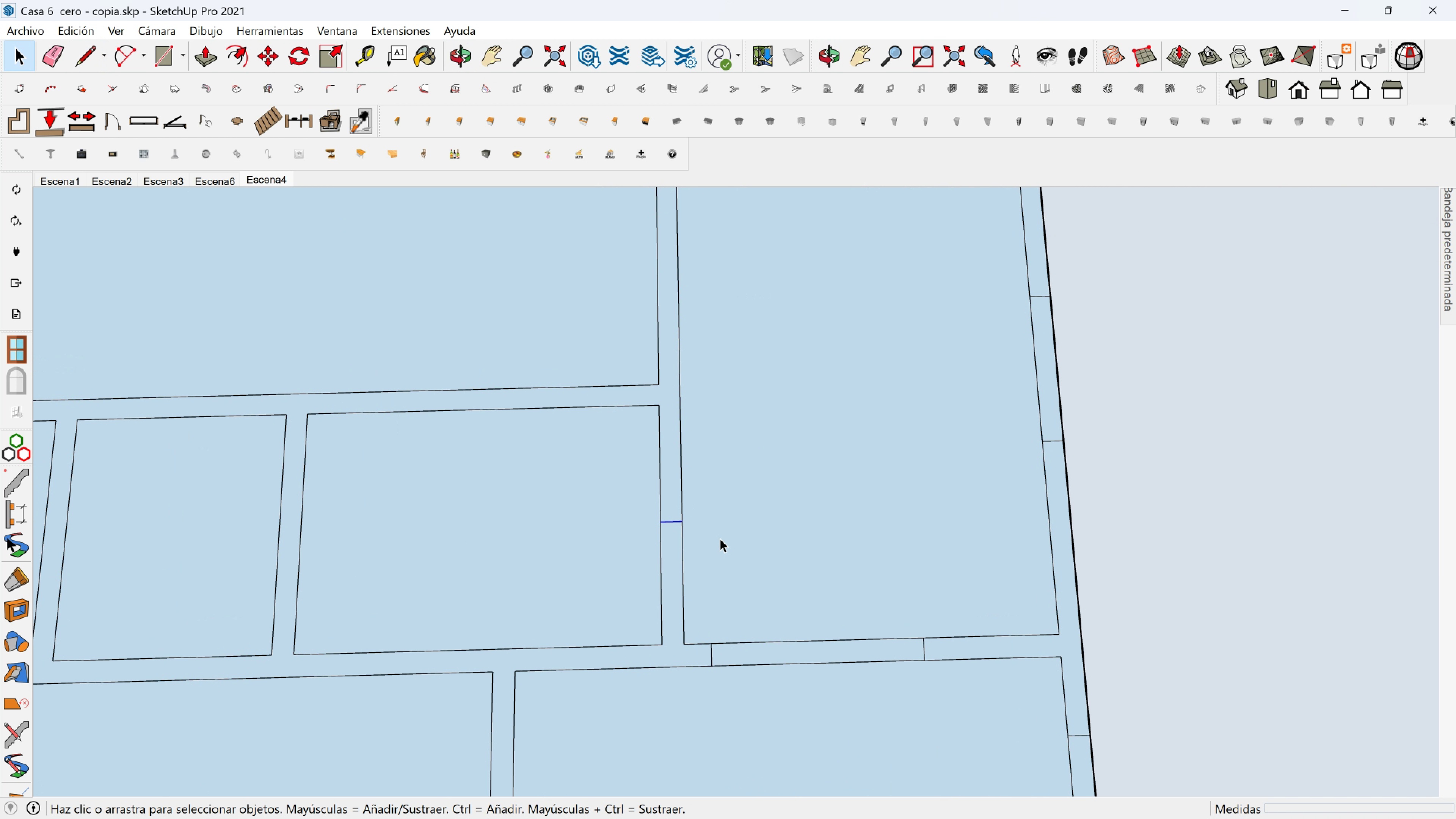 
key(M)
 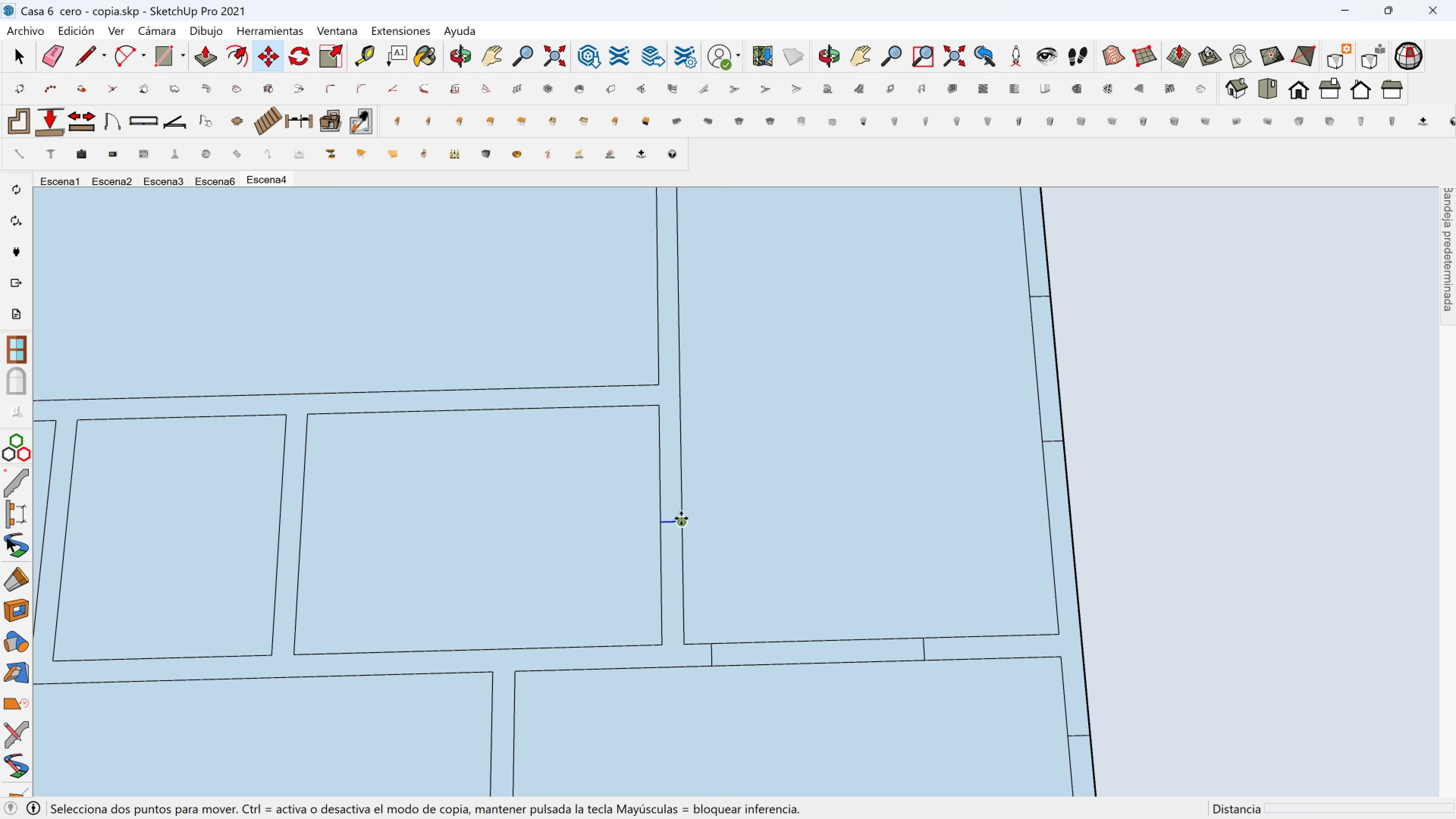 
left_click([681, 518])
 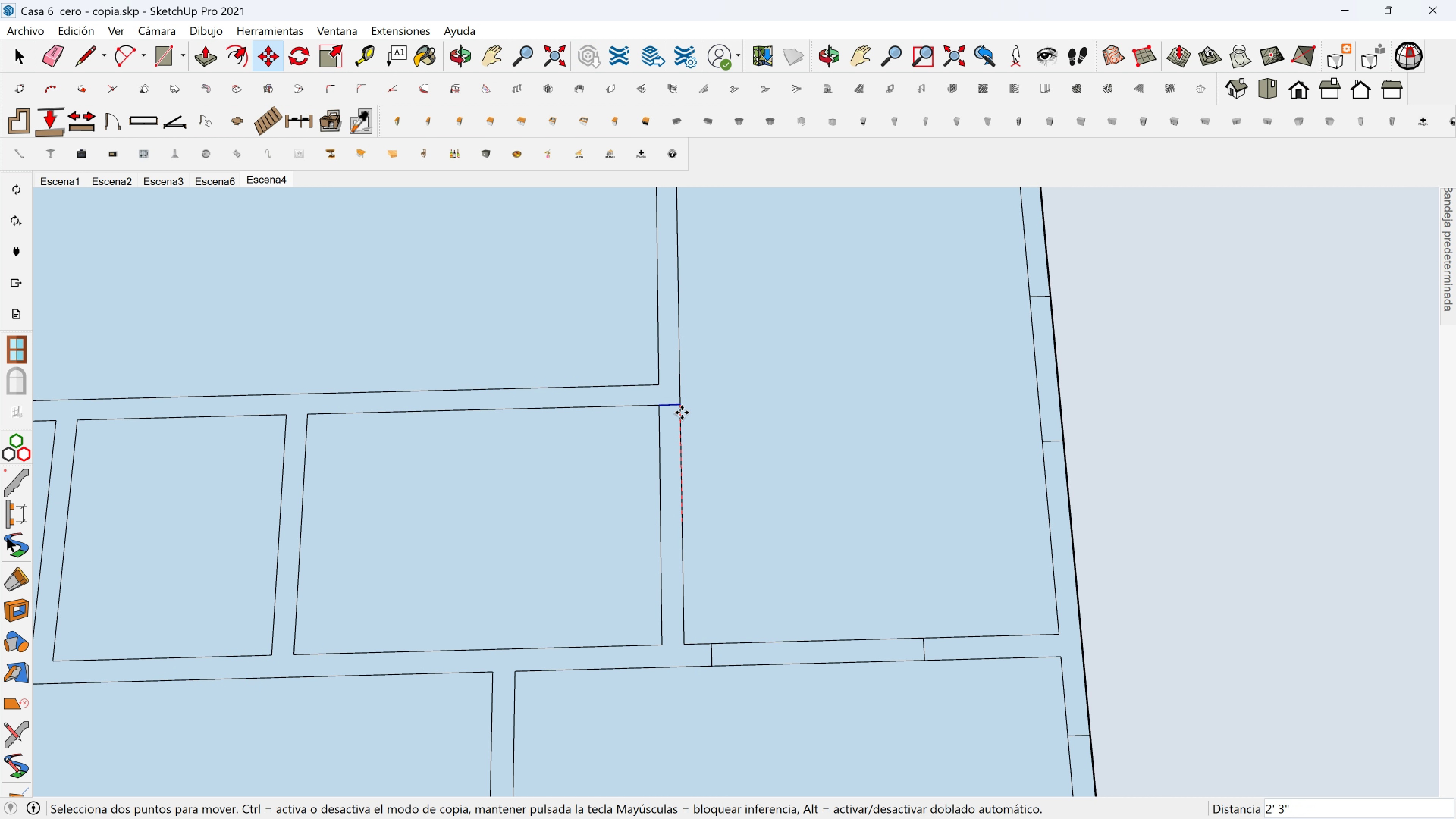 
wait(5.16)
 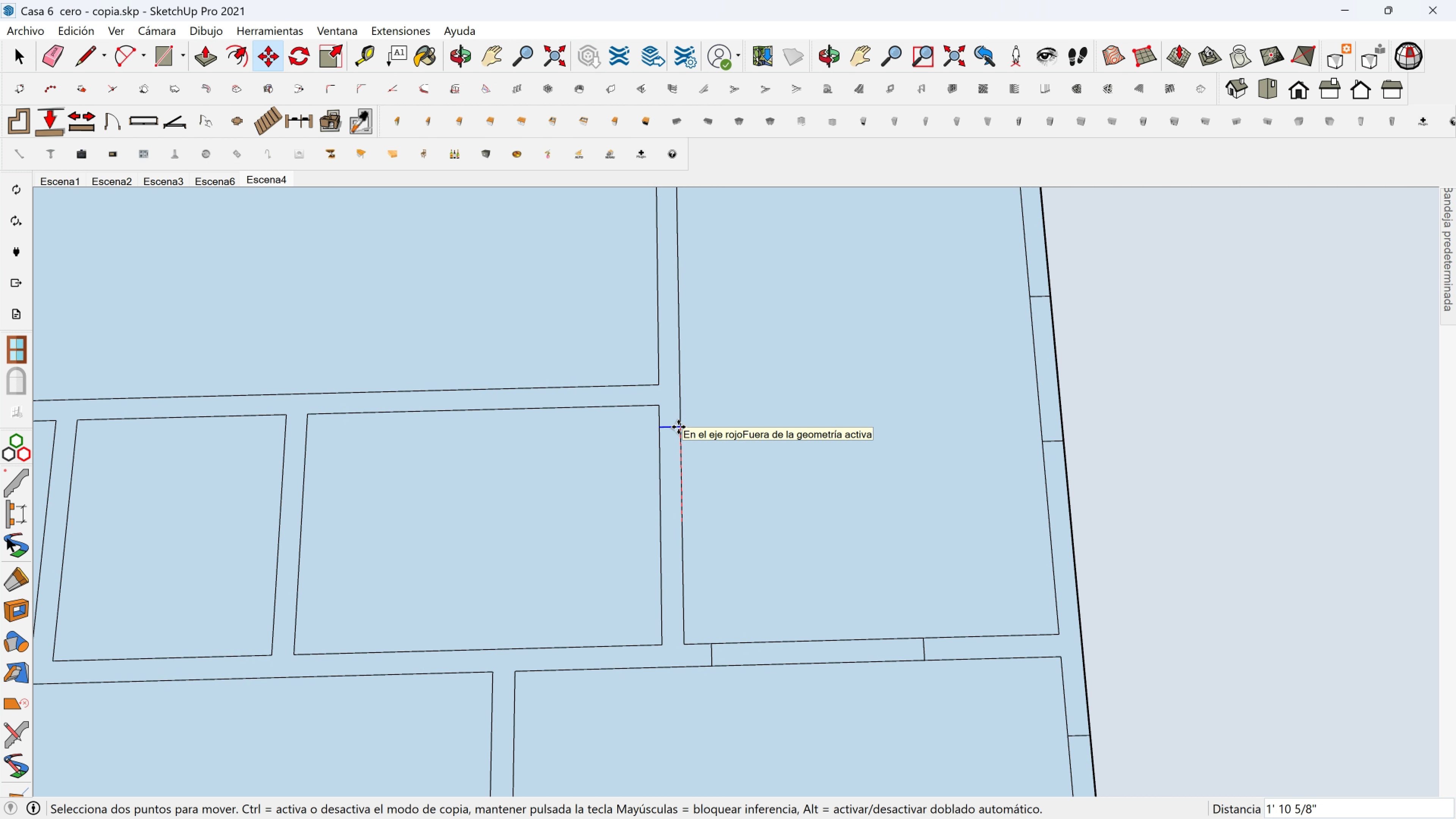 
type(24)
 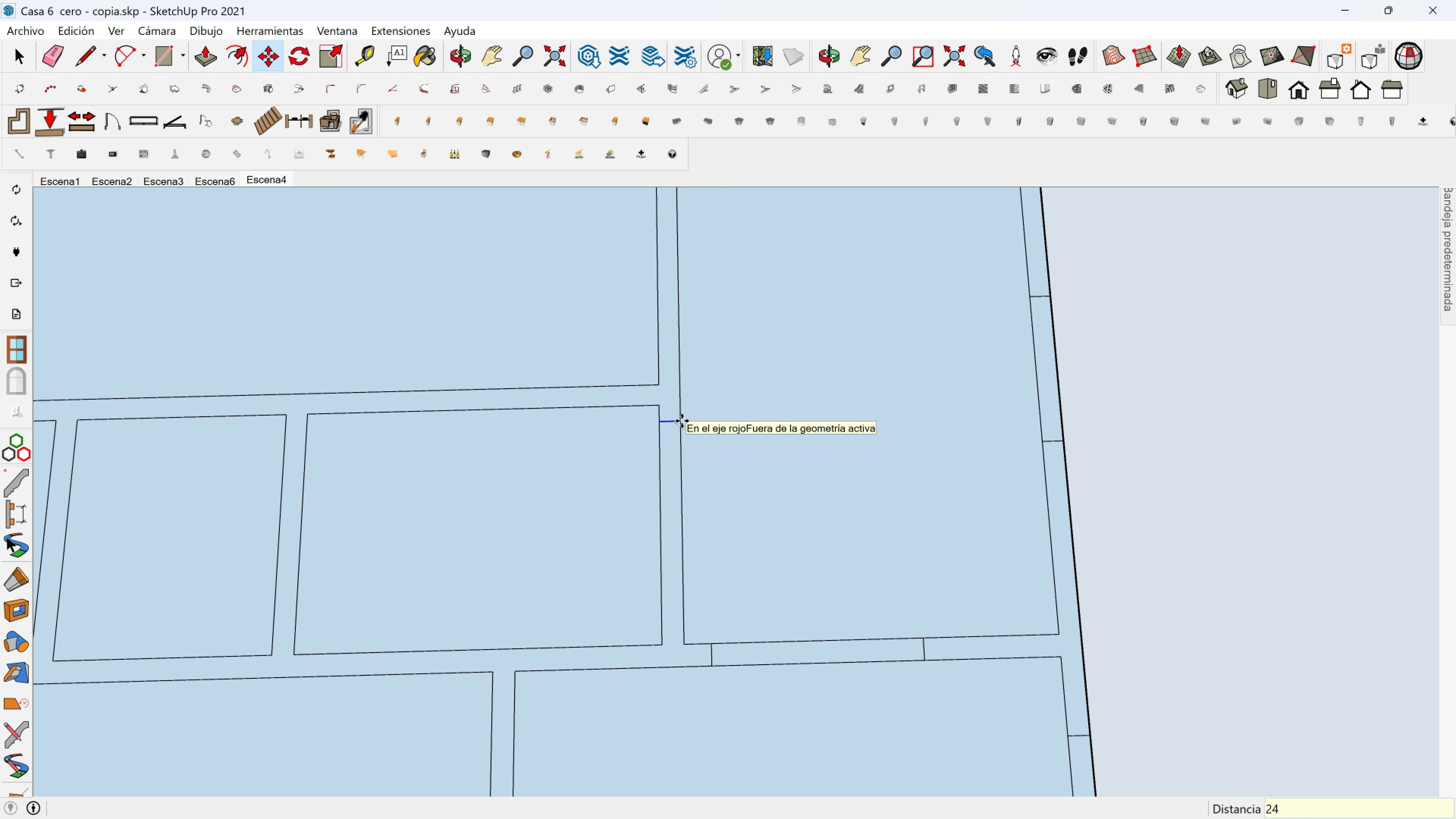 
key(Enter)
 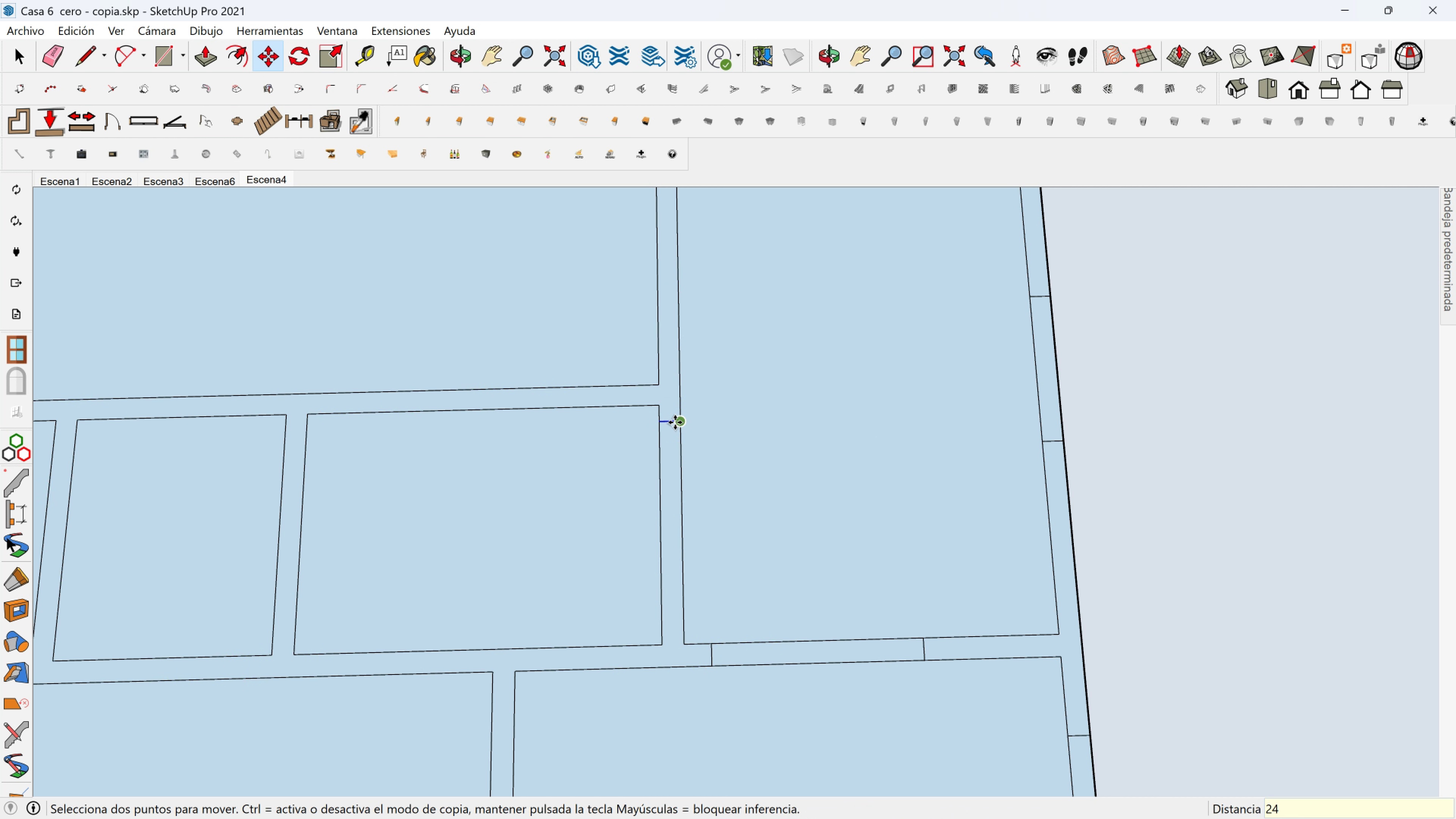 
left_click([675, 422])
 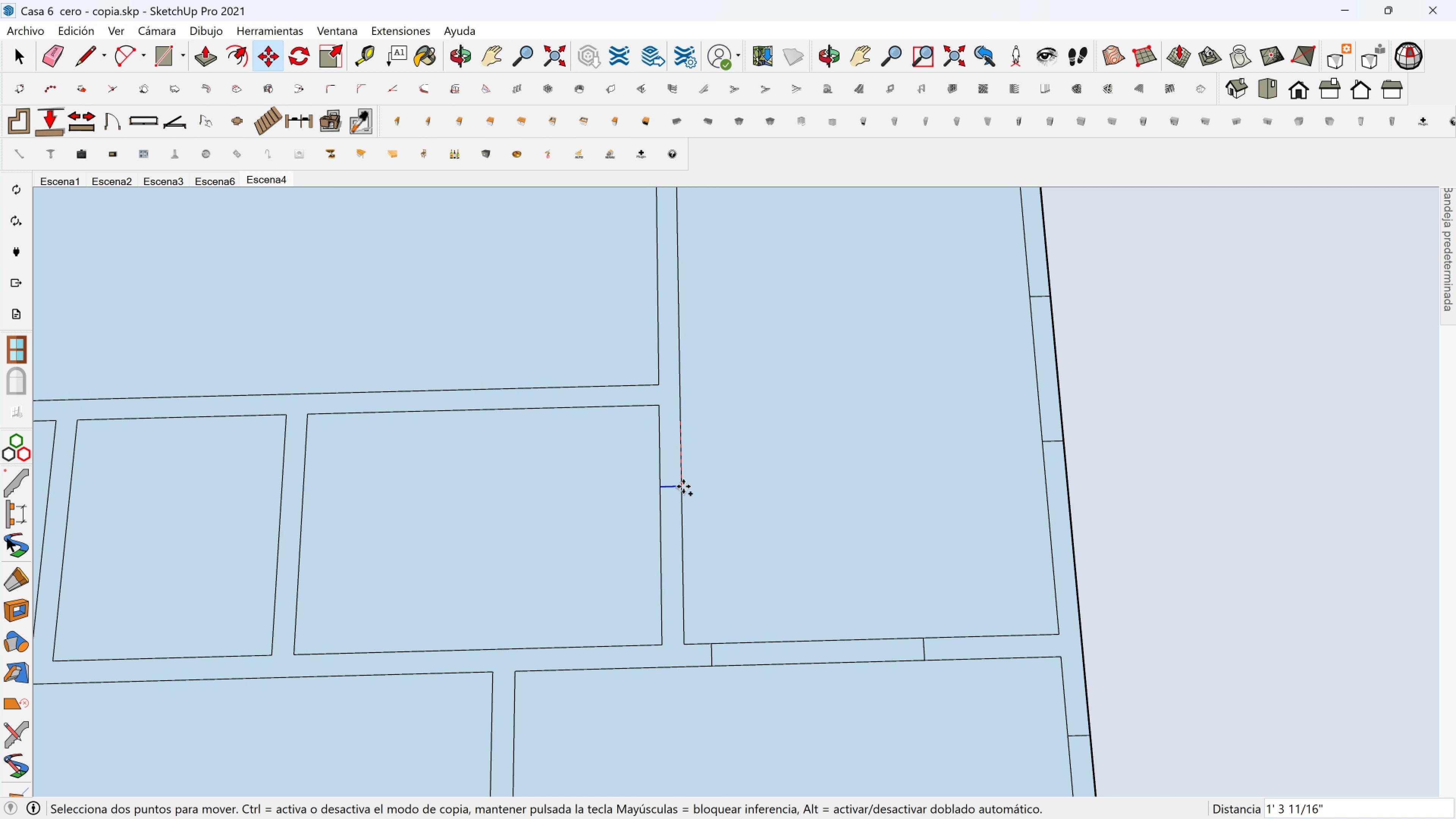 
key(Control+ControlLeft)
 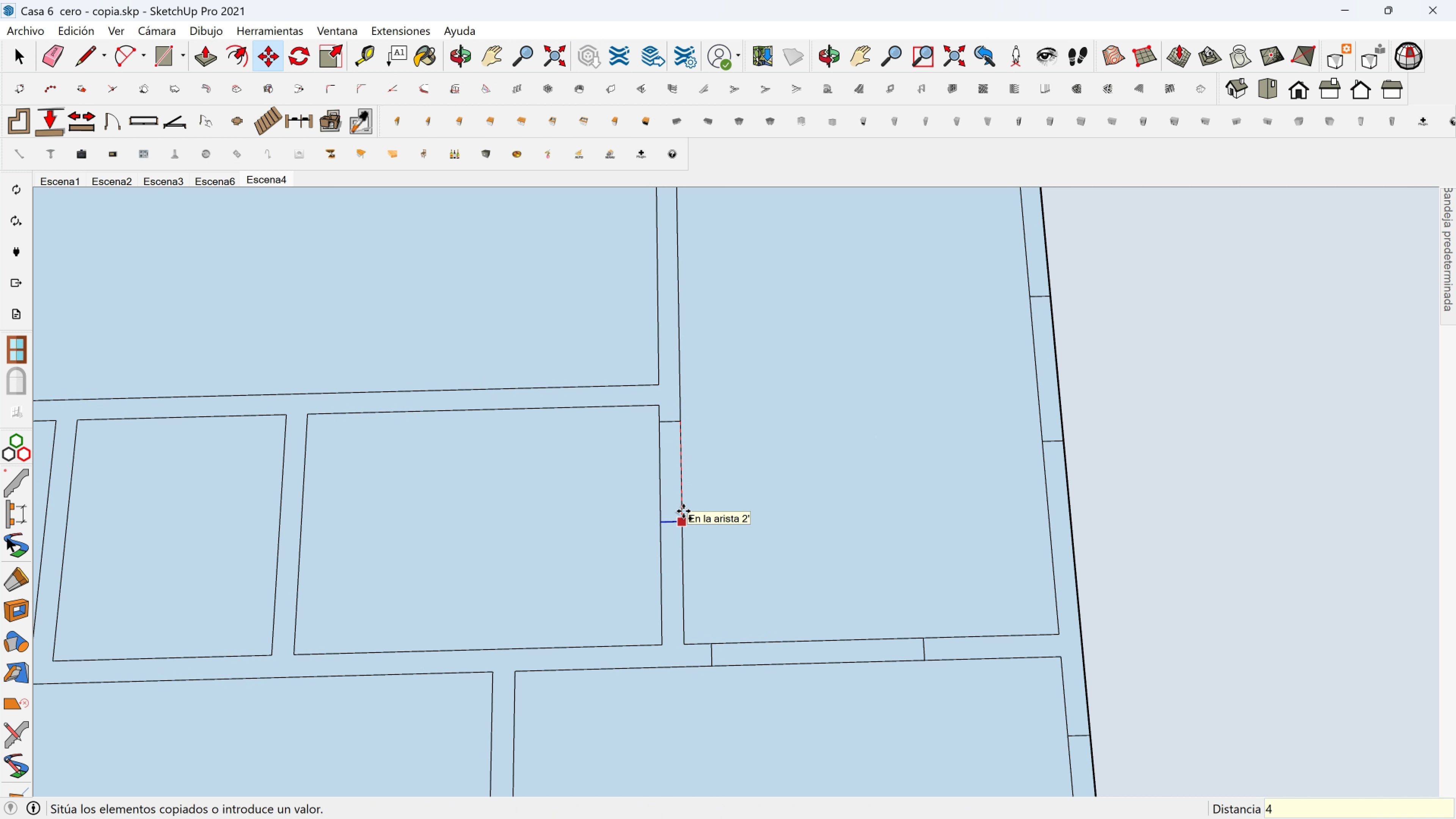 
key(4)
 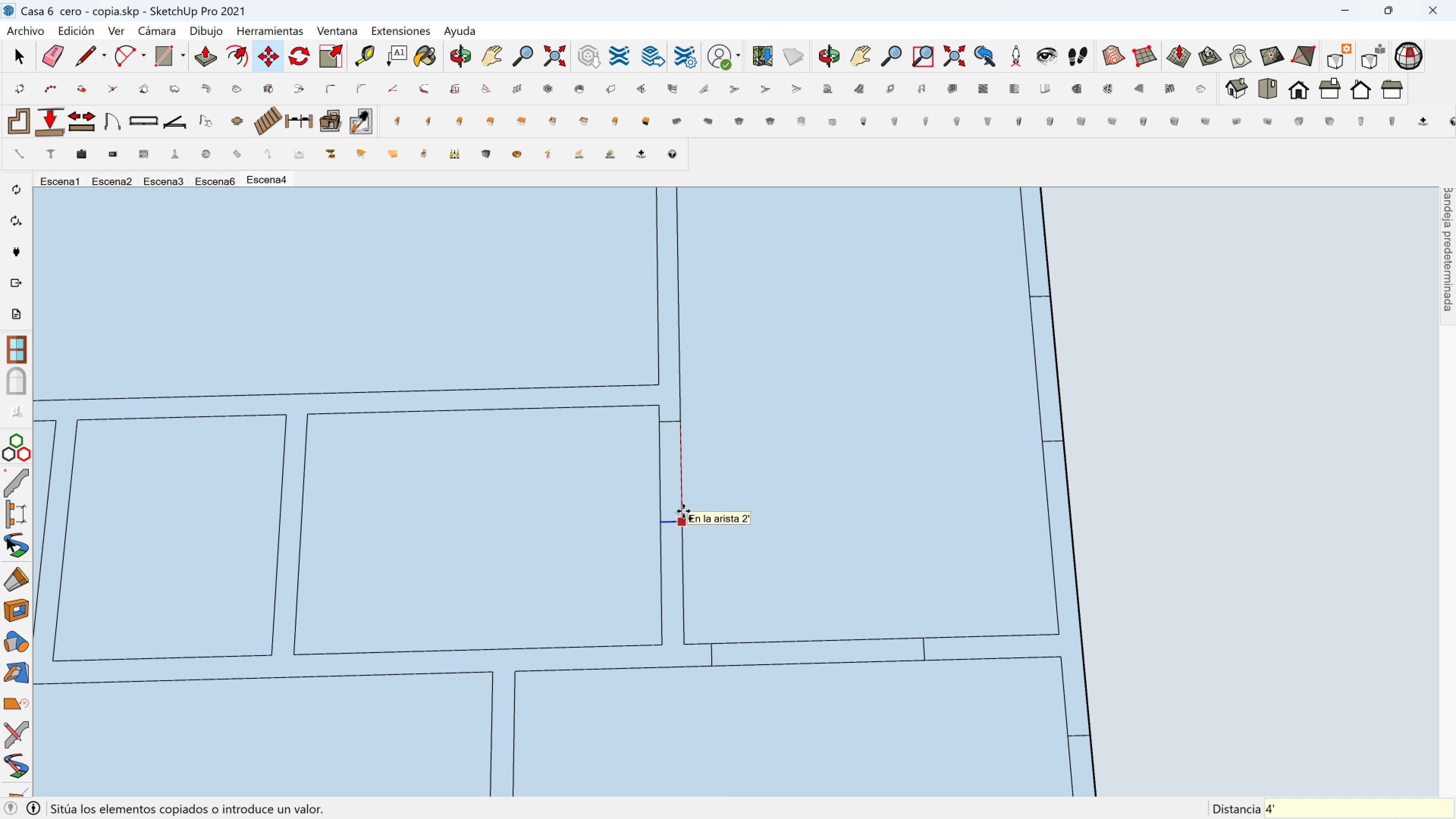 
key(BracketLeft)
 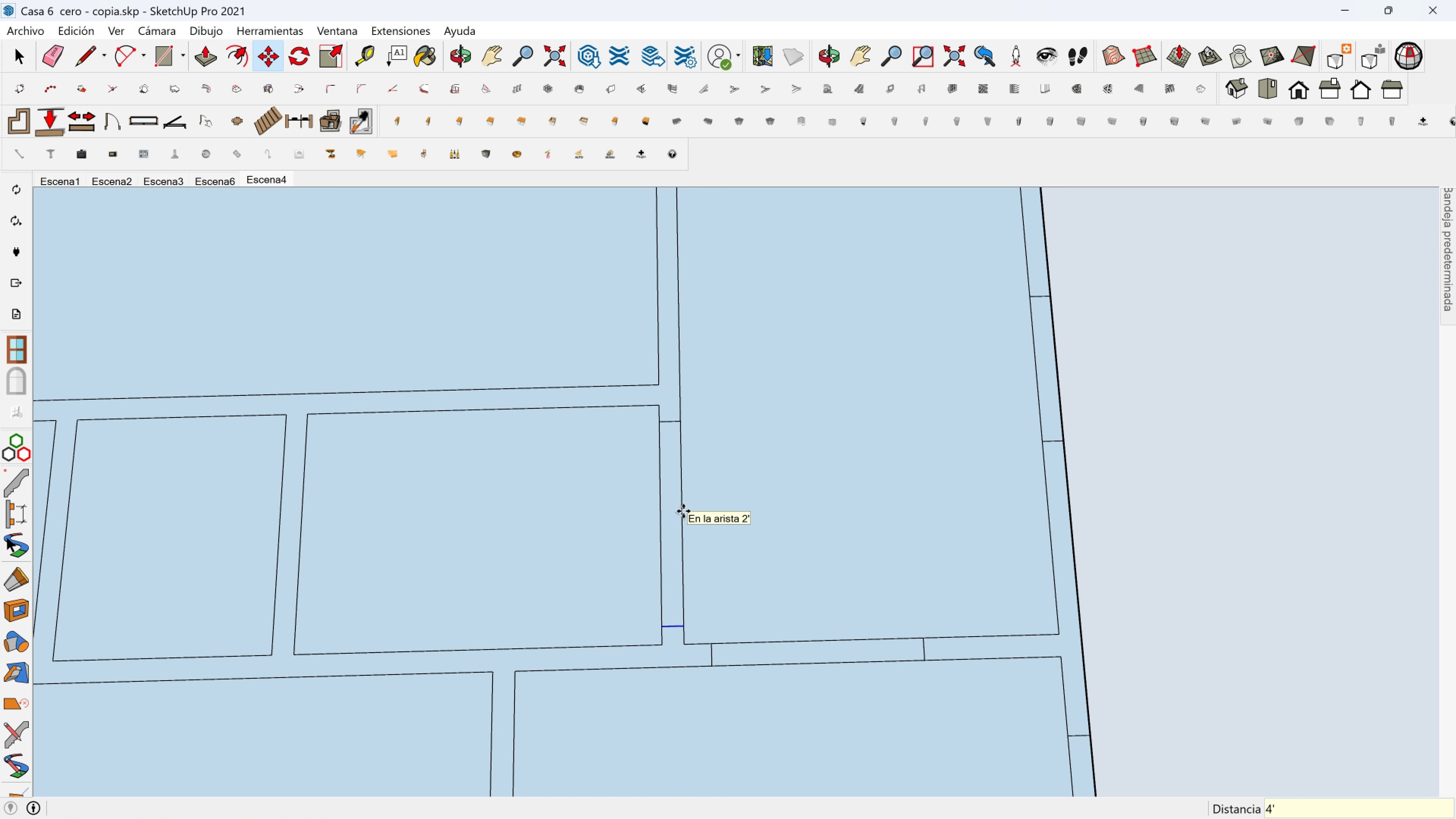 
key(Enter)
 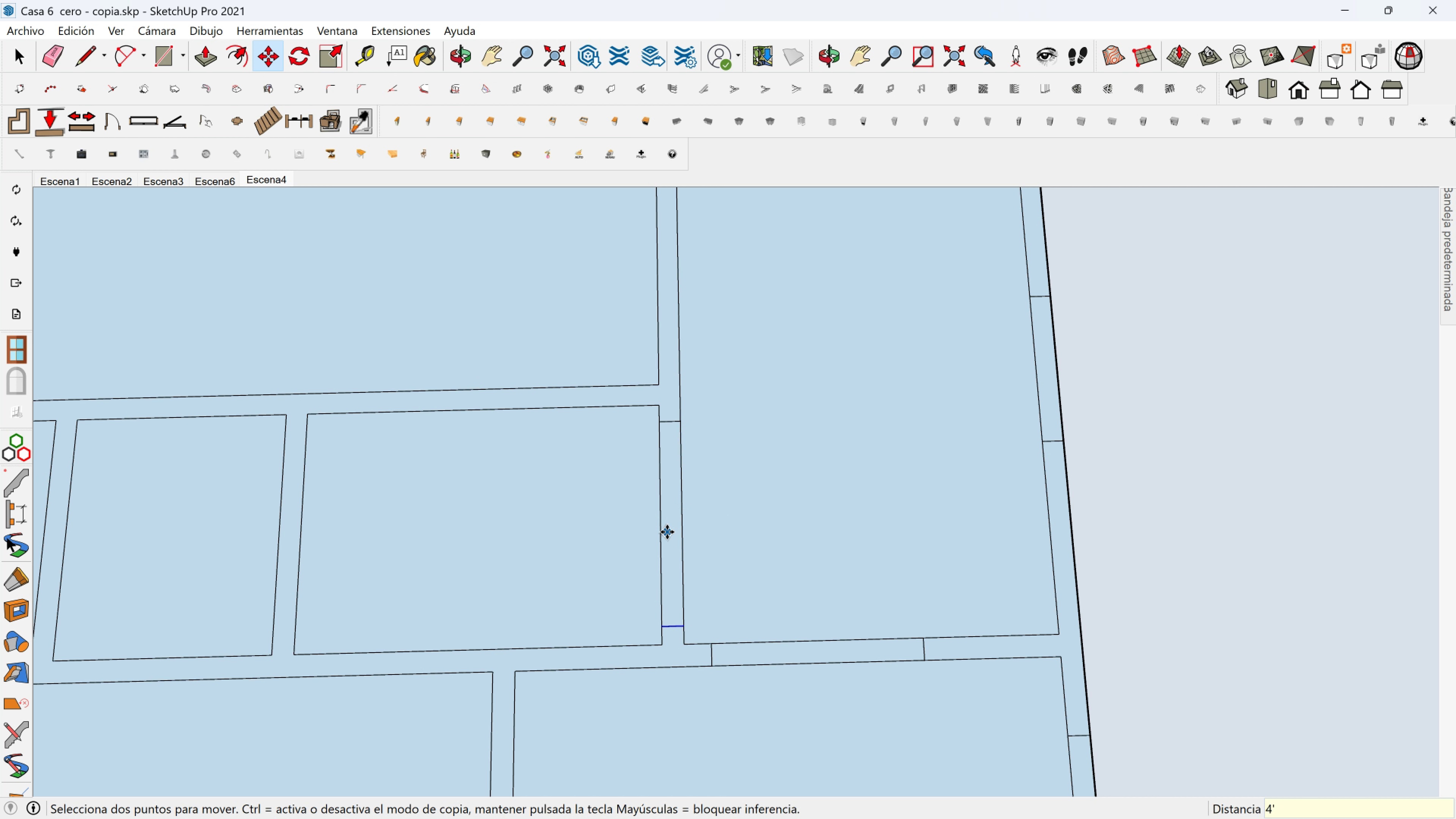 
key(Space)
 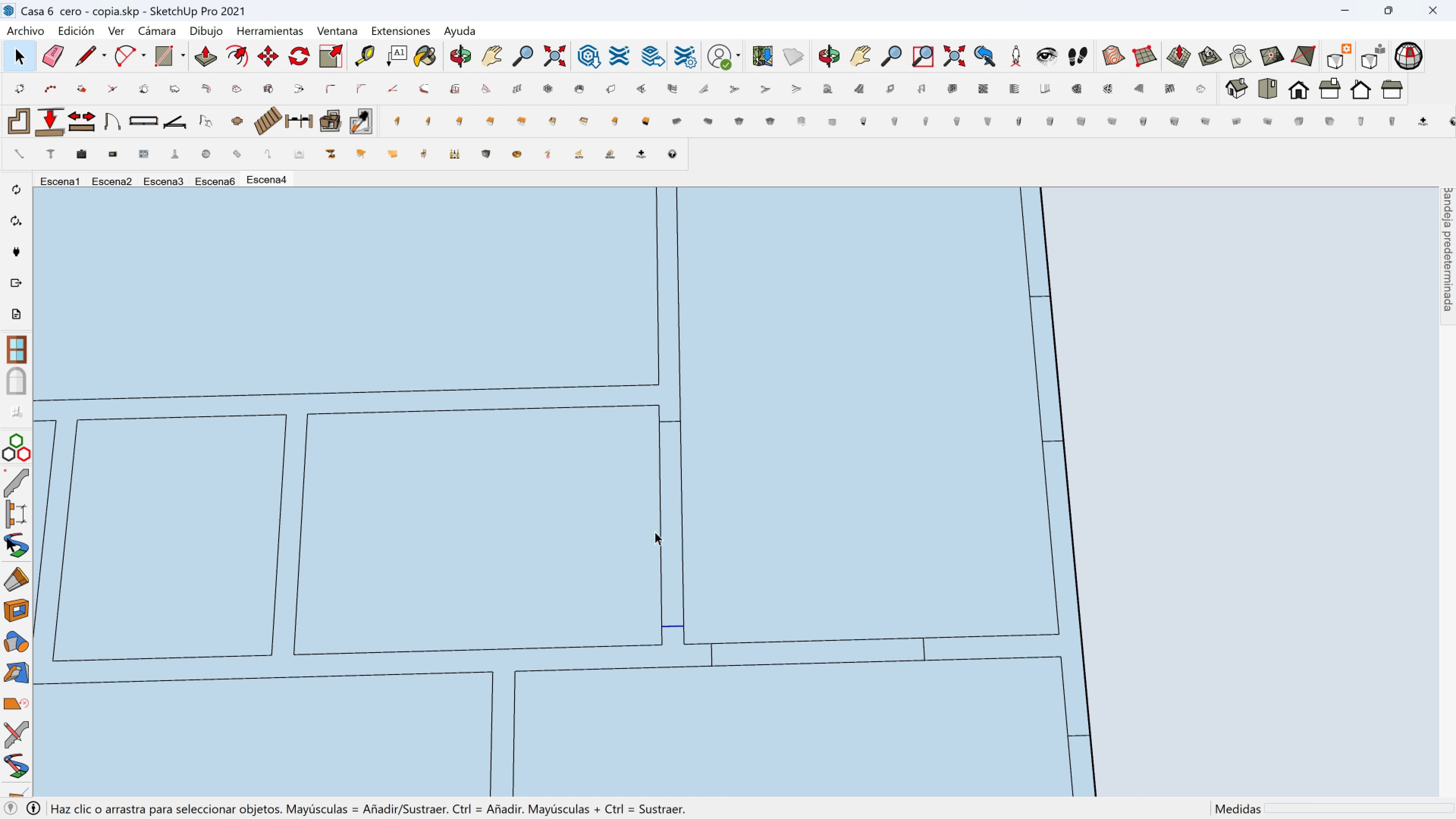 
hold_key(key=ShiftLeft, duration=0.79)
 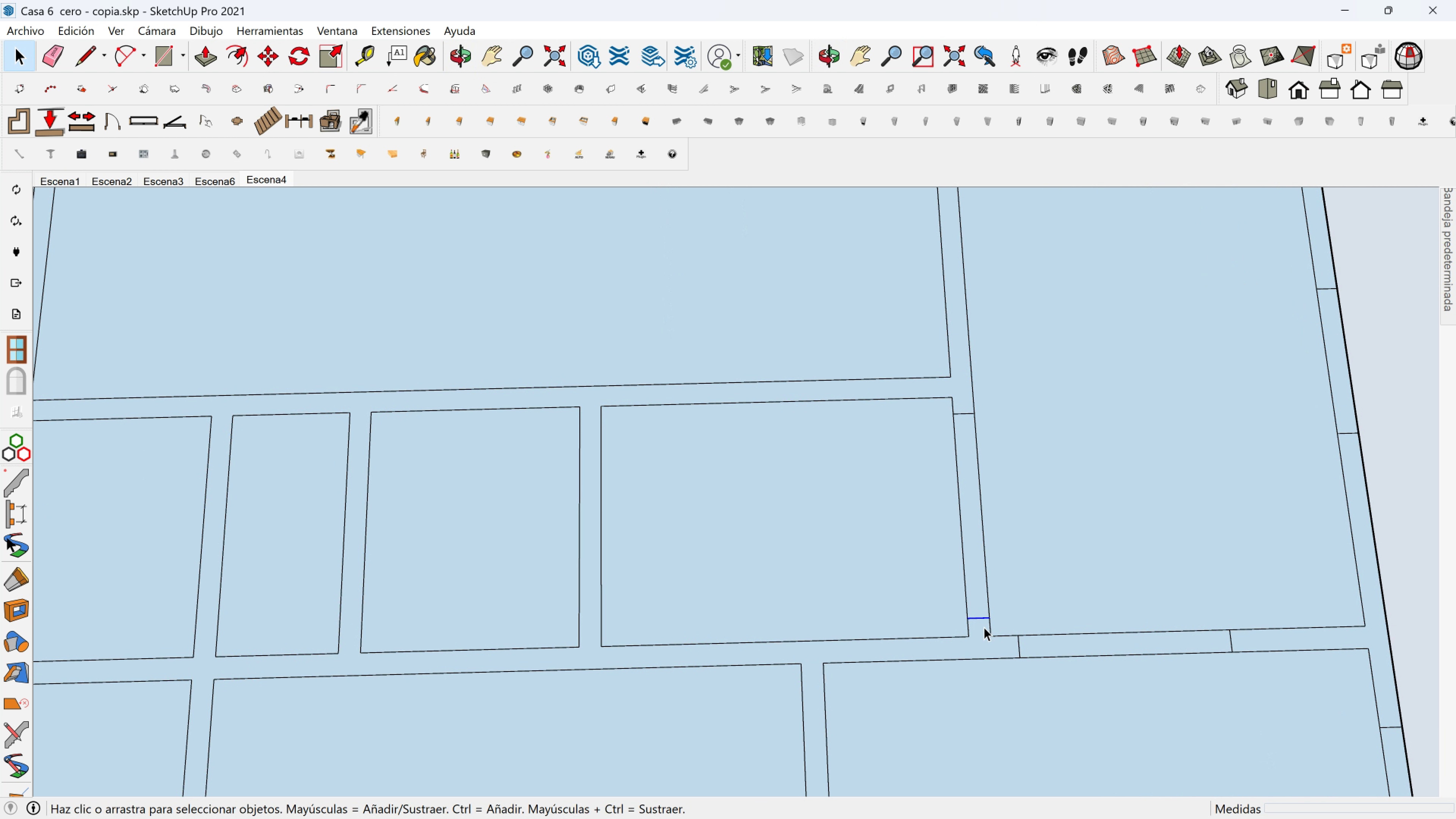 
key(M)
 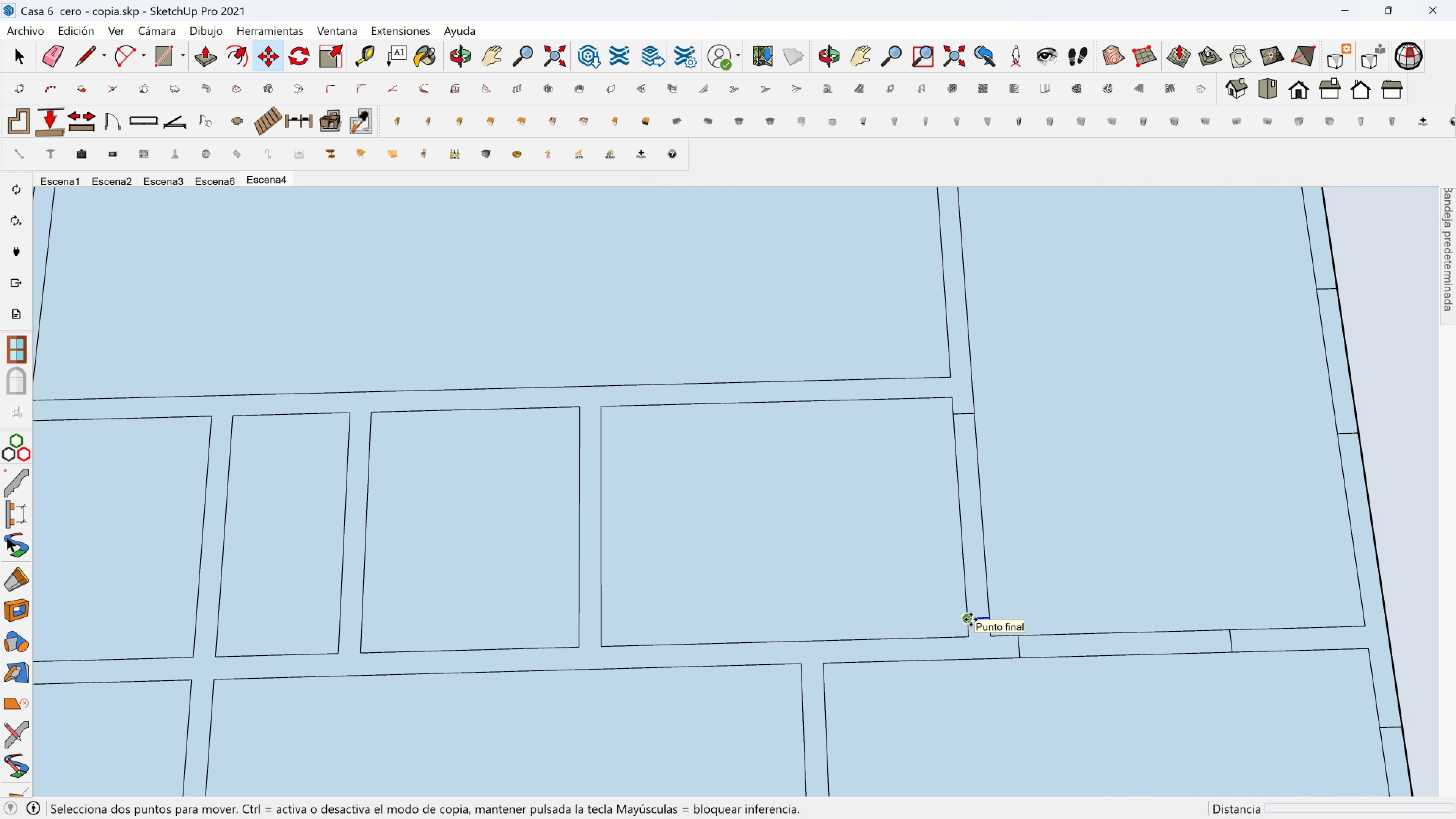 
left_click([971, 620])
 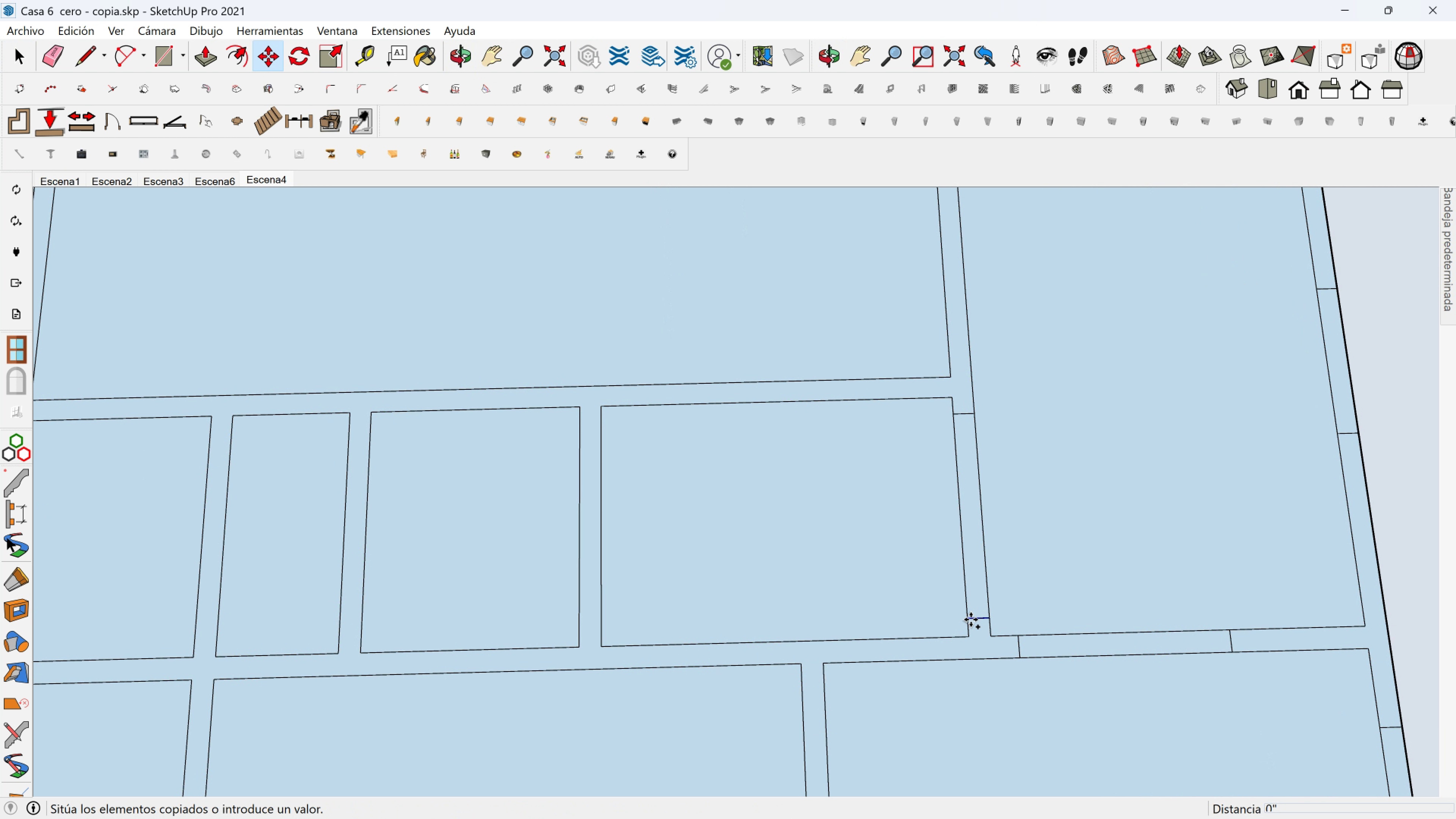 
key(Control+ControlLeft)
 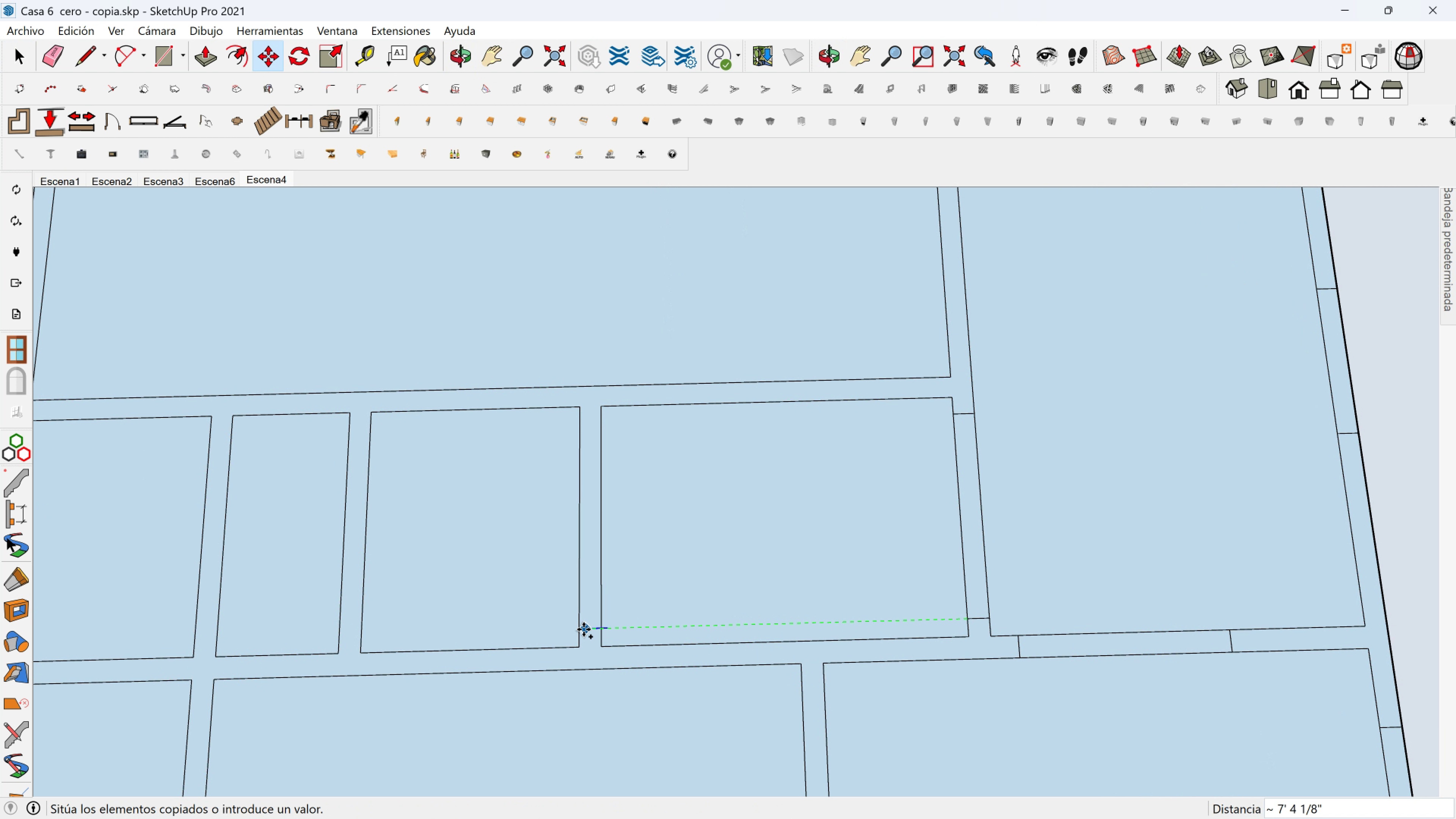 
left_click([584, 629])
 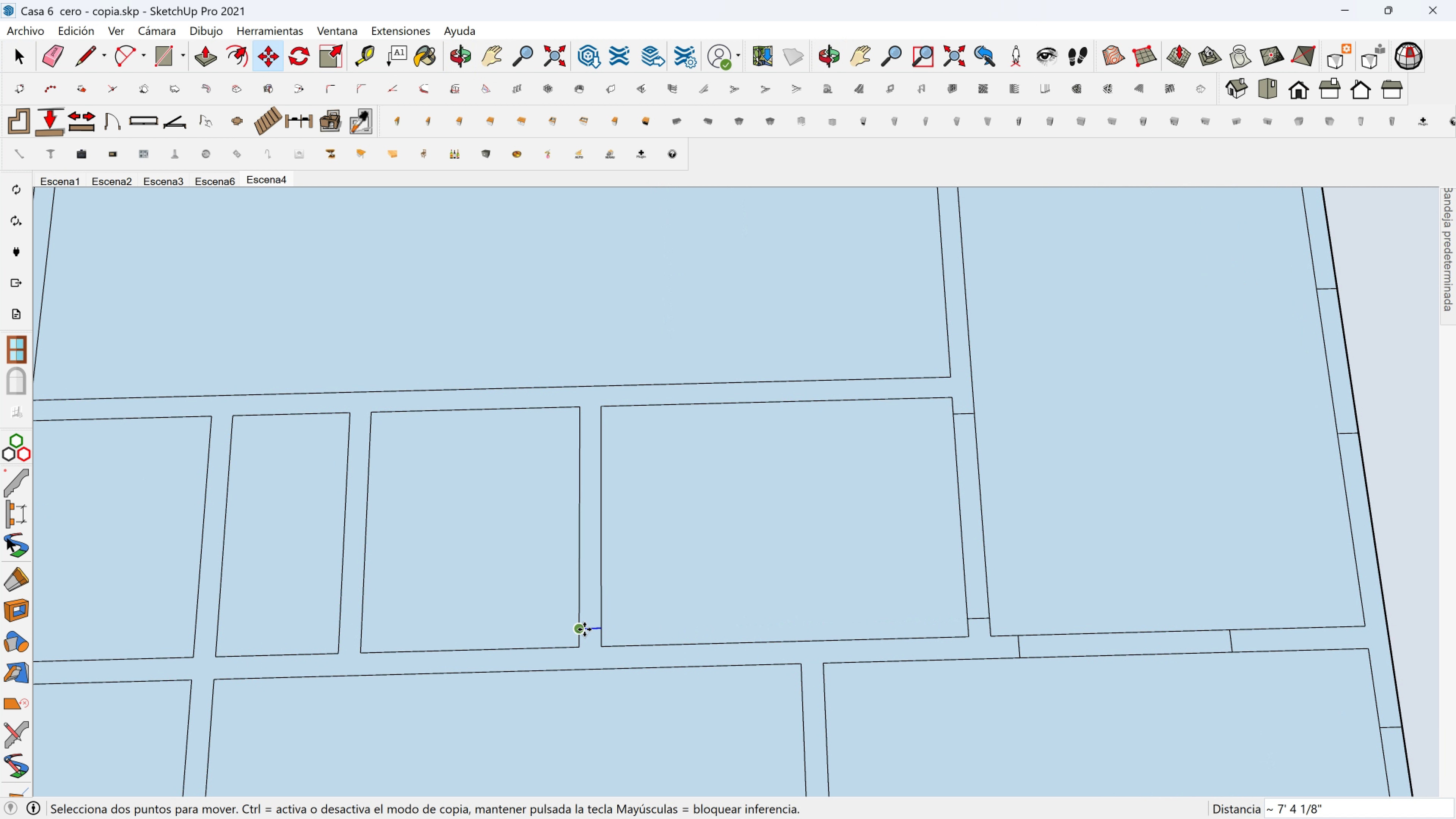 
left_click([584, 629])
 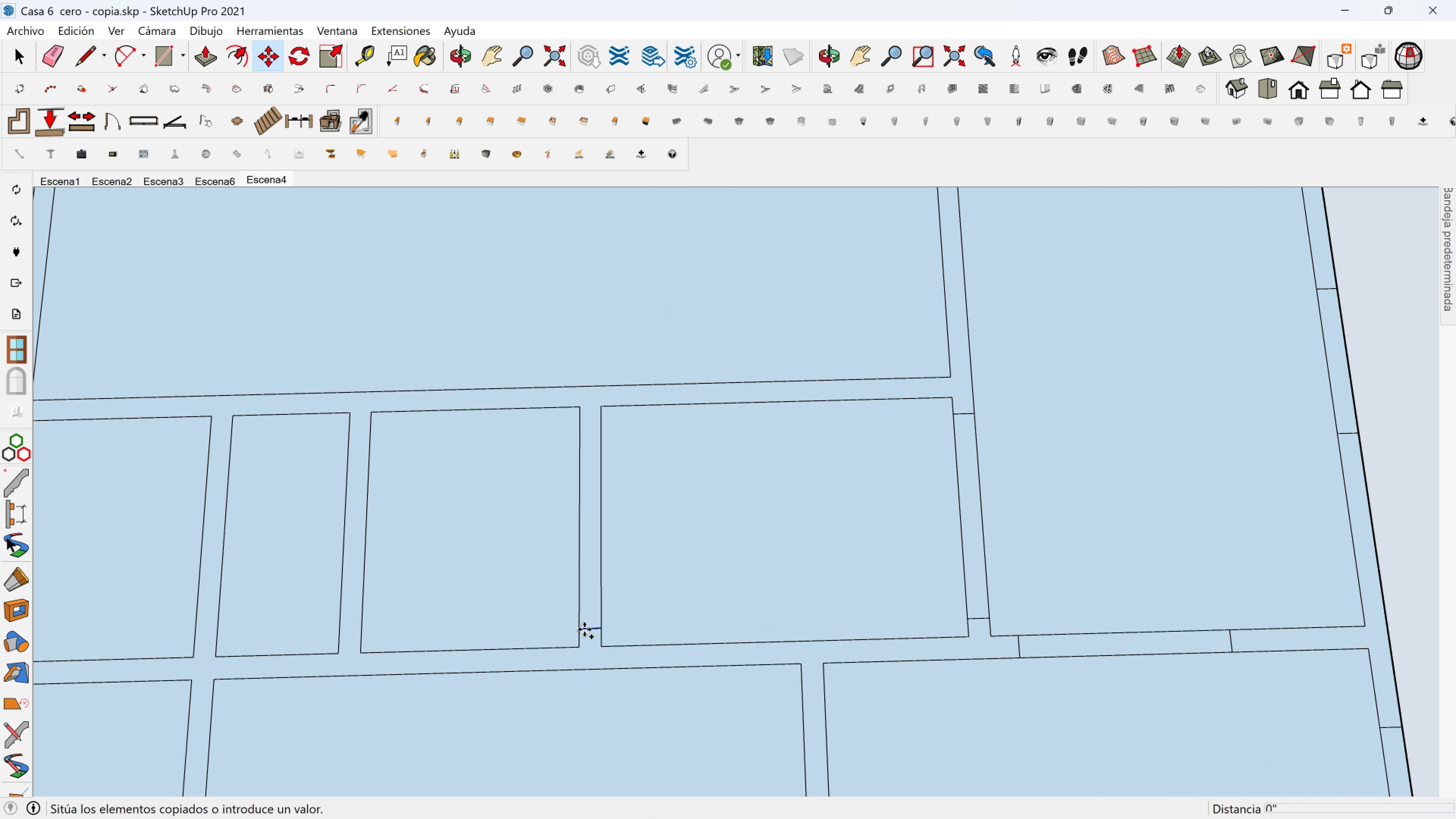 
key(Control+ControlLeft)
 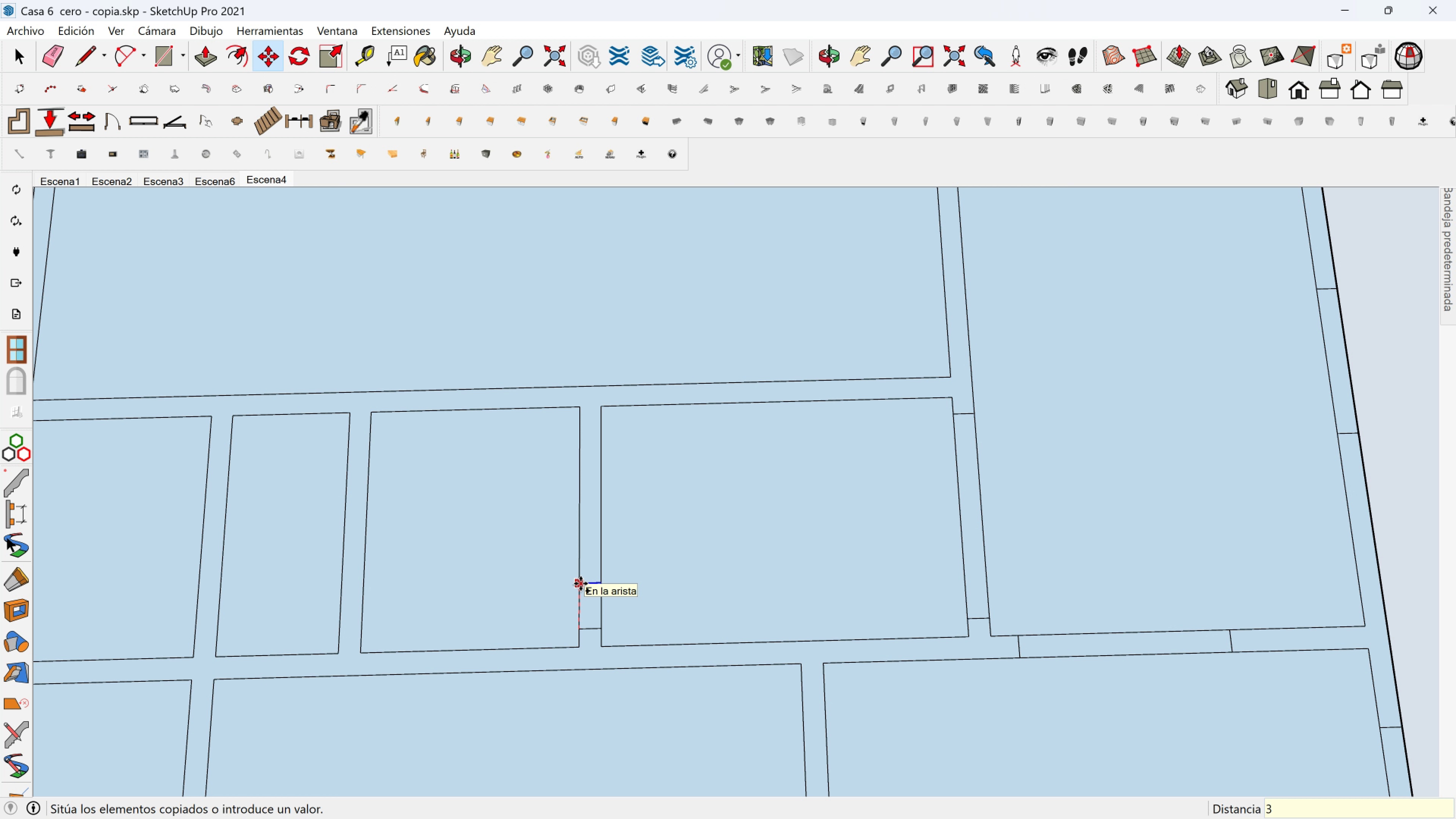 
type(36)
 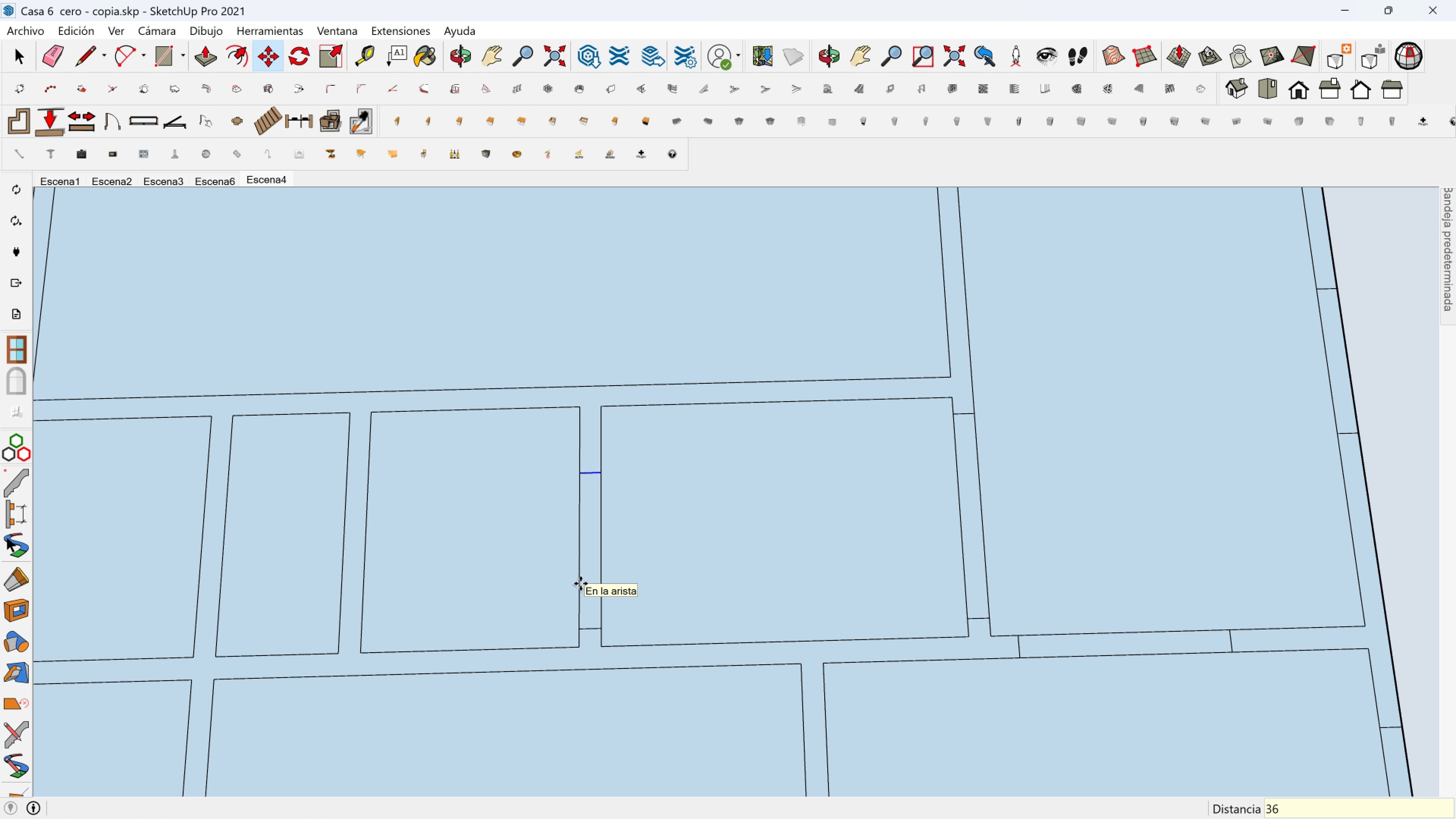 
key(Enter)
 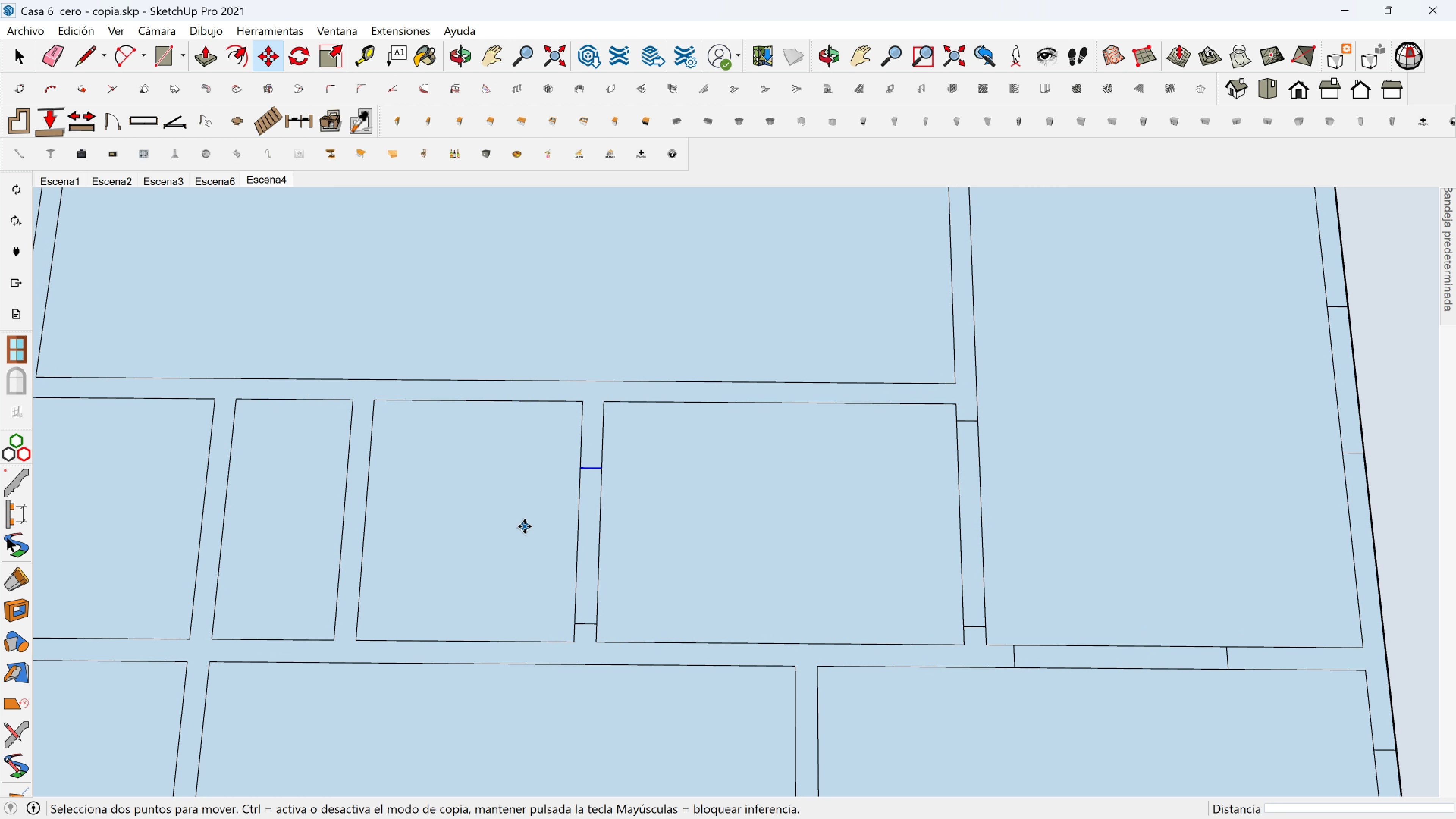 
key(Shift+ShiftLeft)
 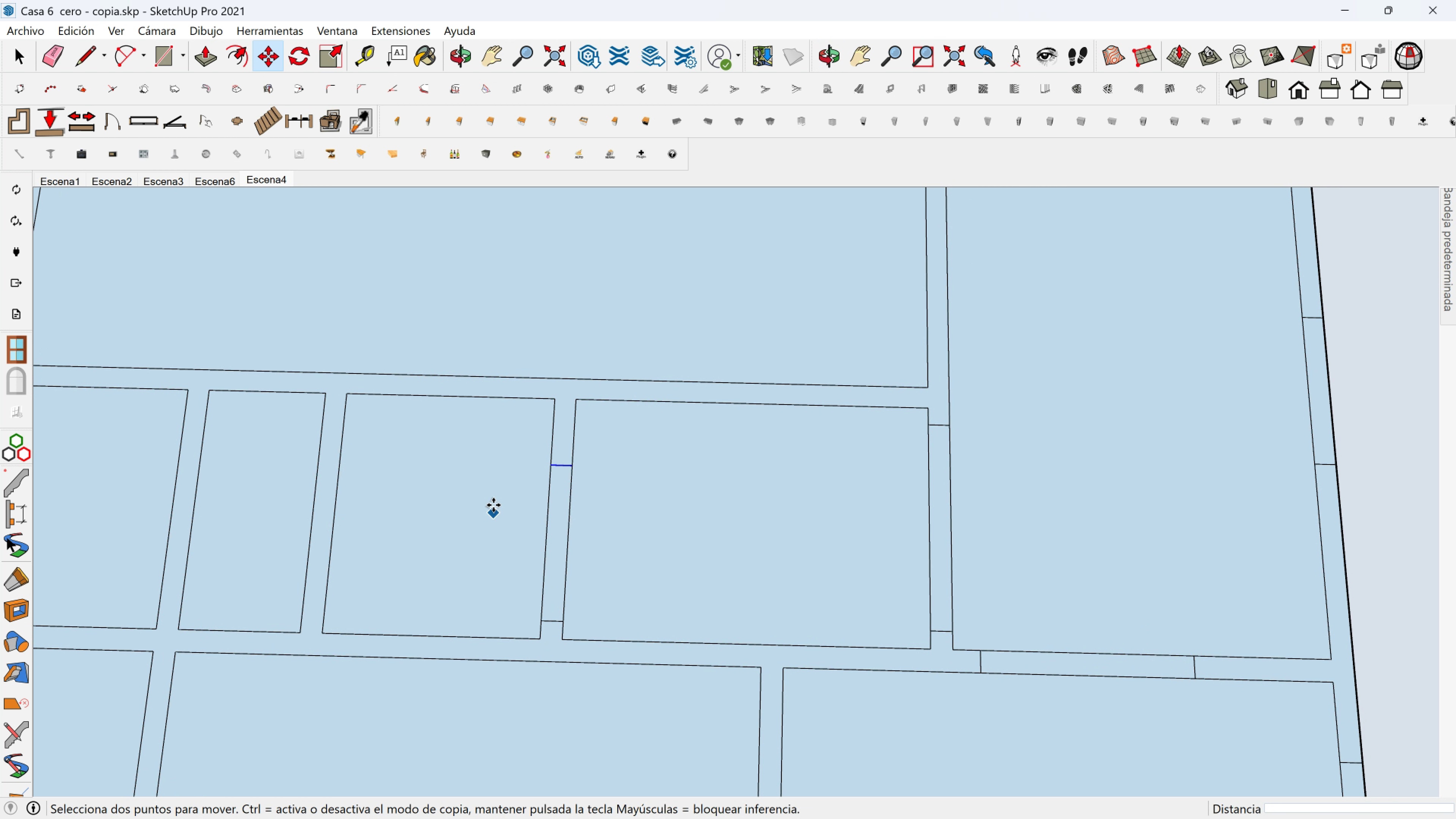 
scroll: coordinate [491, 505], scroll_direction: down, amount: 6.0
 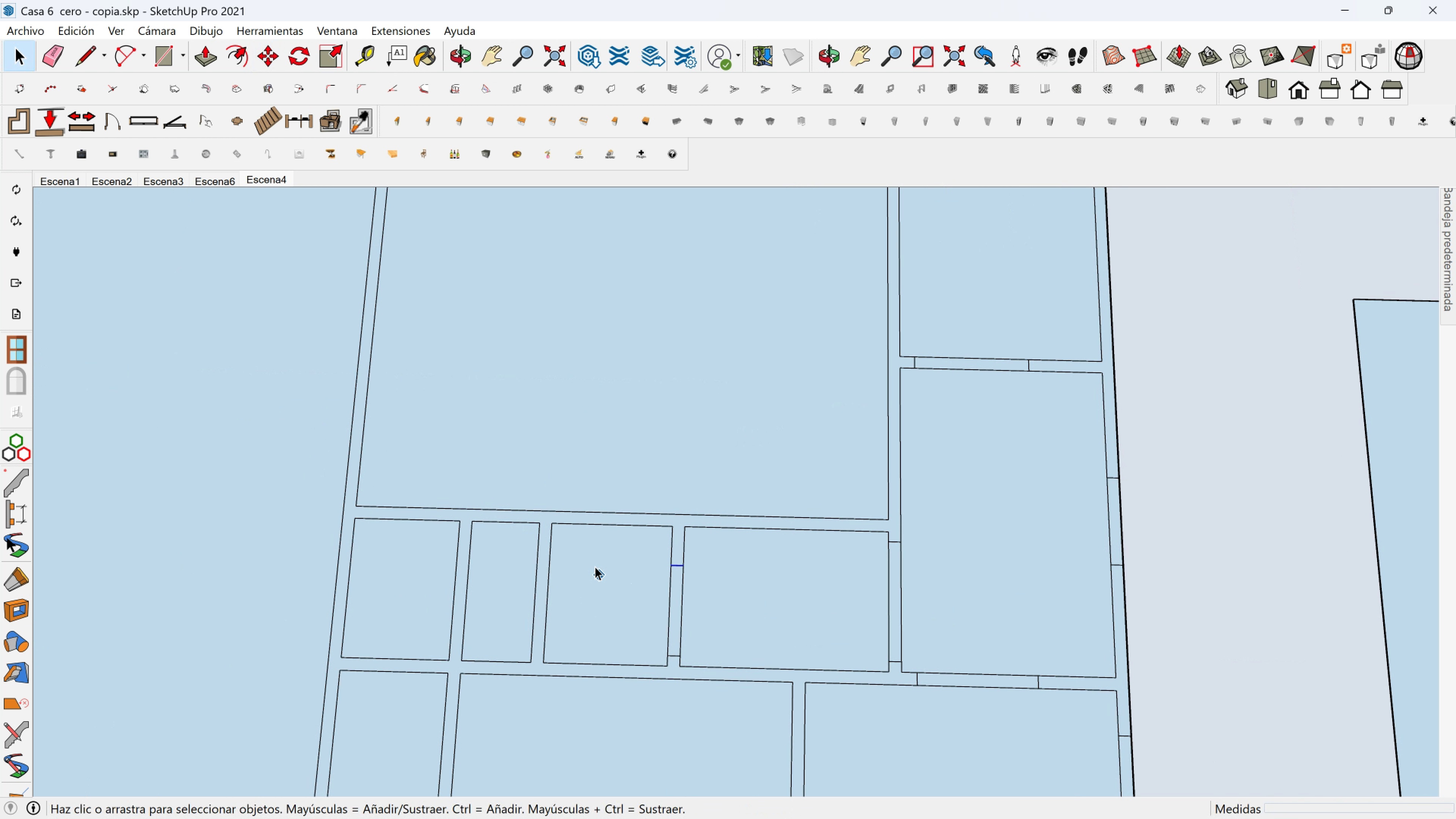 
hold_key(key=ShiftLeft, duration=0.32)
 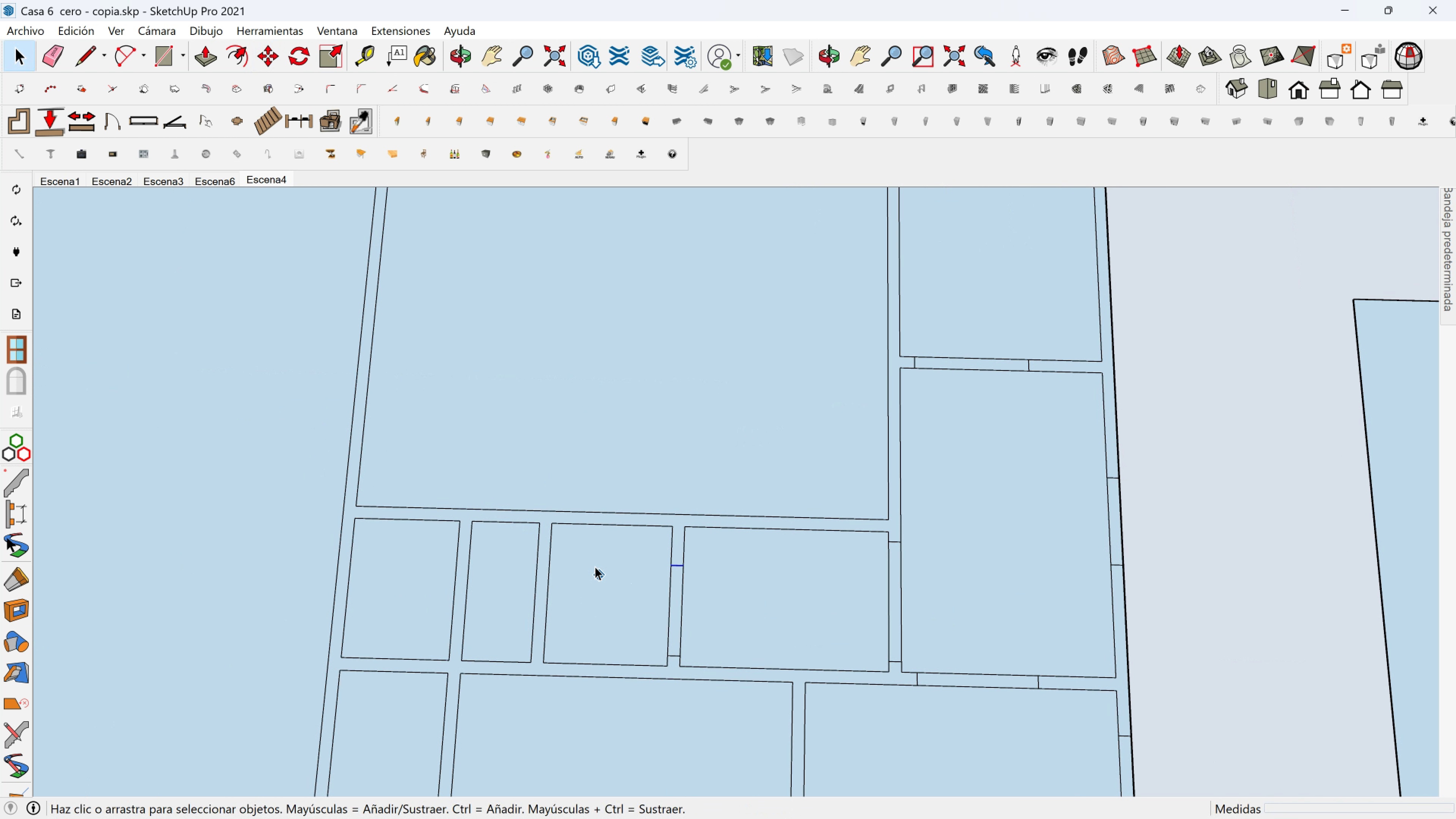 
key(Space)
 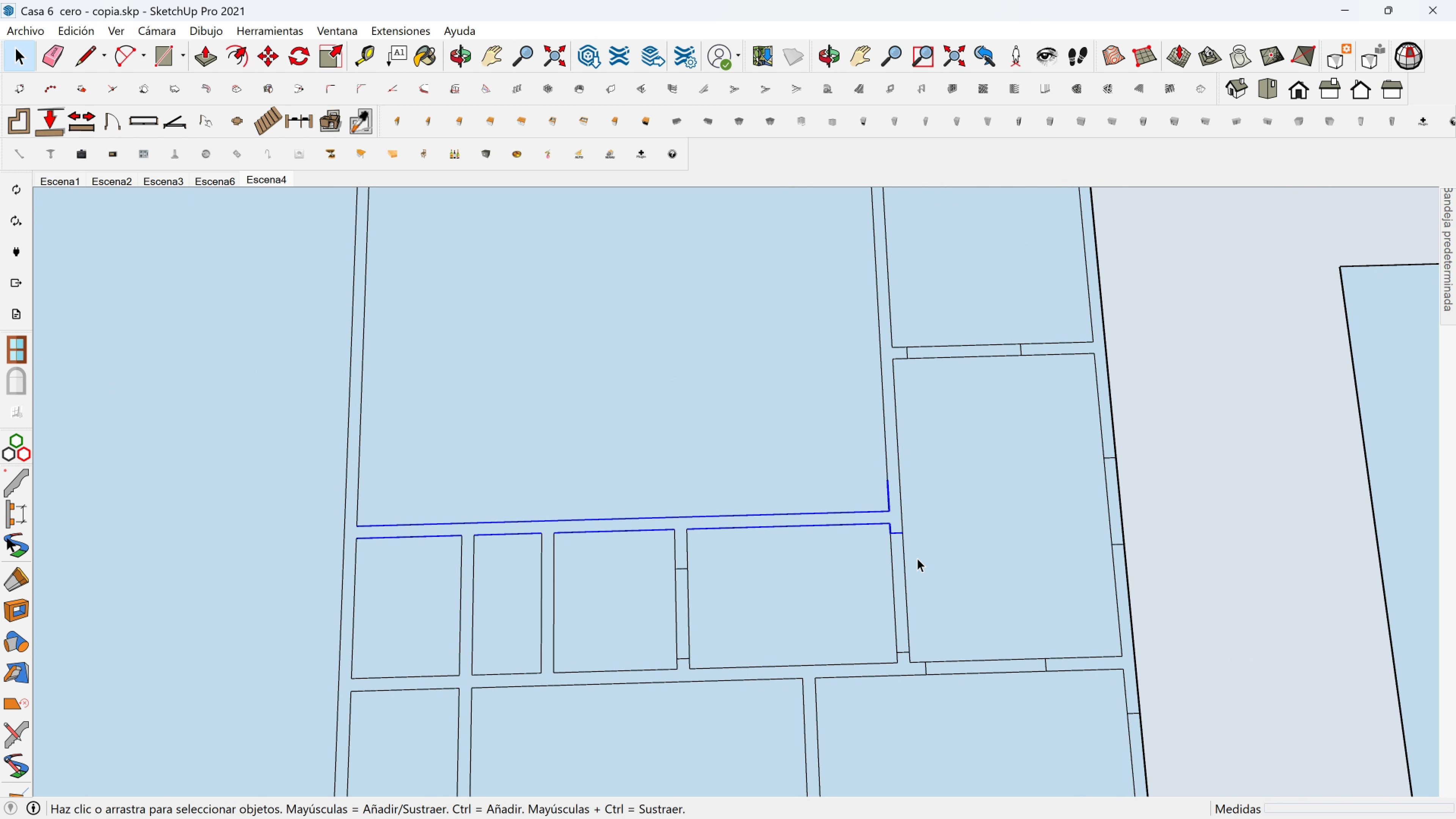 
hold_key(key=ControlLeft, duration=1.59)
 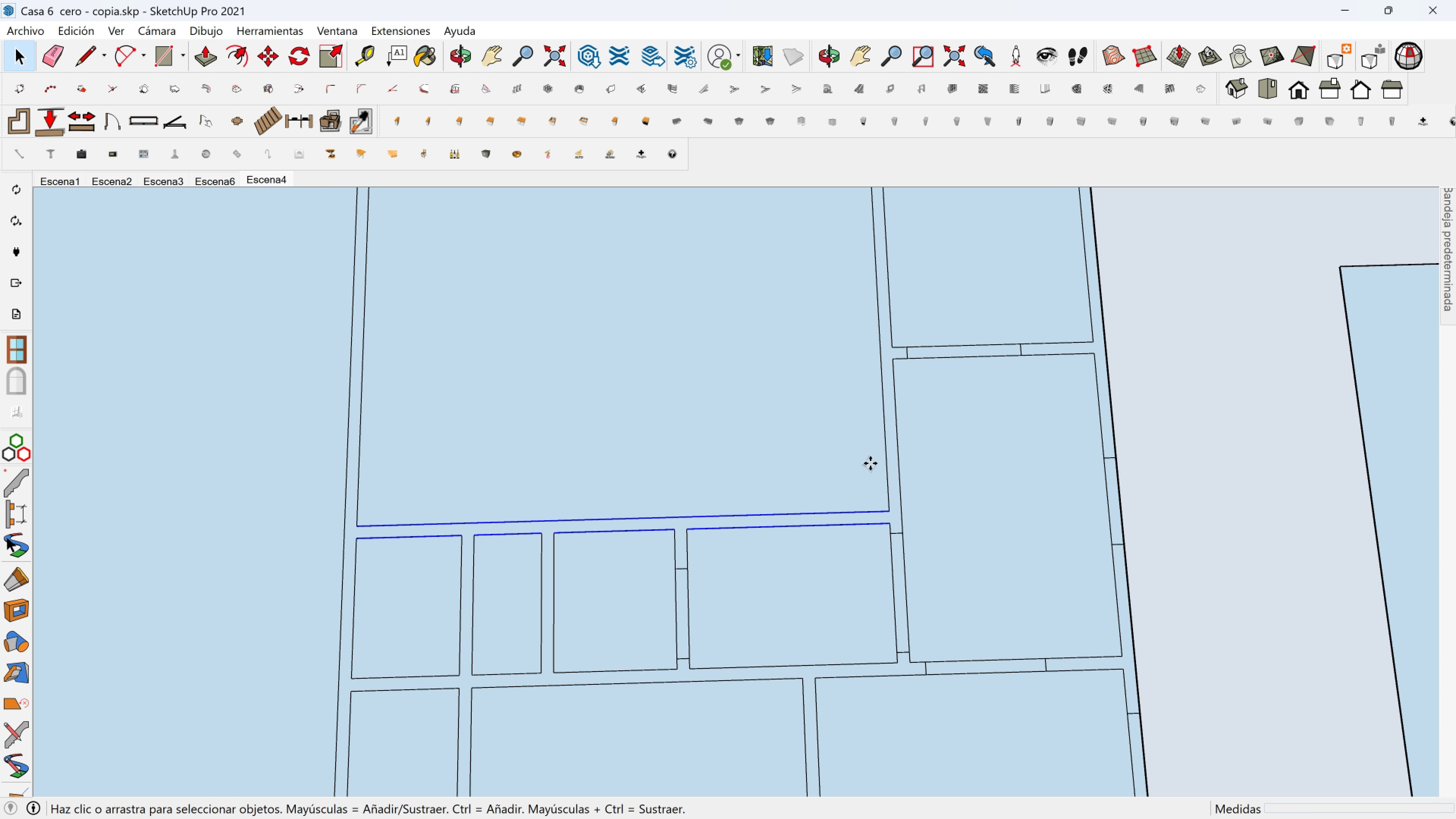 
hold_key(key=ShiftLeft, duration=1.53)
 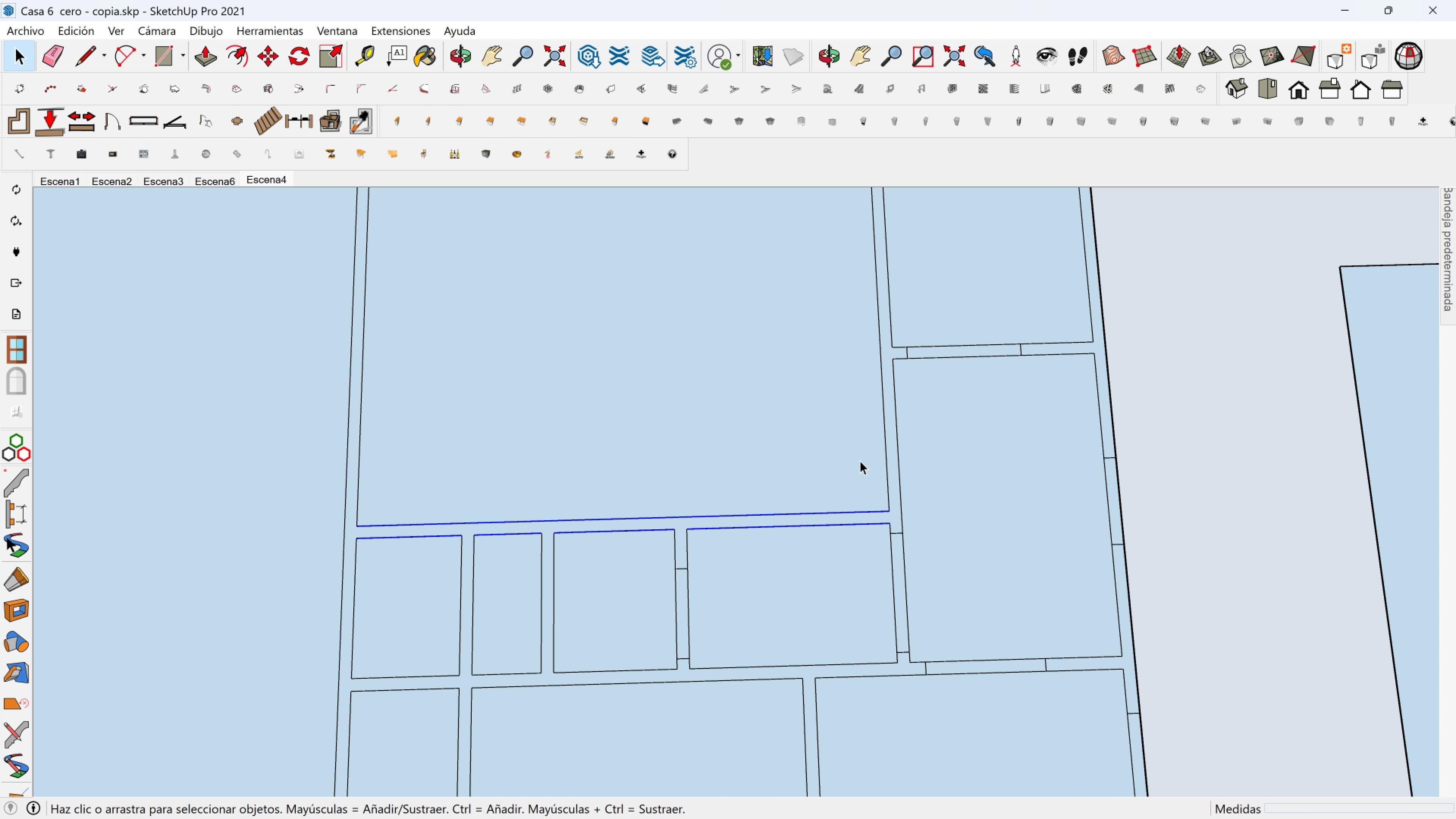 
key(Control+Shift+ShiftLeft)
 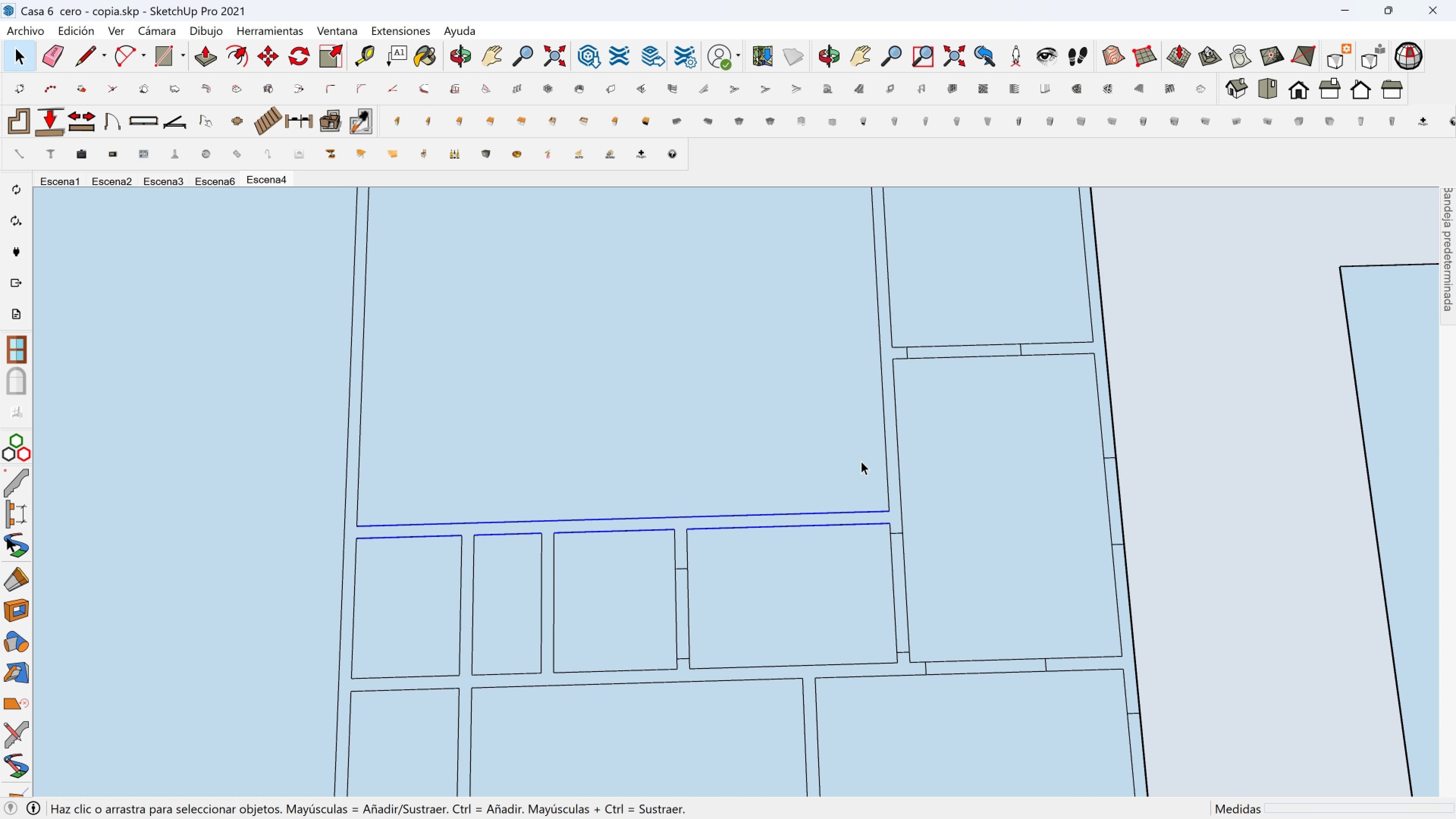 
key(M)
 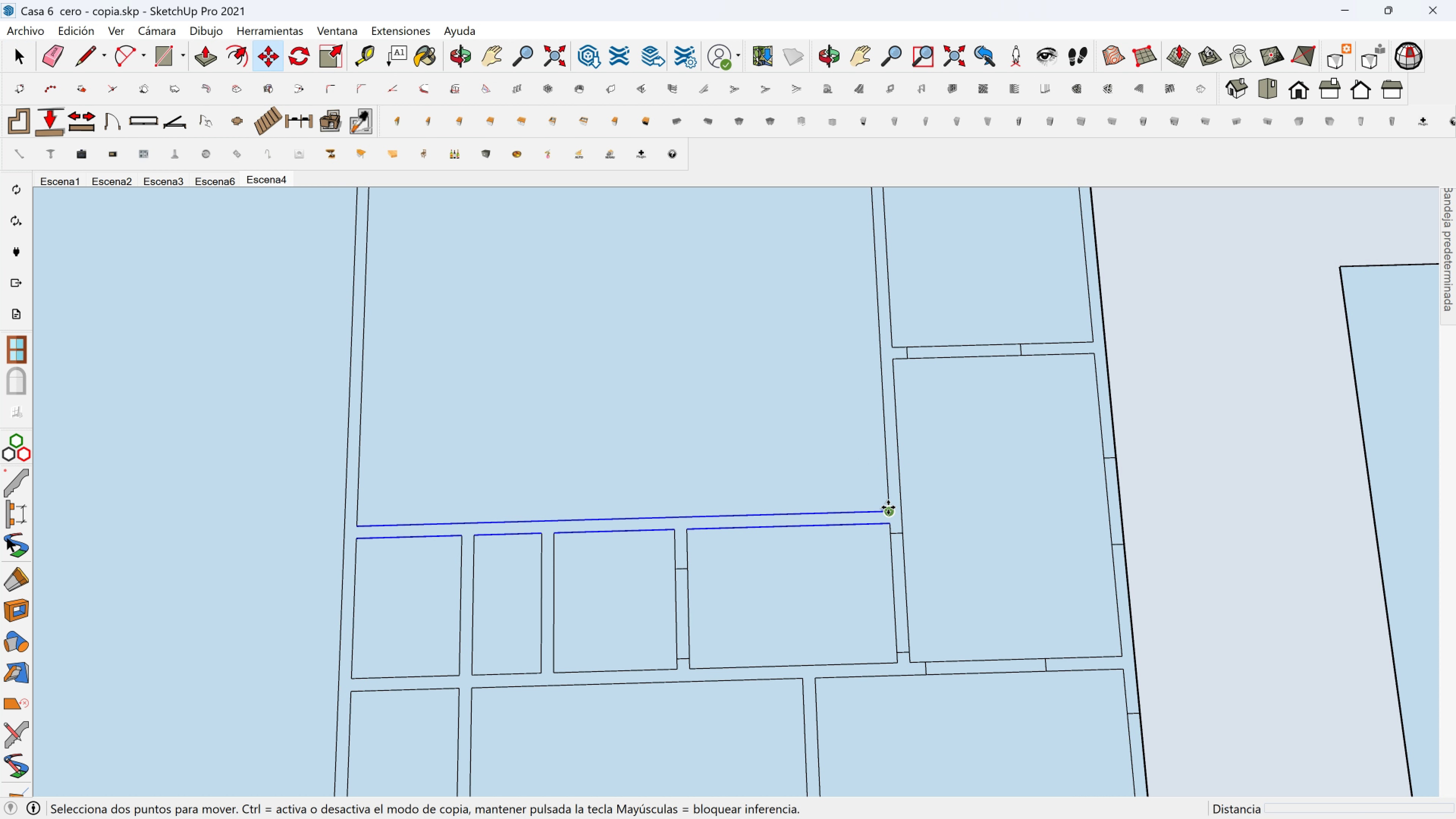 
left_click([888, 507])
 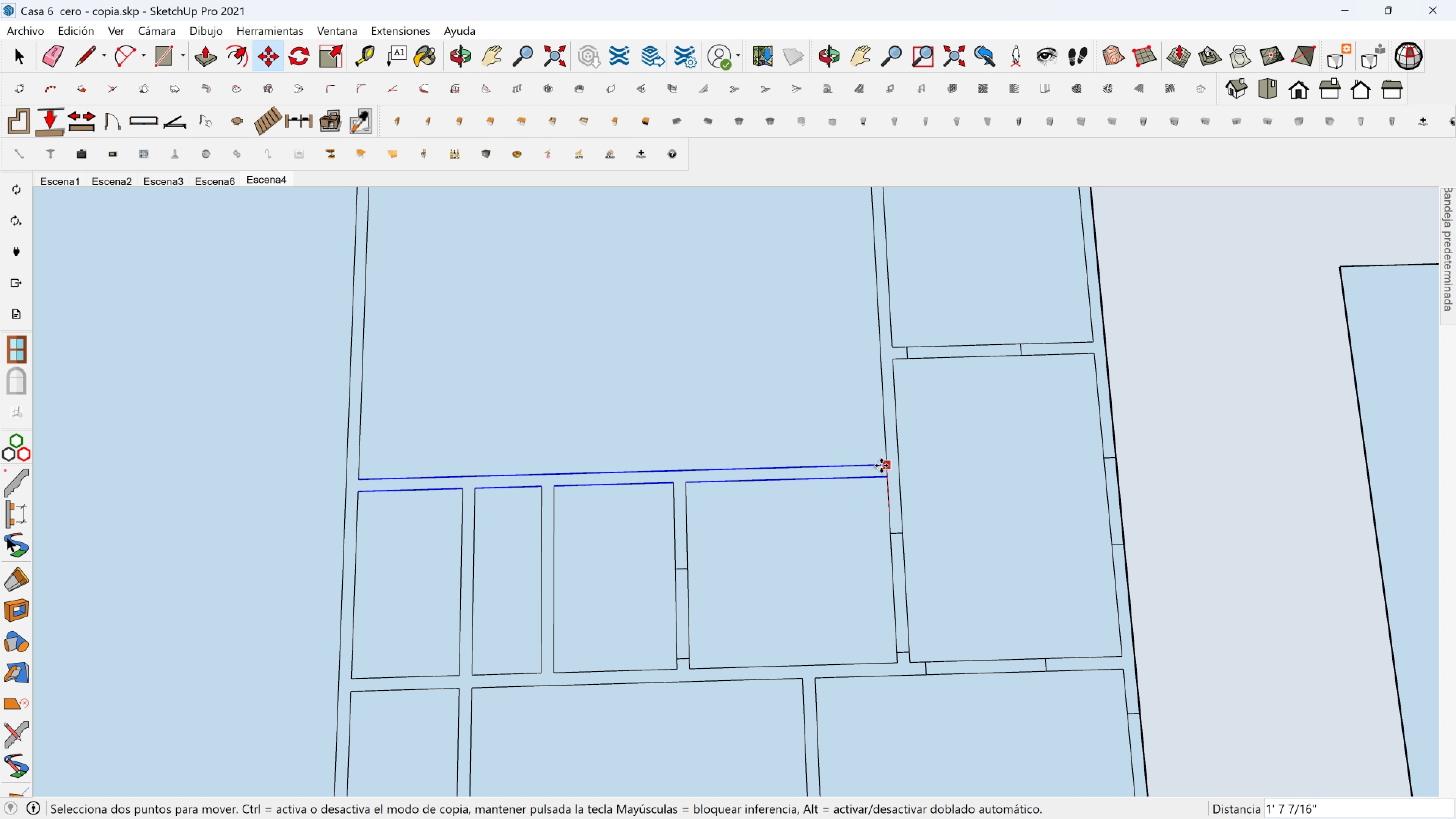 
left_click([882, 470])
 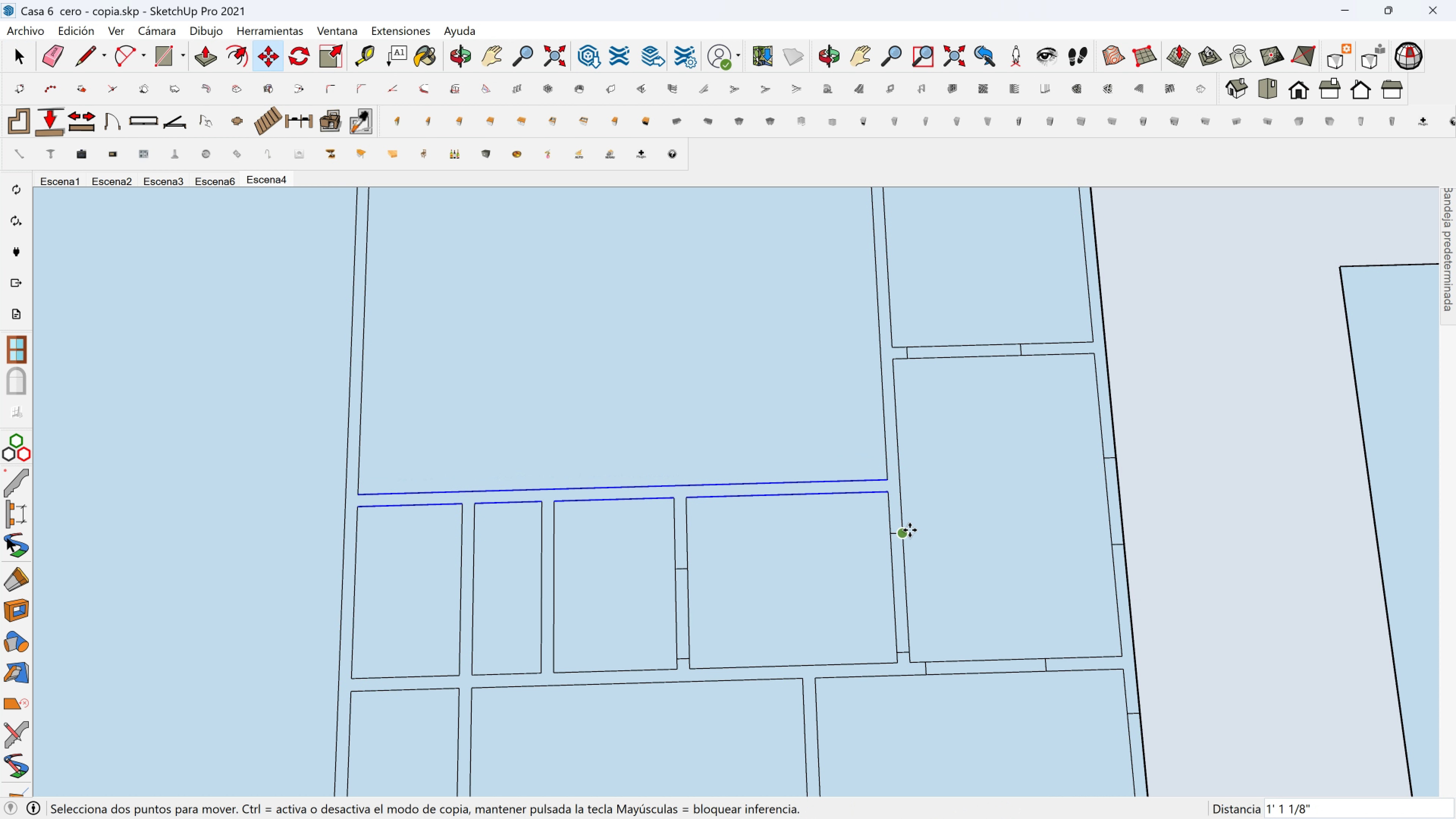 
scroll: coordinate [910, 530], scroll_direction: up, amount: 2.0
 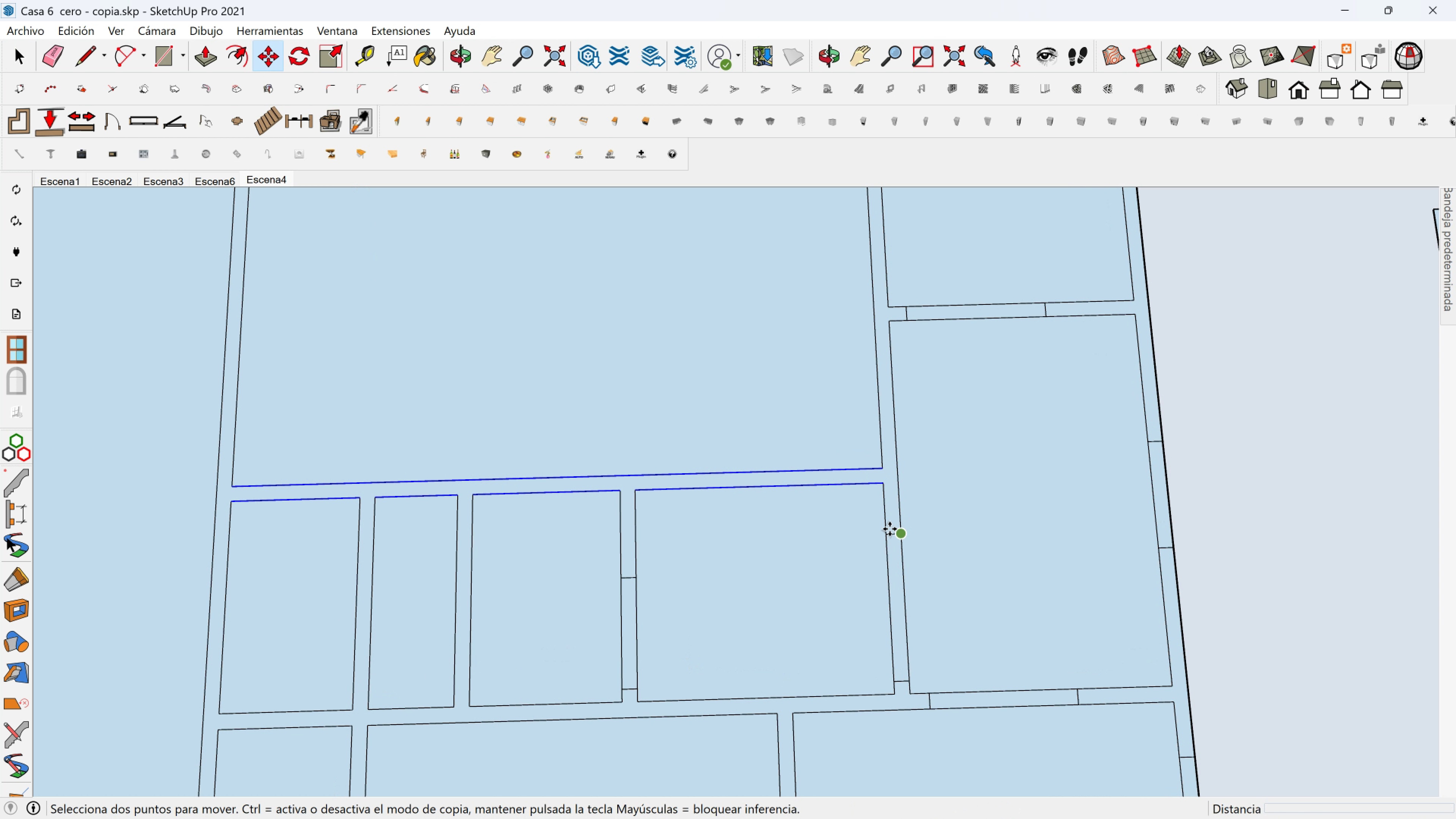 
key(Escape)
 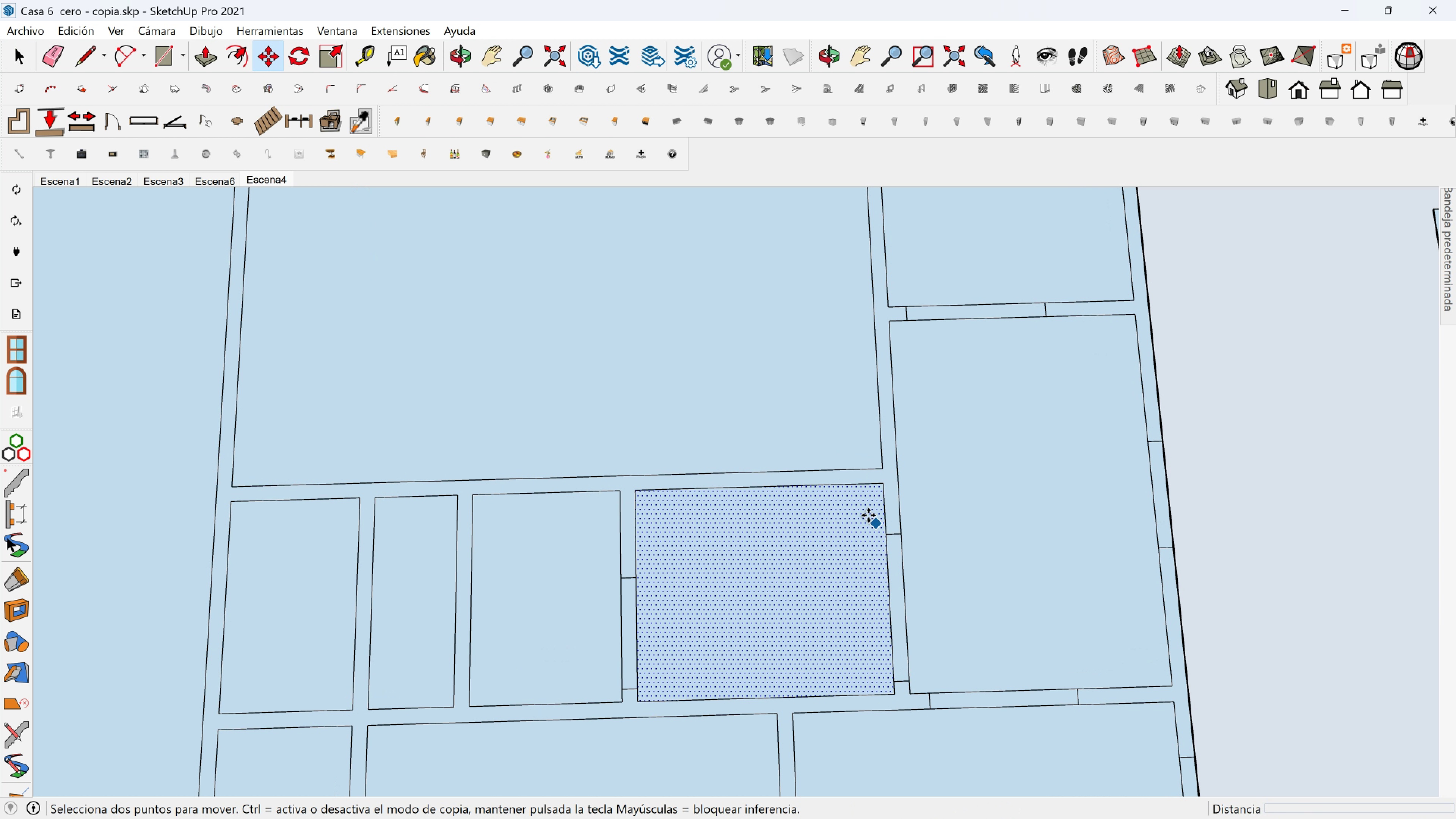 
key(Space)
 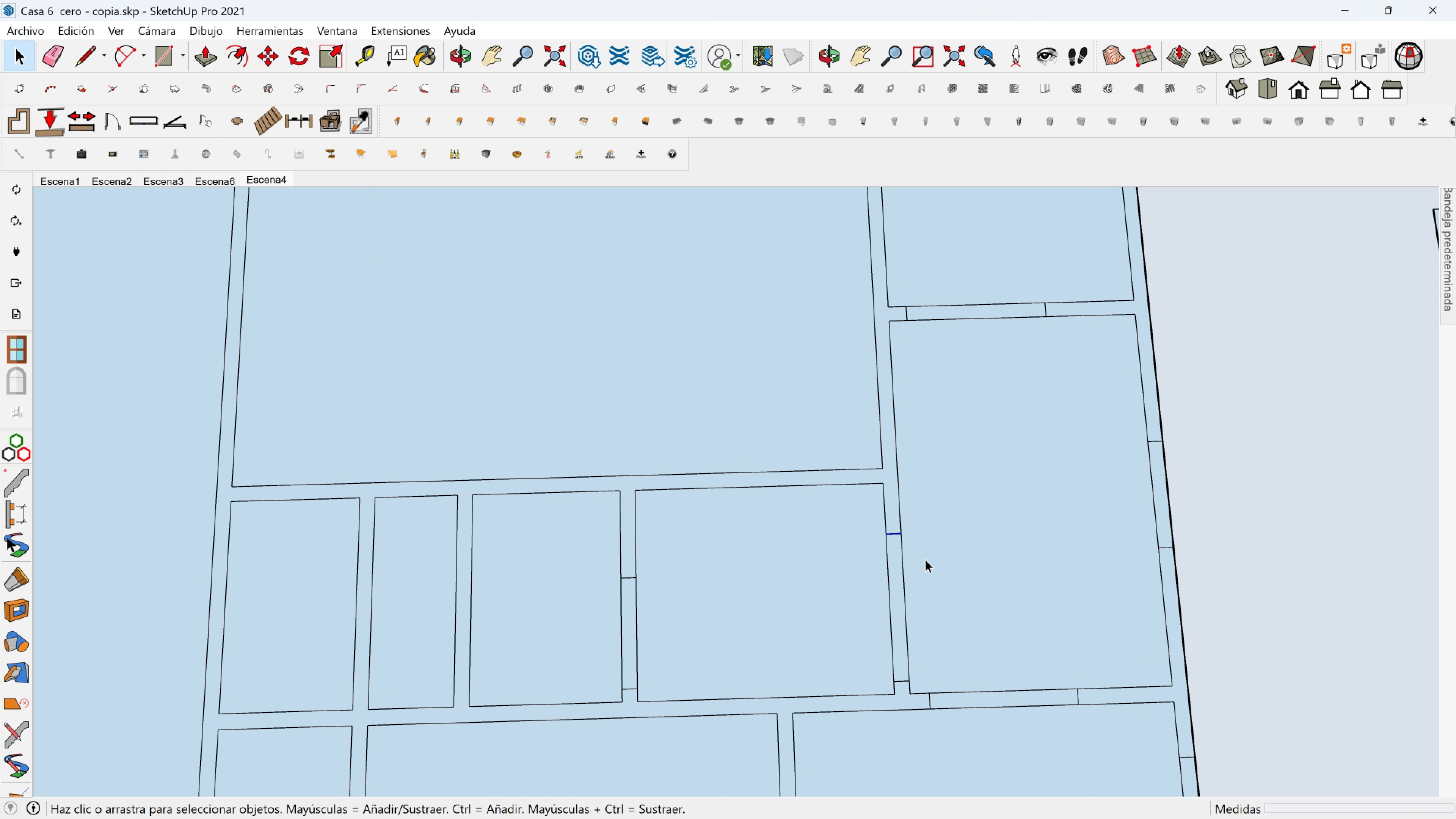 
key(M)
 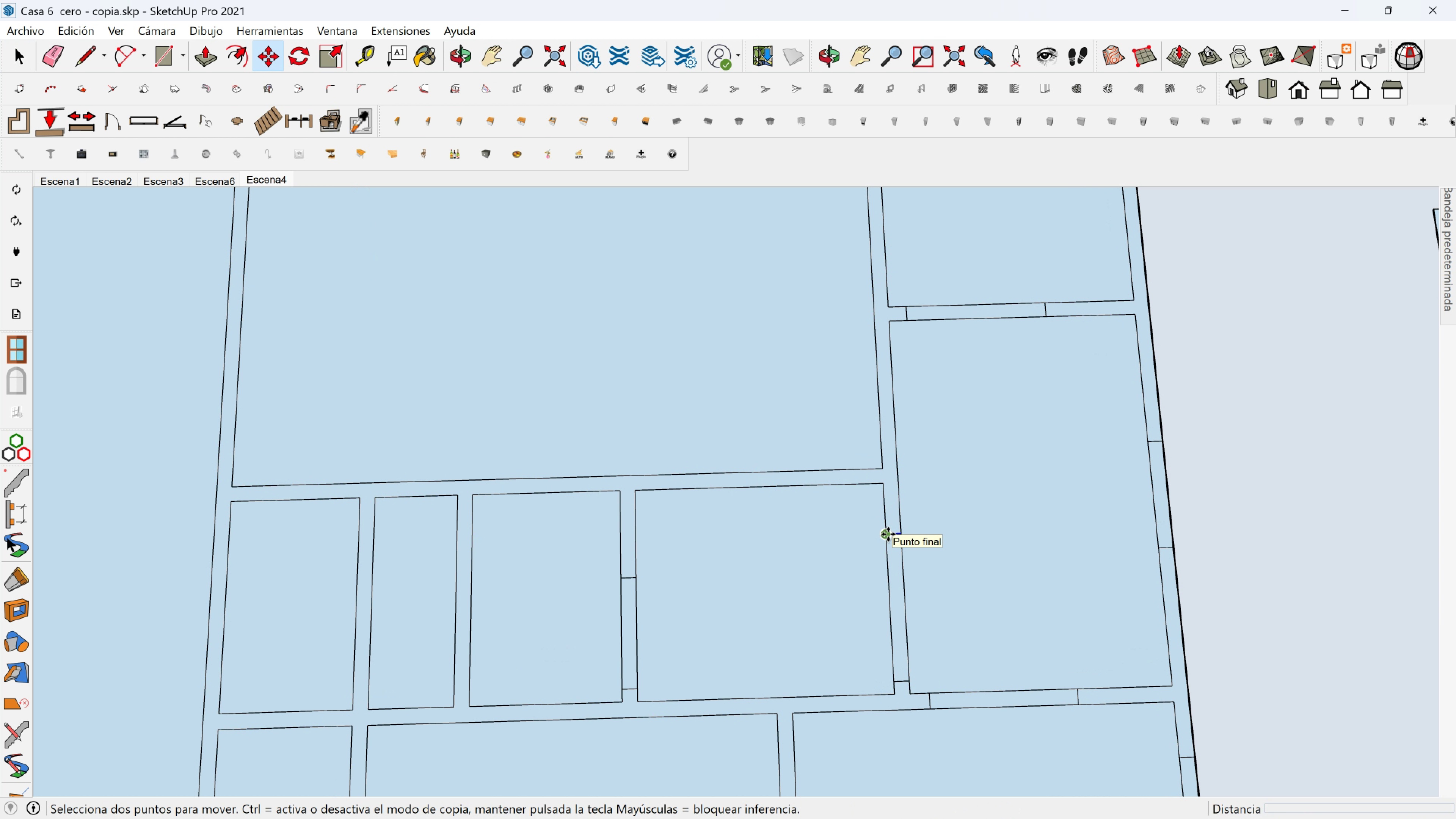 
left_click([888, 534])
 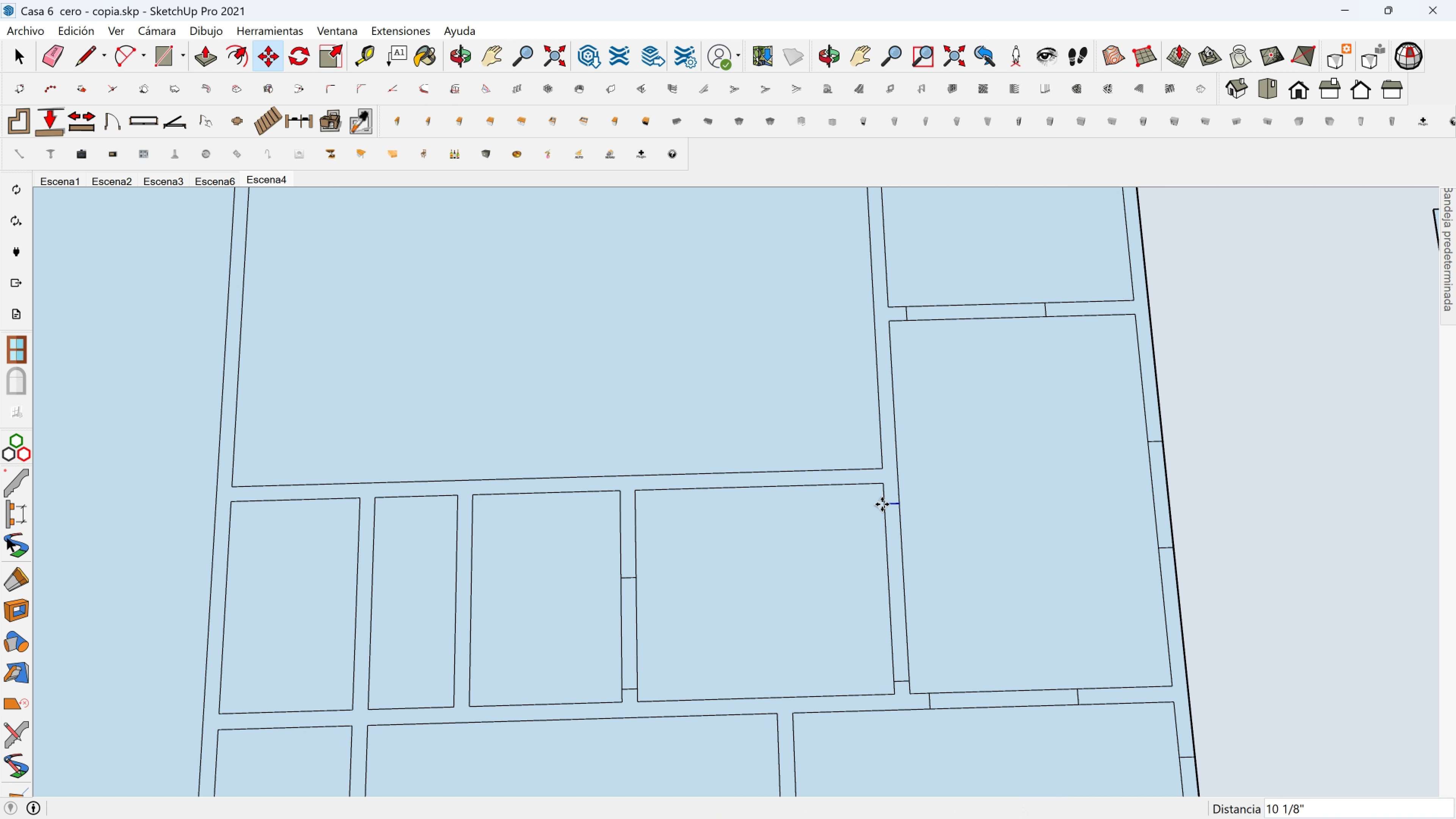 
left_click([882, 504])
 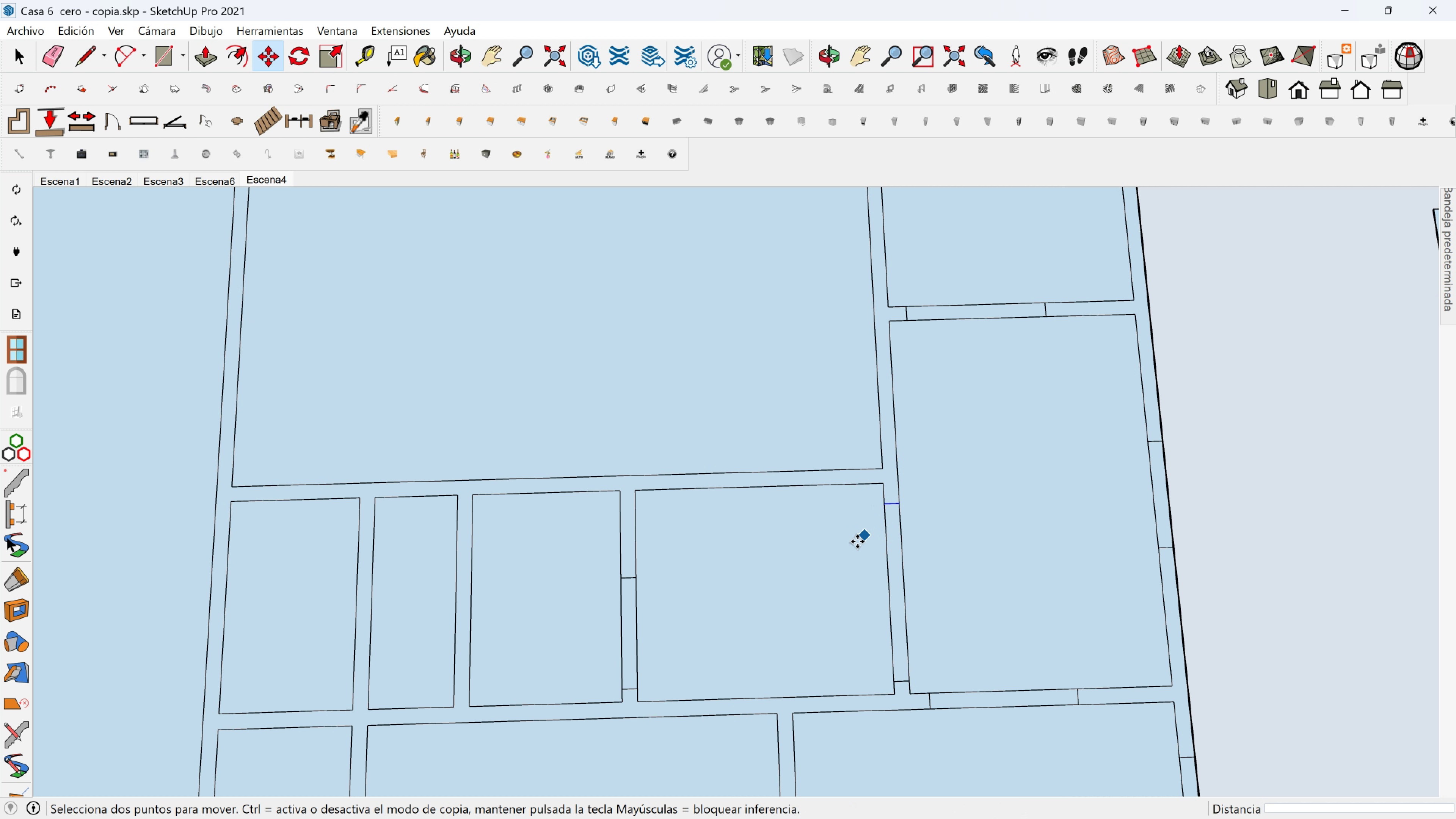 
scroll: coordinate [857, 541], scroll_direction: down, amount: 2.0
 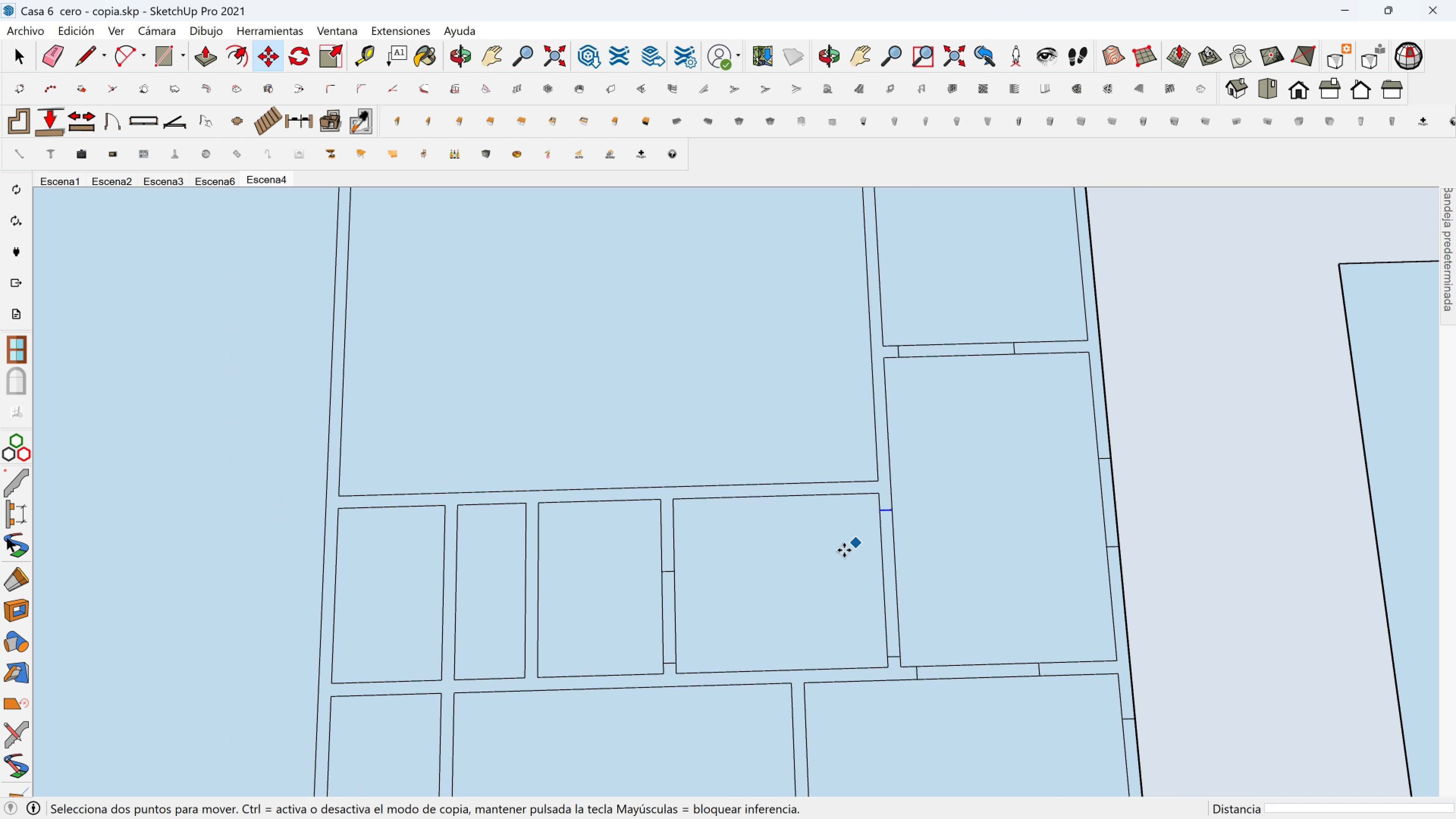 
hold_key(key=ShiftLeft, duration=0.34)
 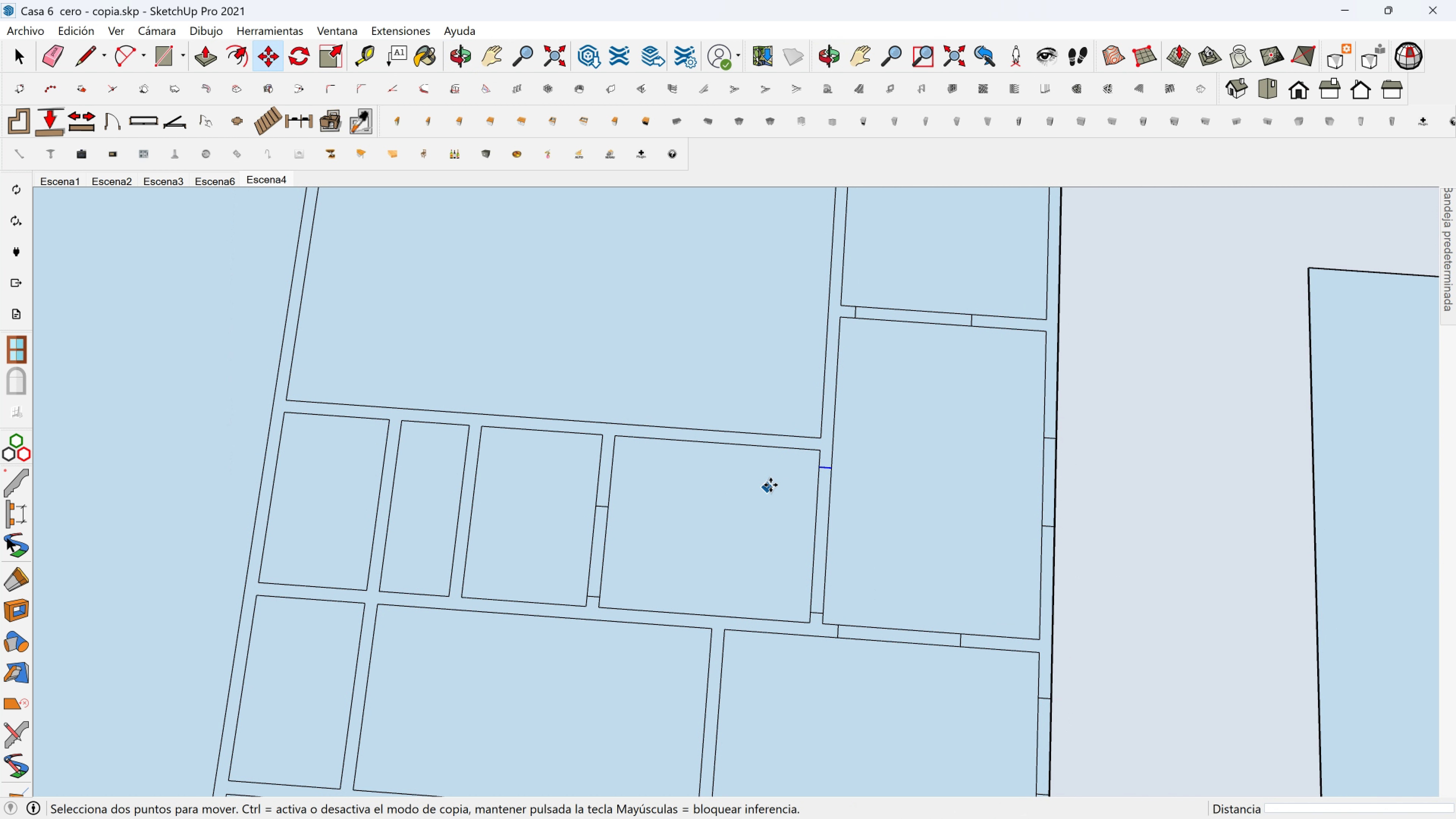 
scroll: coordinate [819, 471], scroll_direction: up, amount: 3.0
 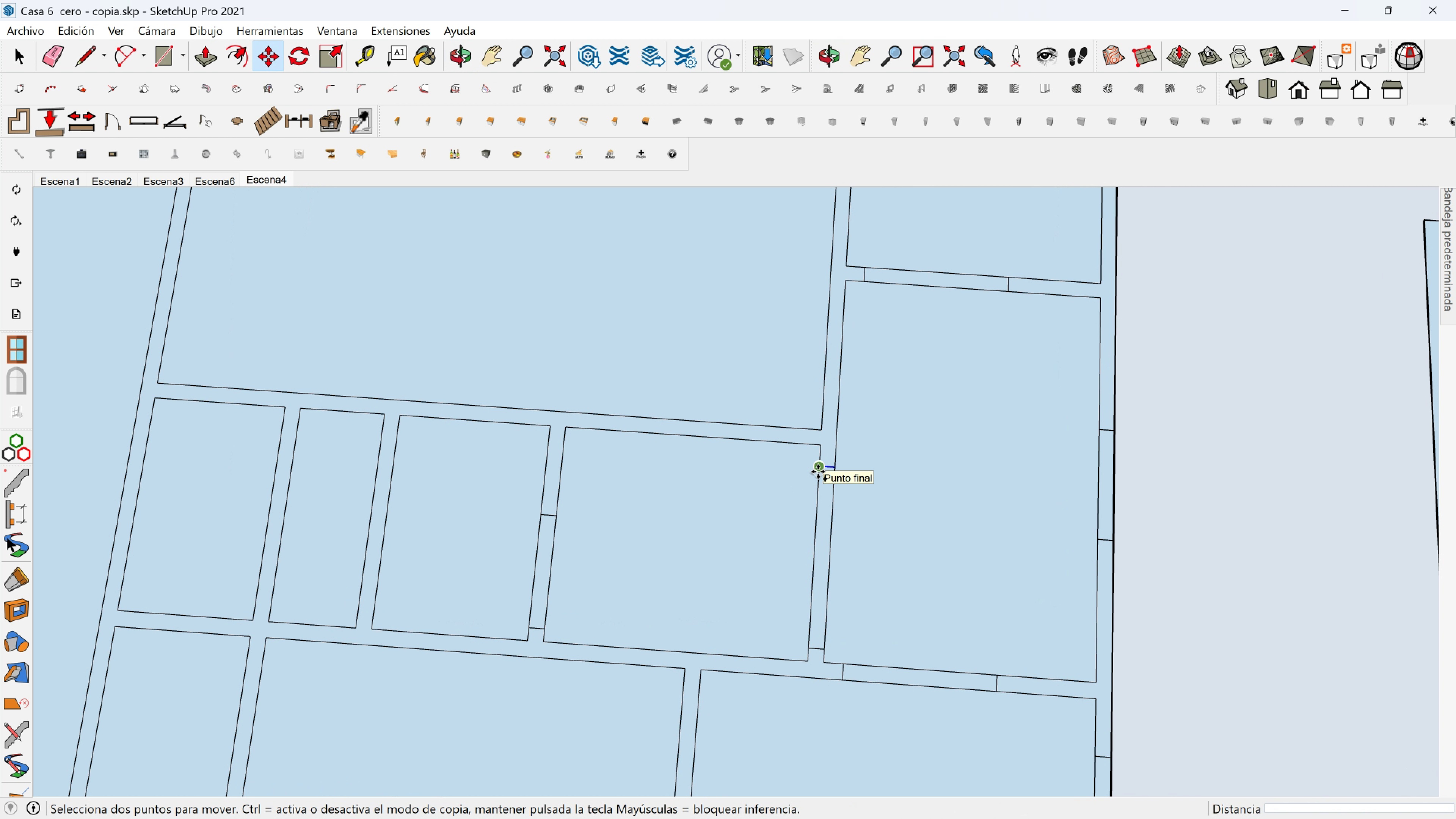 
key(Control+Z)
 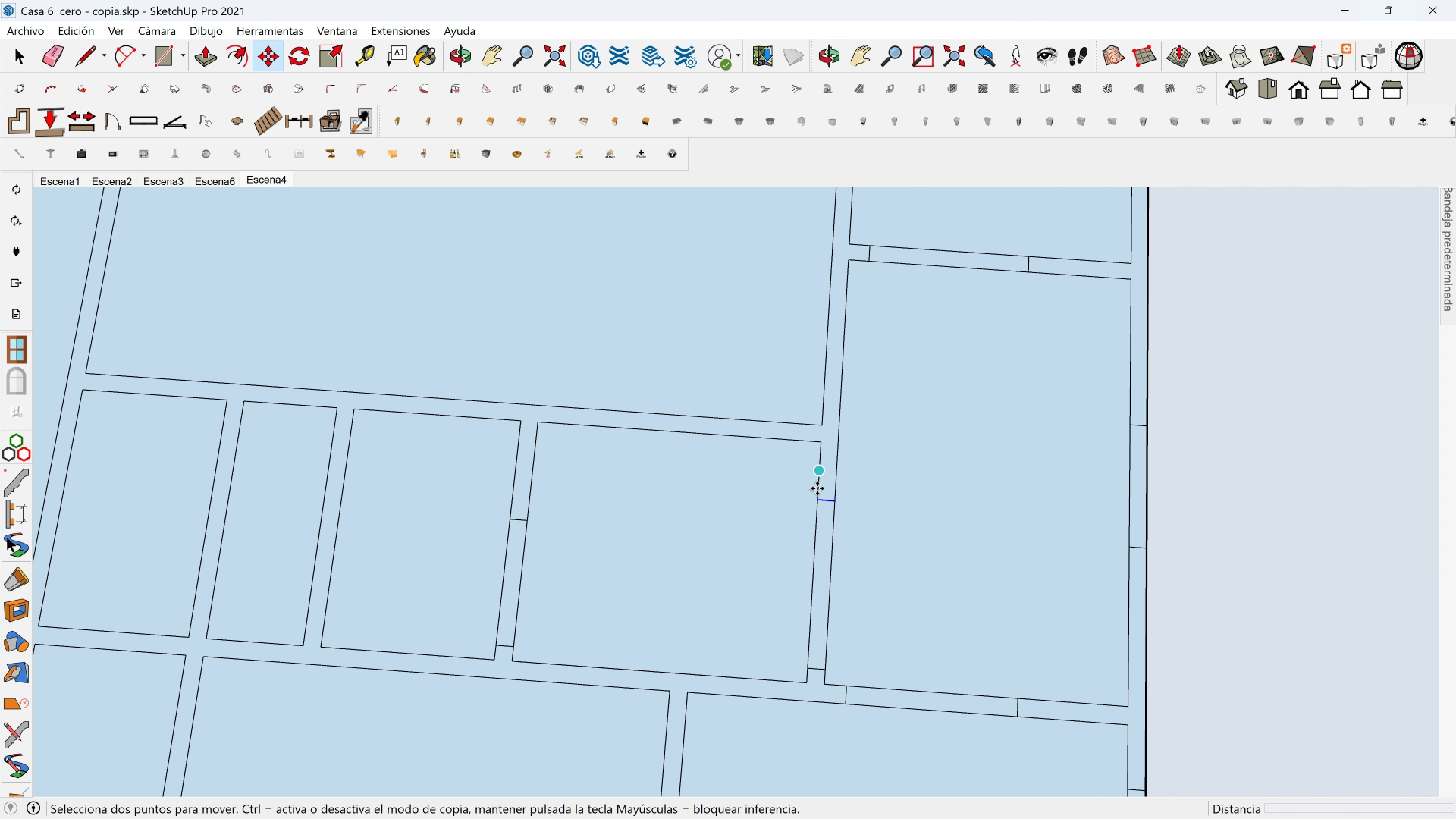 
scroll: coordinate [817, 472], scroll_direction: up, amount: 1.0
 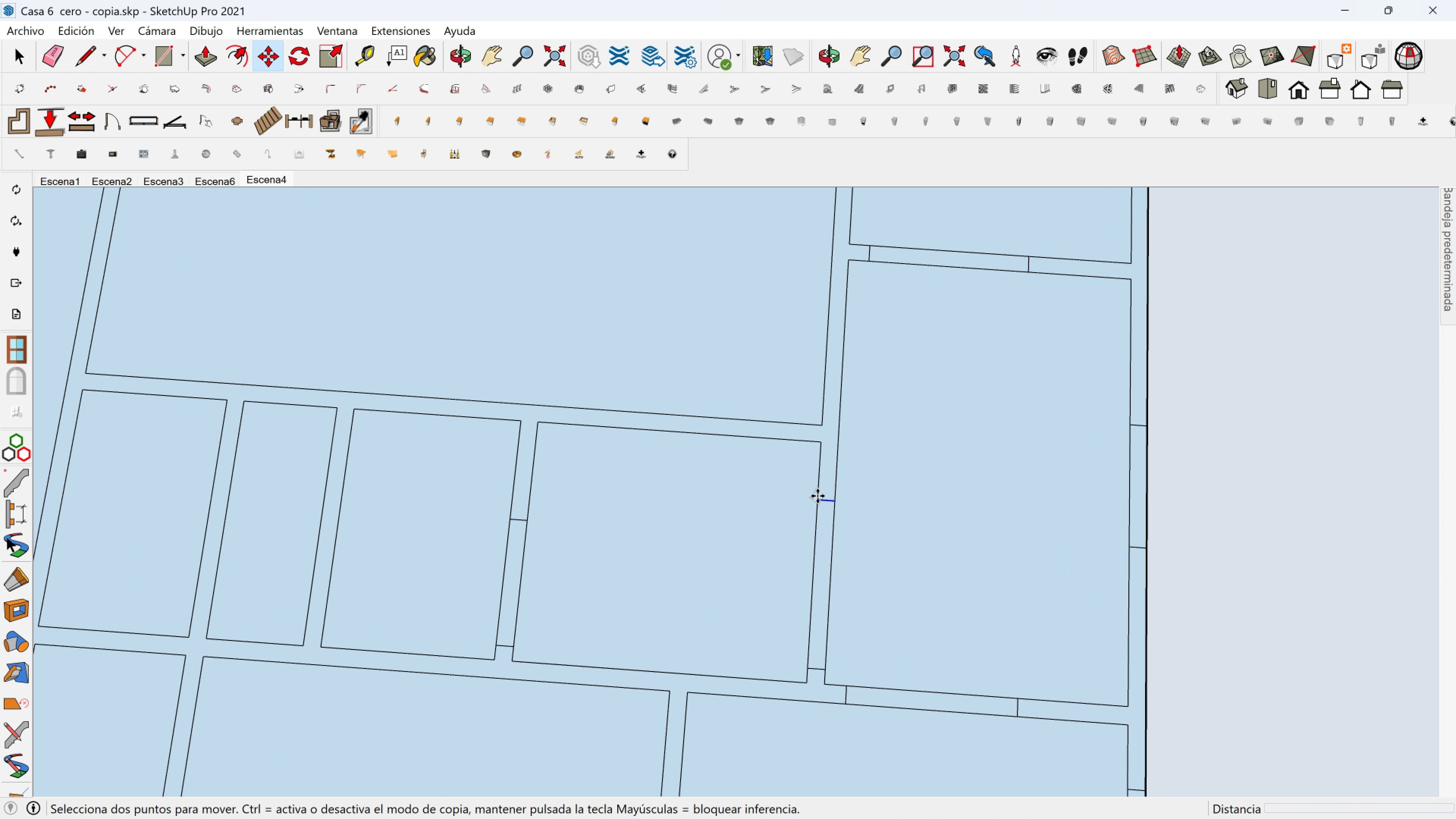 
left_click([817, 496])
 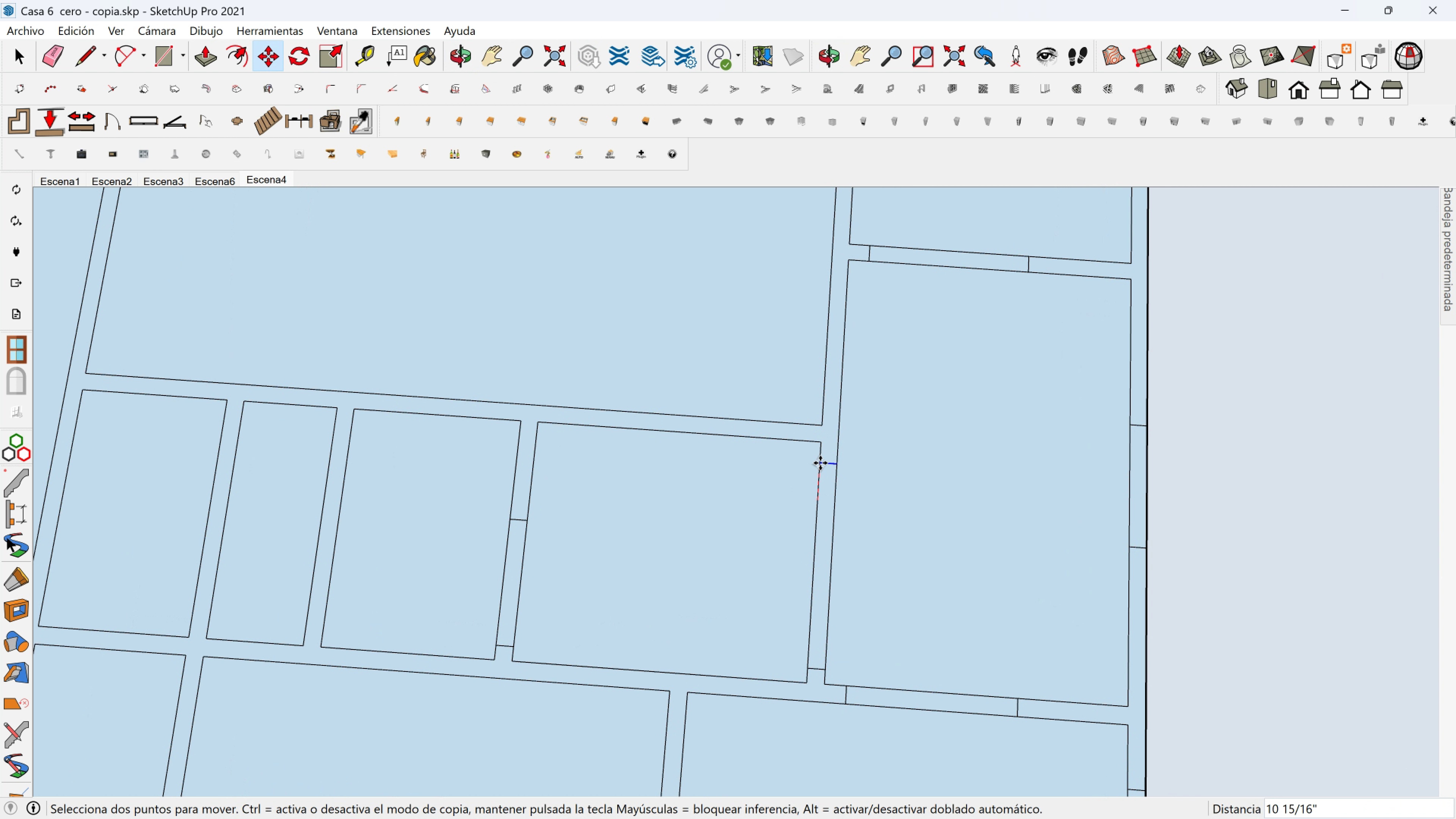 
type(12)
 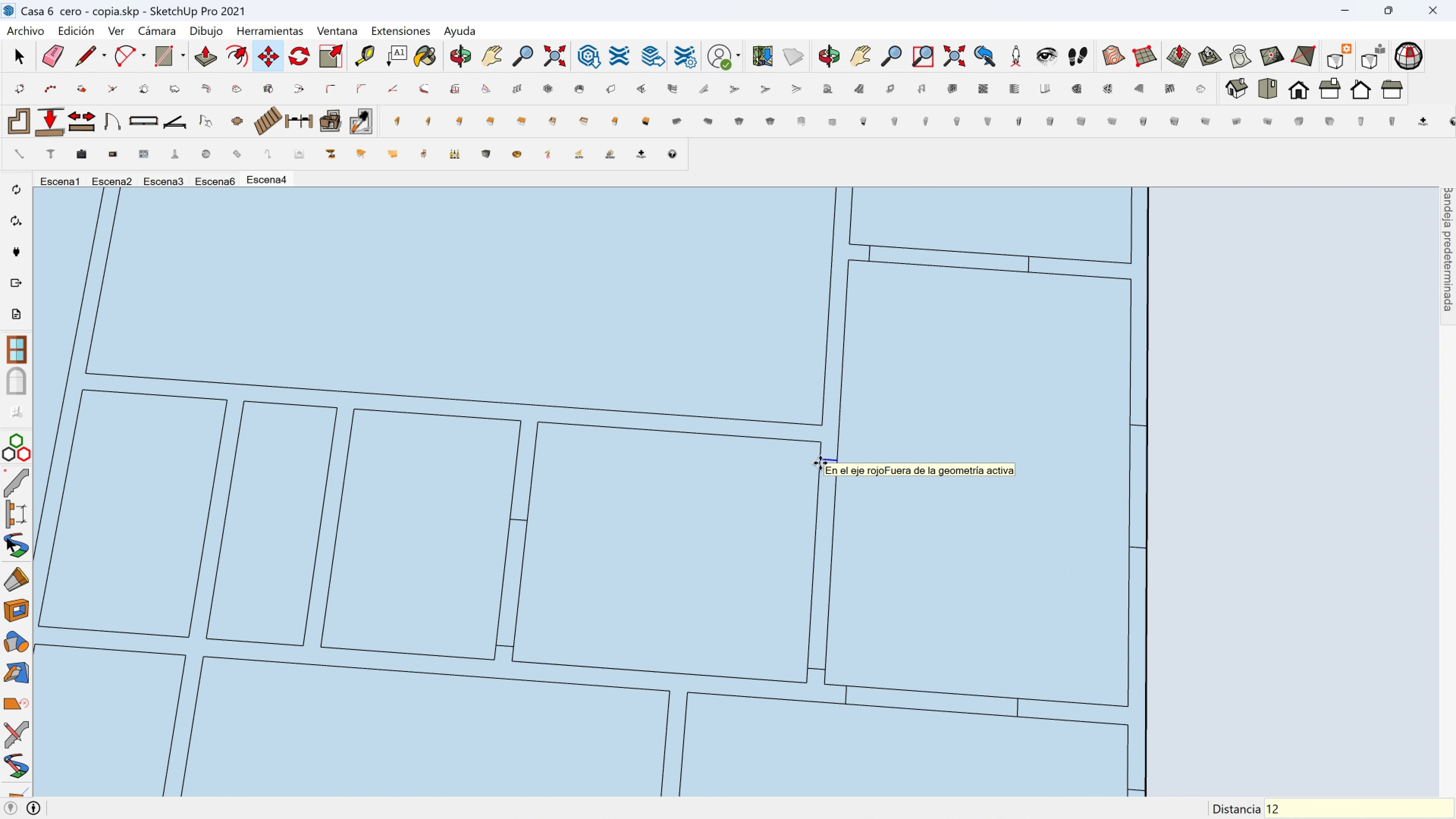 
key(Enter)
 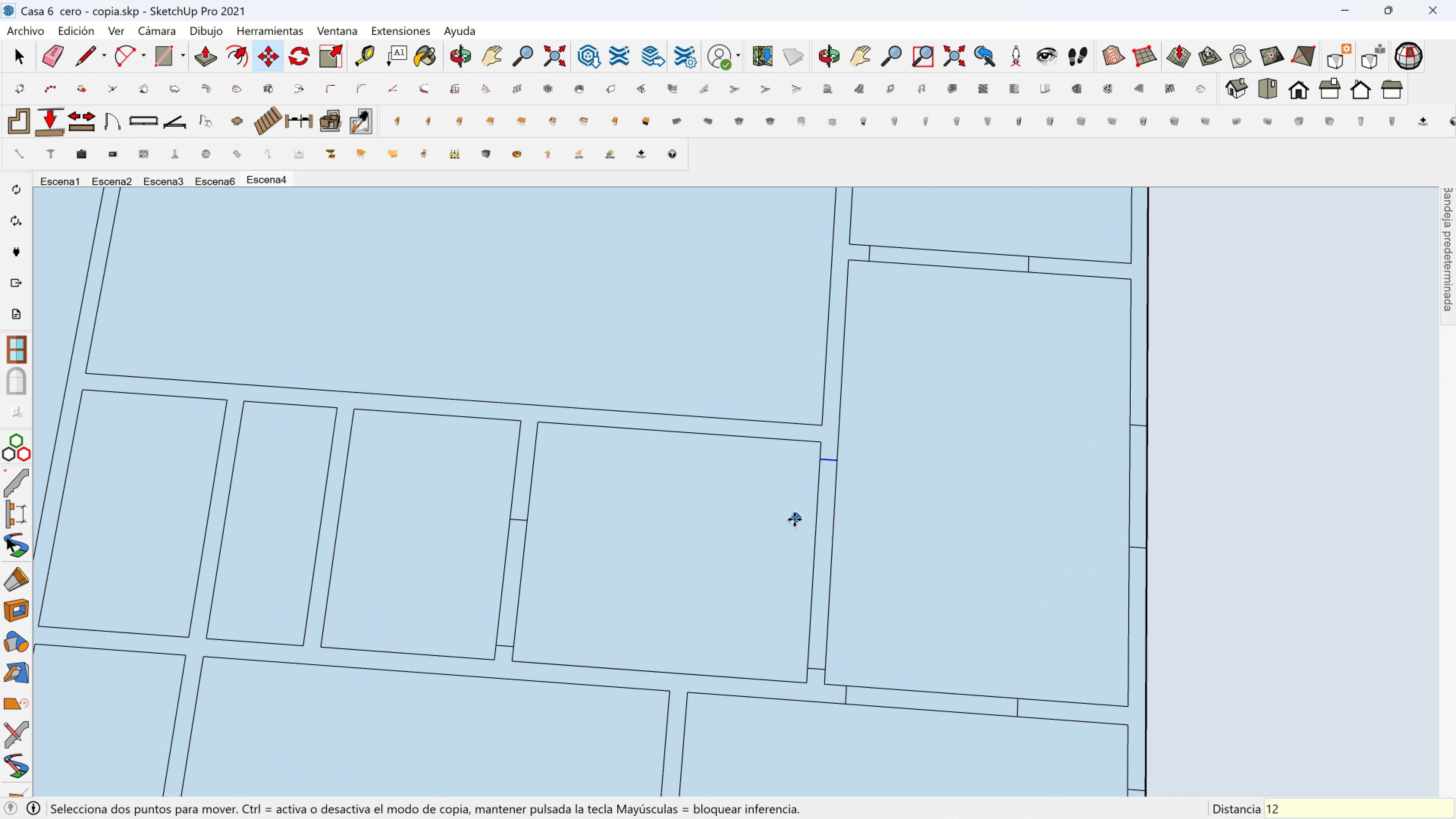 
scroll: coordinate [781, 523], scroll_direction: down, amount: 2.0
 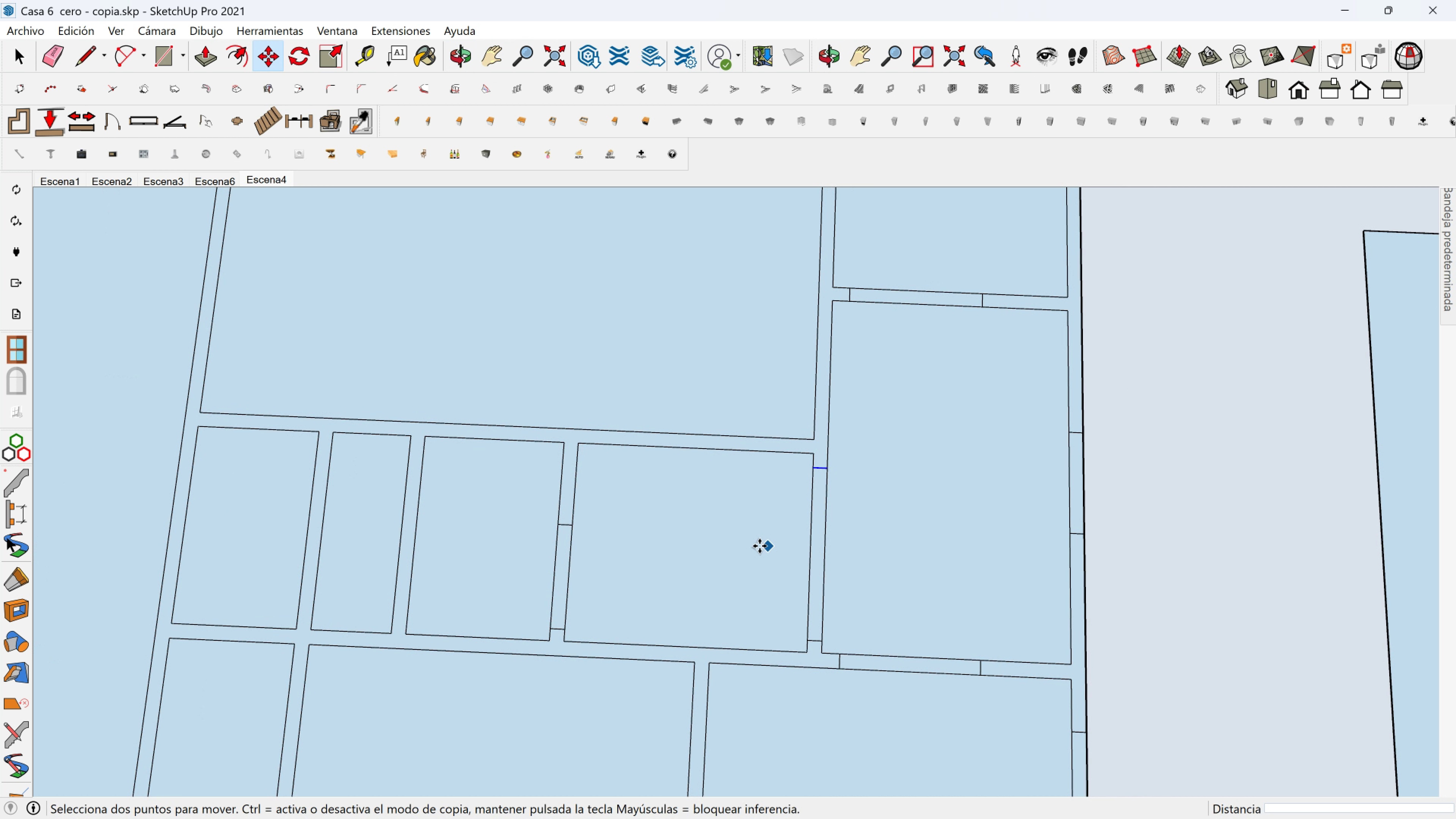 
hold_key(key=ShiftLeft, duration=2.2)
 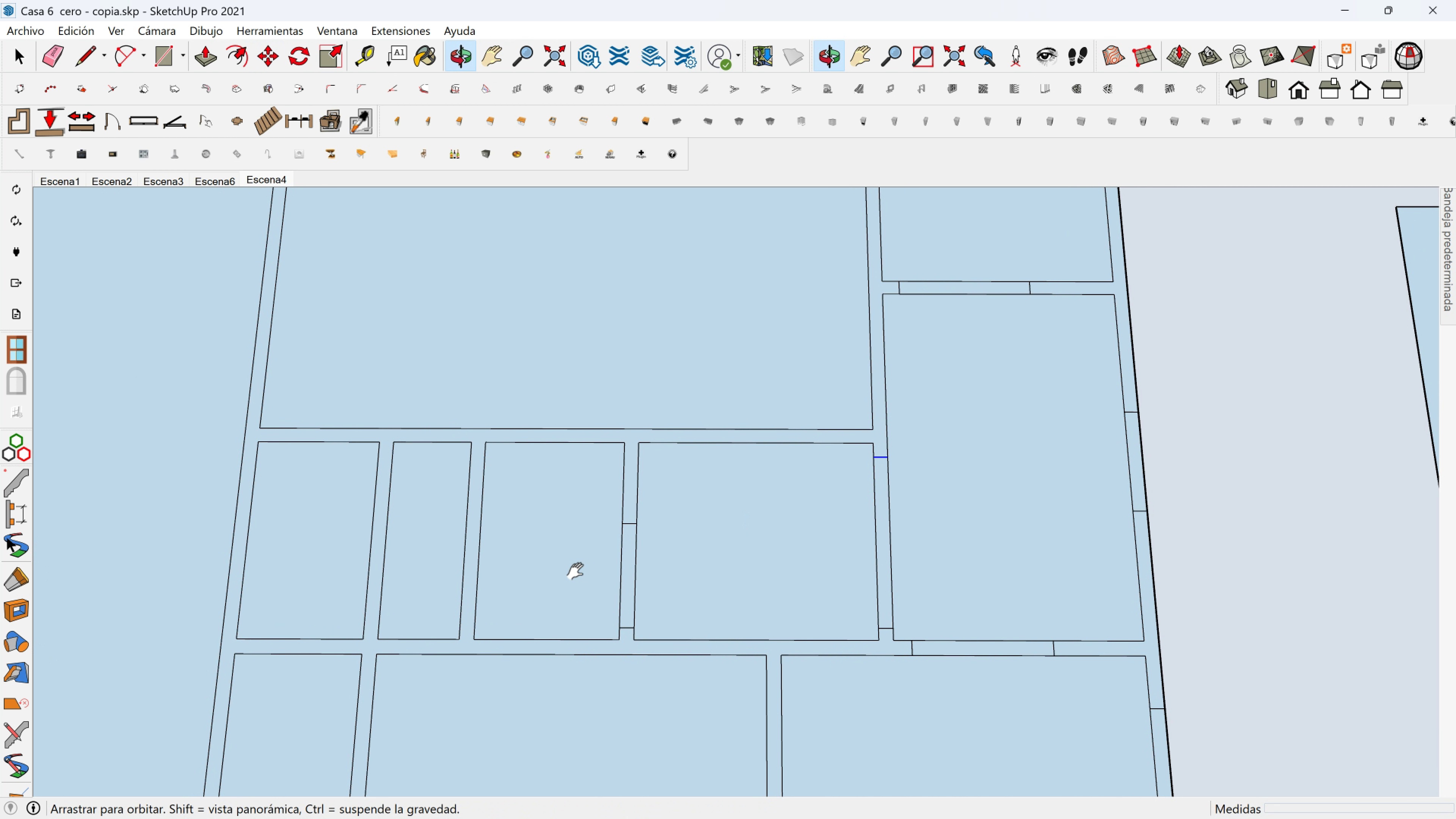 
hold_key(key=ShiftLeft, duration=0.85)
 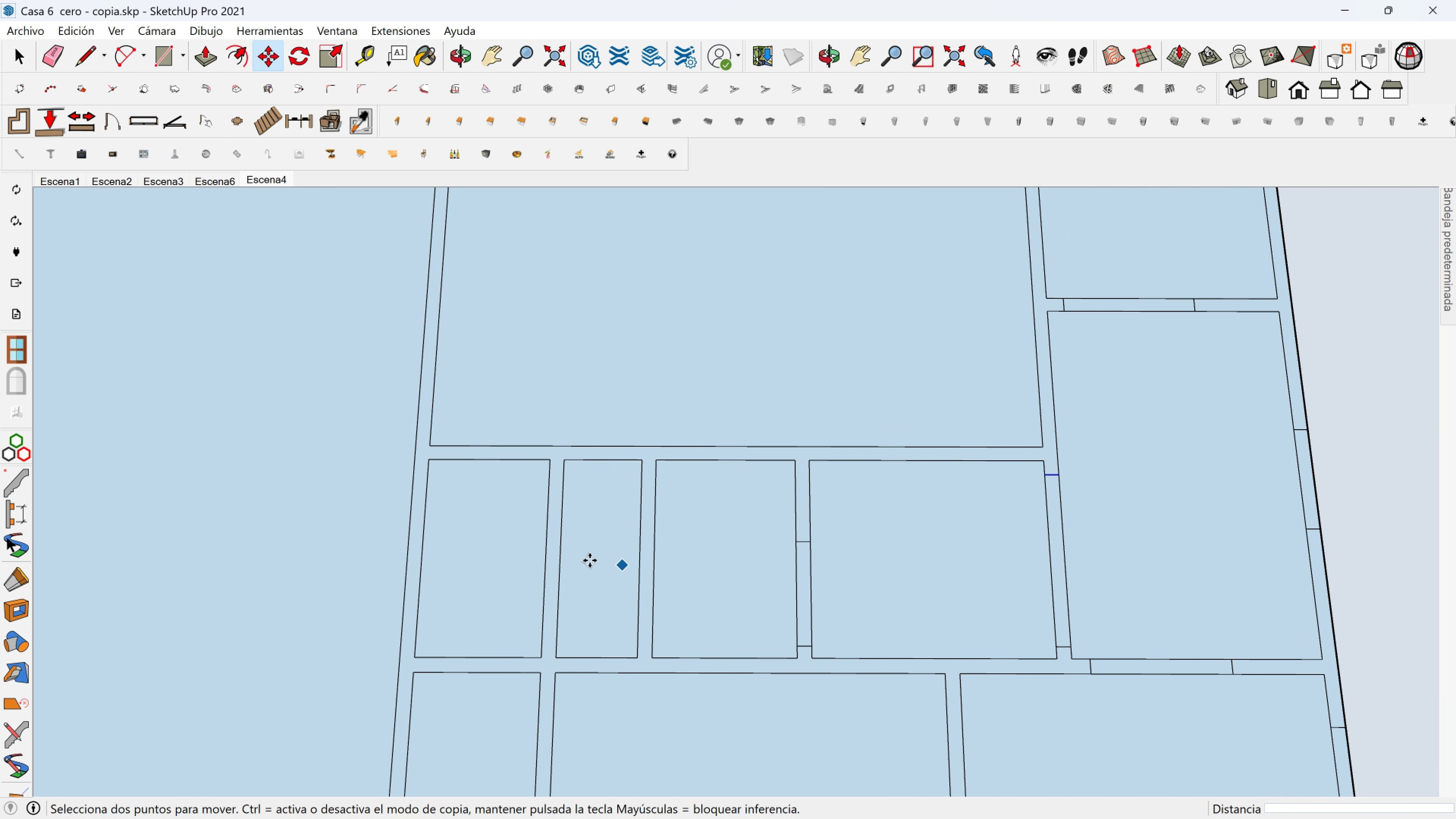 
scroll: coordinate [572, 567], scroll_direction: down, amount: 3.0
 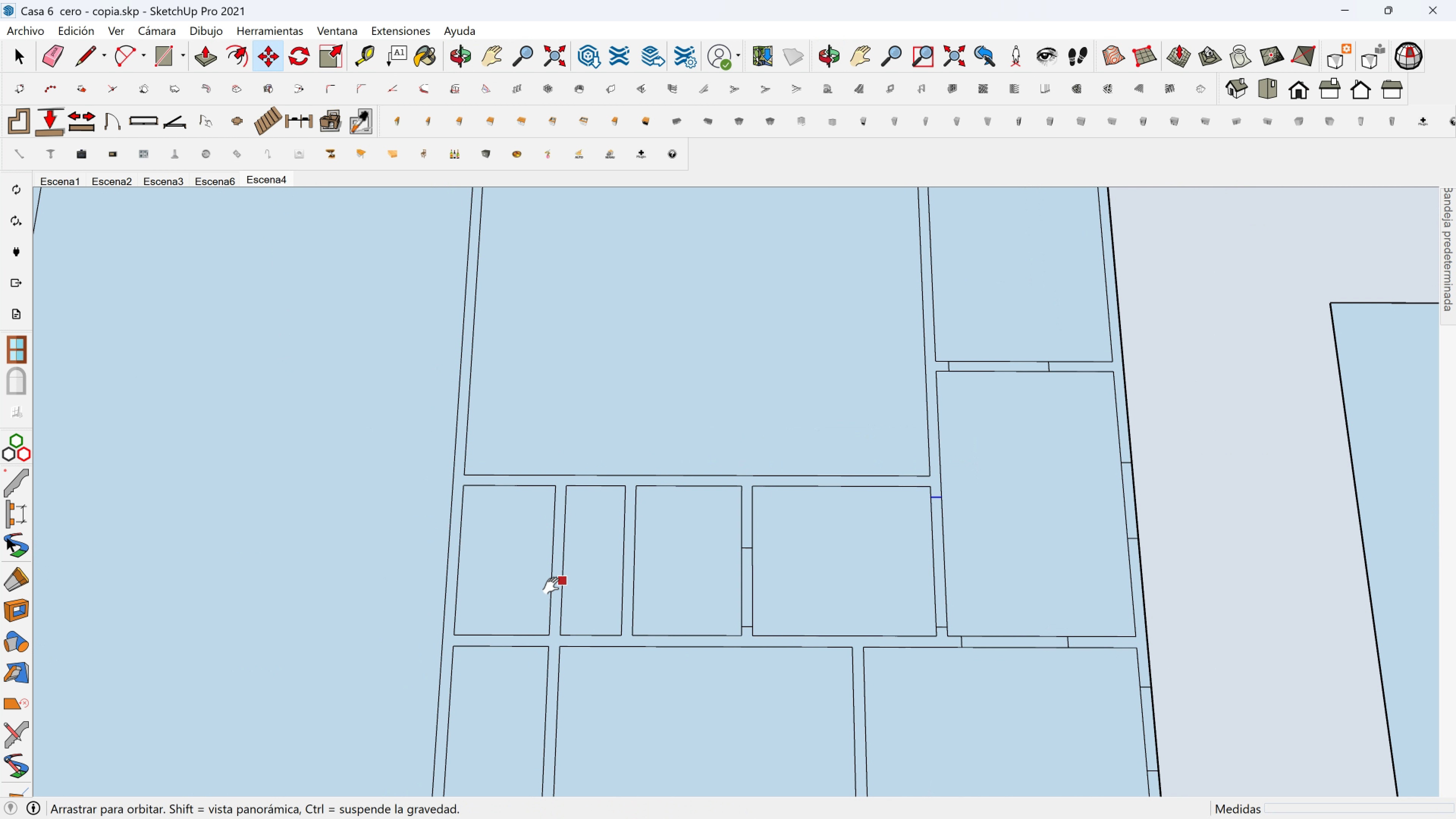 
hold_key(key=ShiftLeft, duration=0.88)
 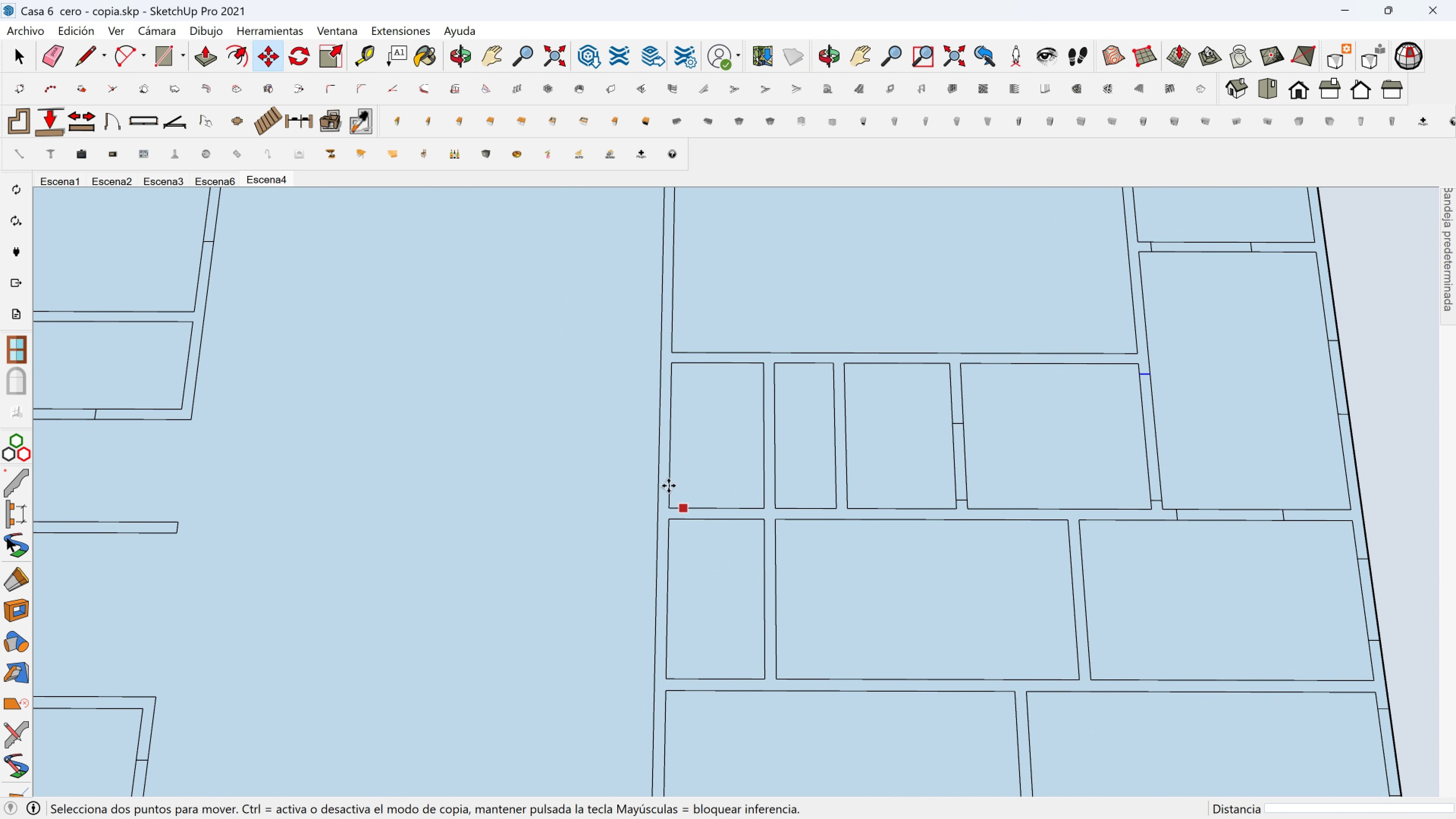 
scroll: coordinate [663, 480], scroll_direction: up, amount: 2.0
 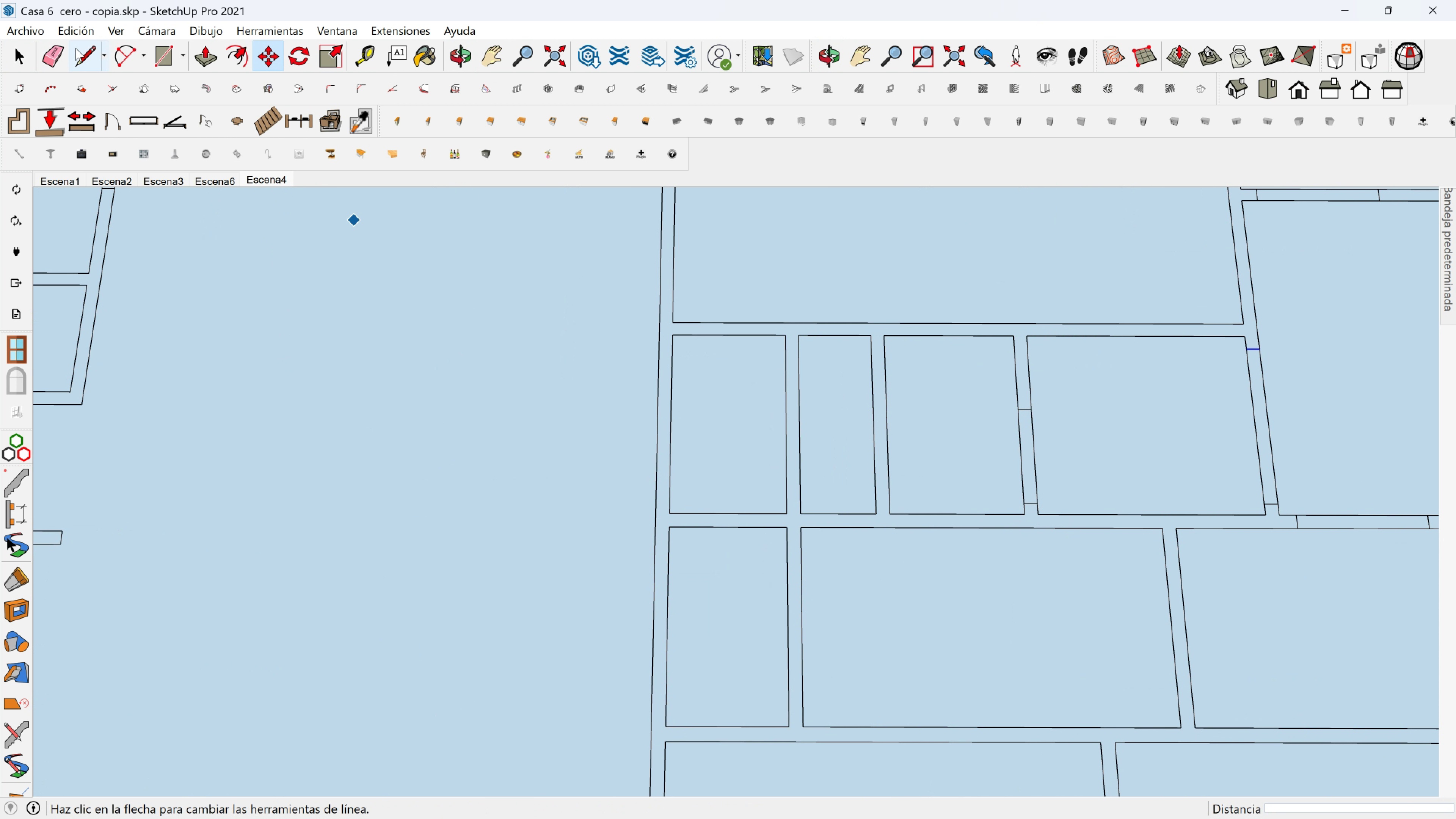 
left_click([98, 48])
 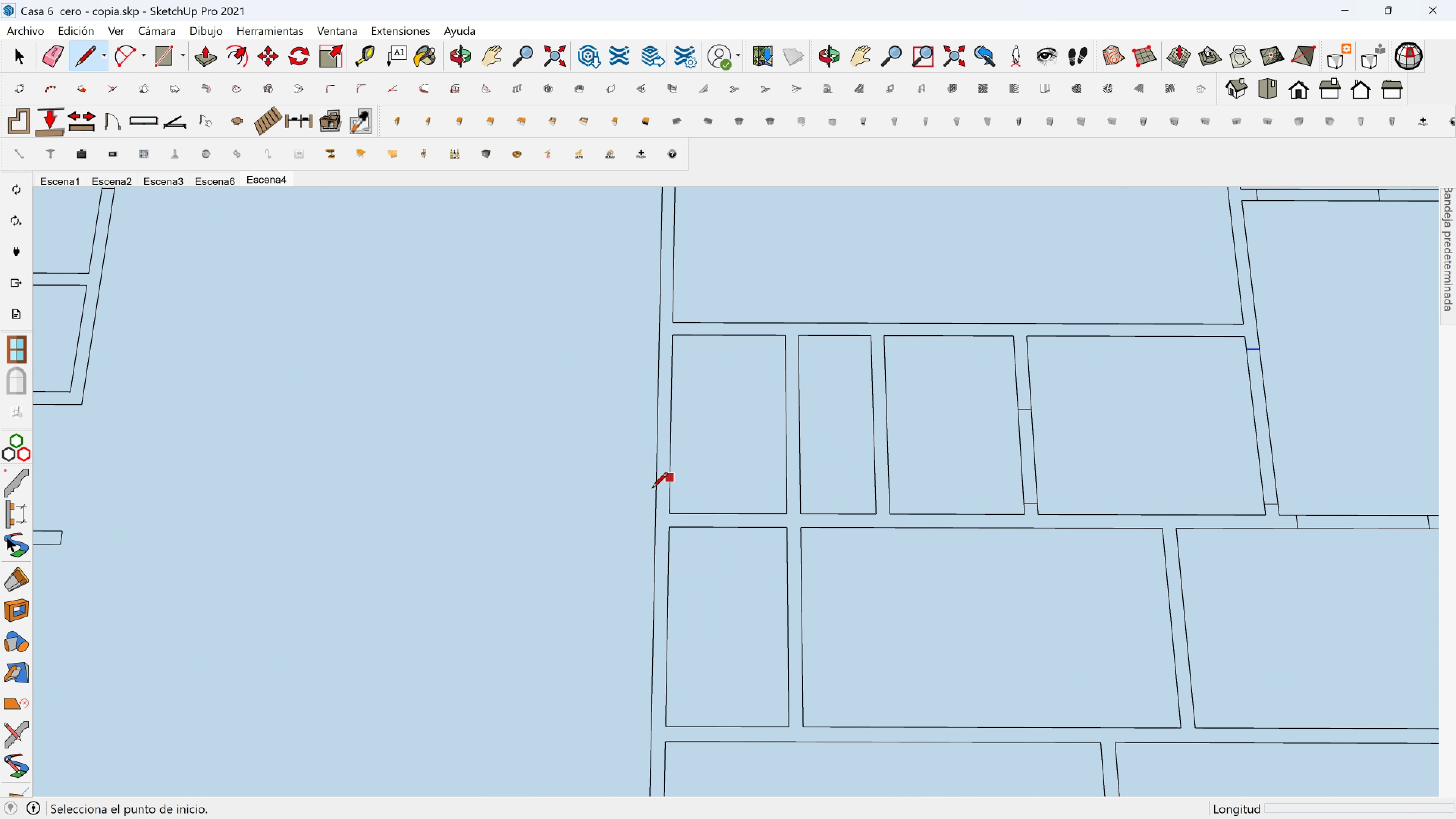 
scroll: coordinate [648, 499], scroll_direction: up, amount: 2.0
 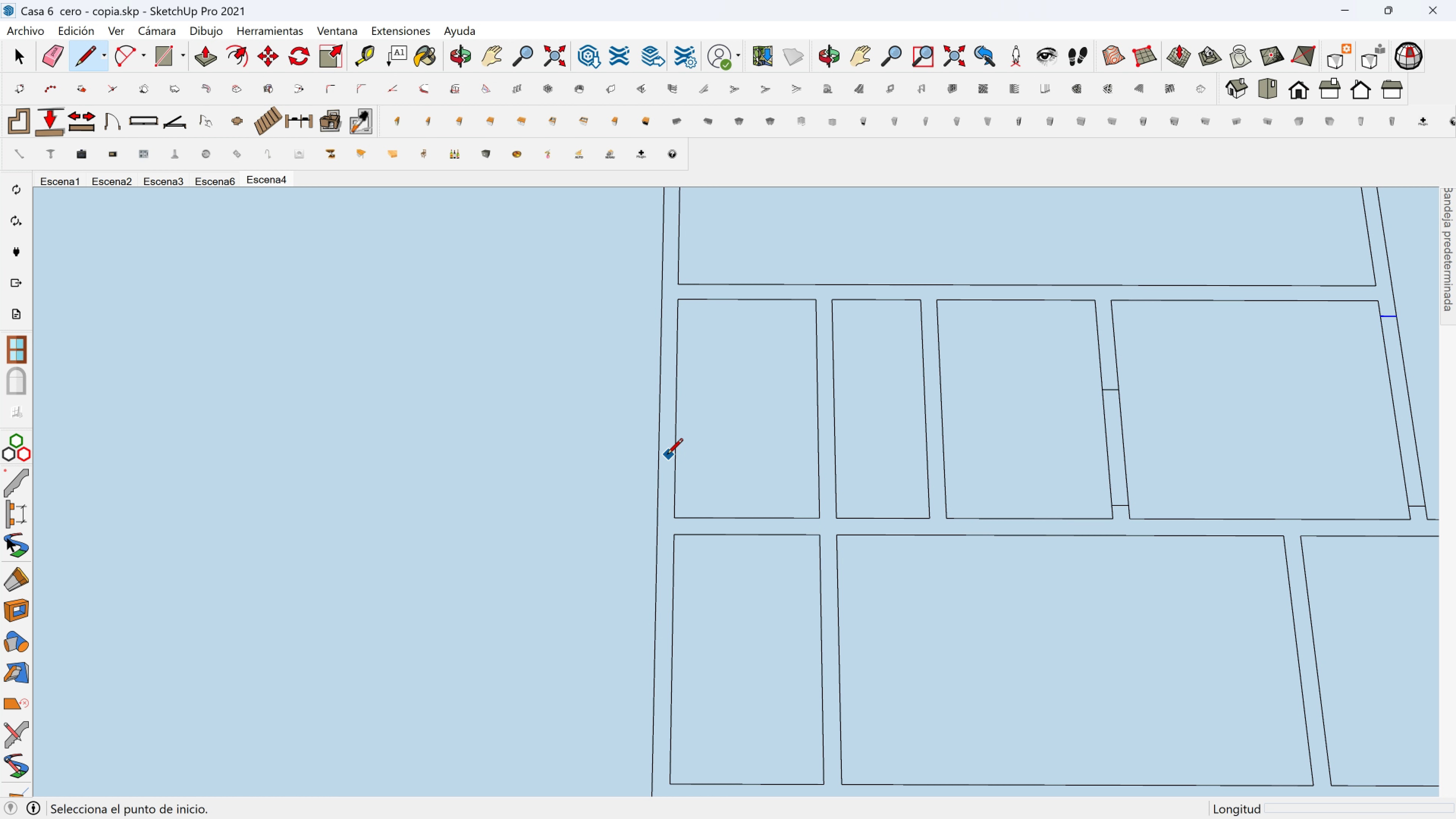 
scroll: coordinate [677, 418], scroll_direction: down, amount: 5.0
 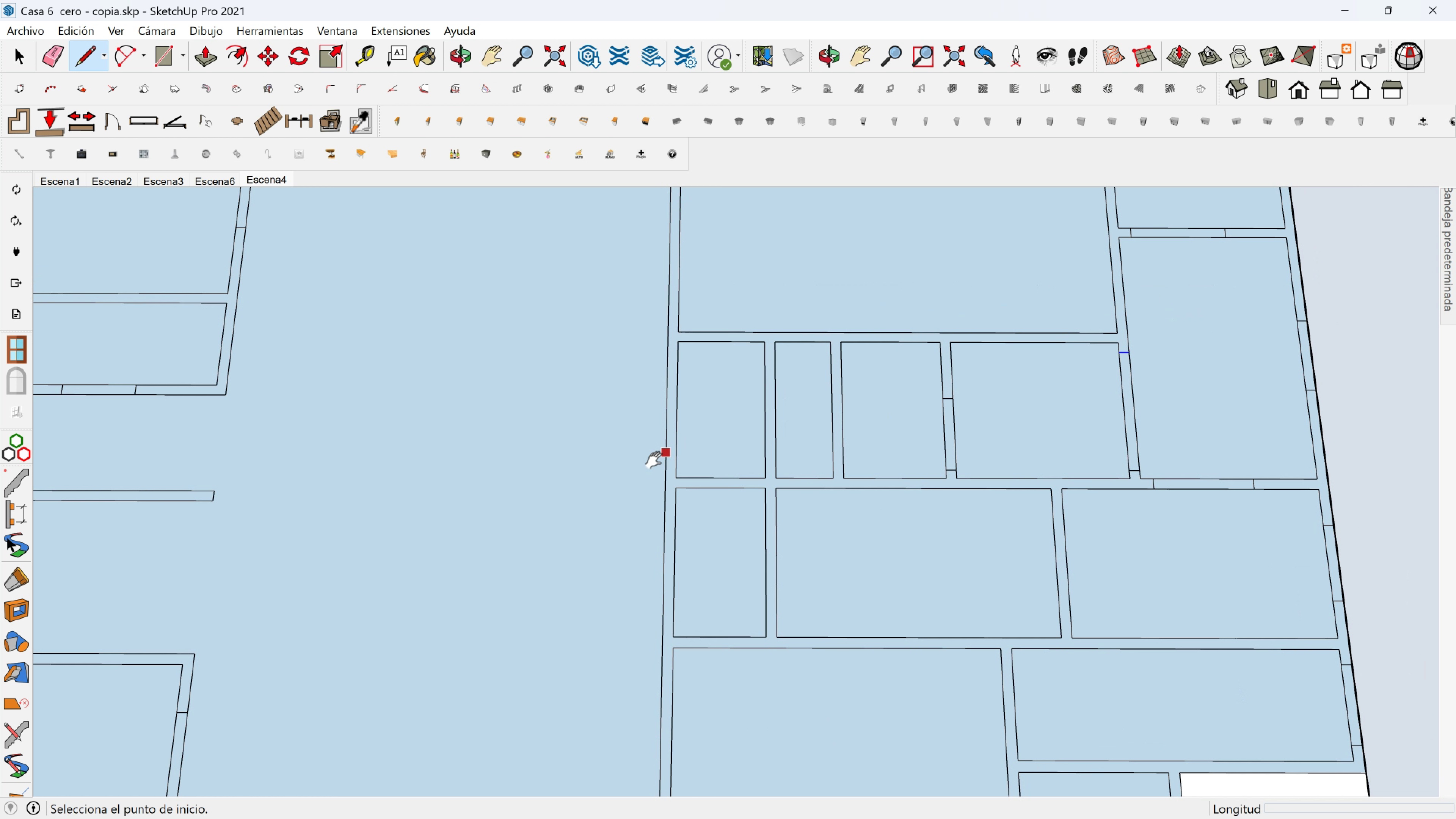 
key(Shift+ShiftLeft)
 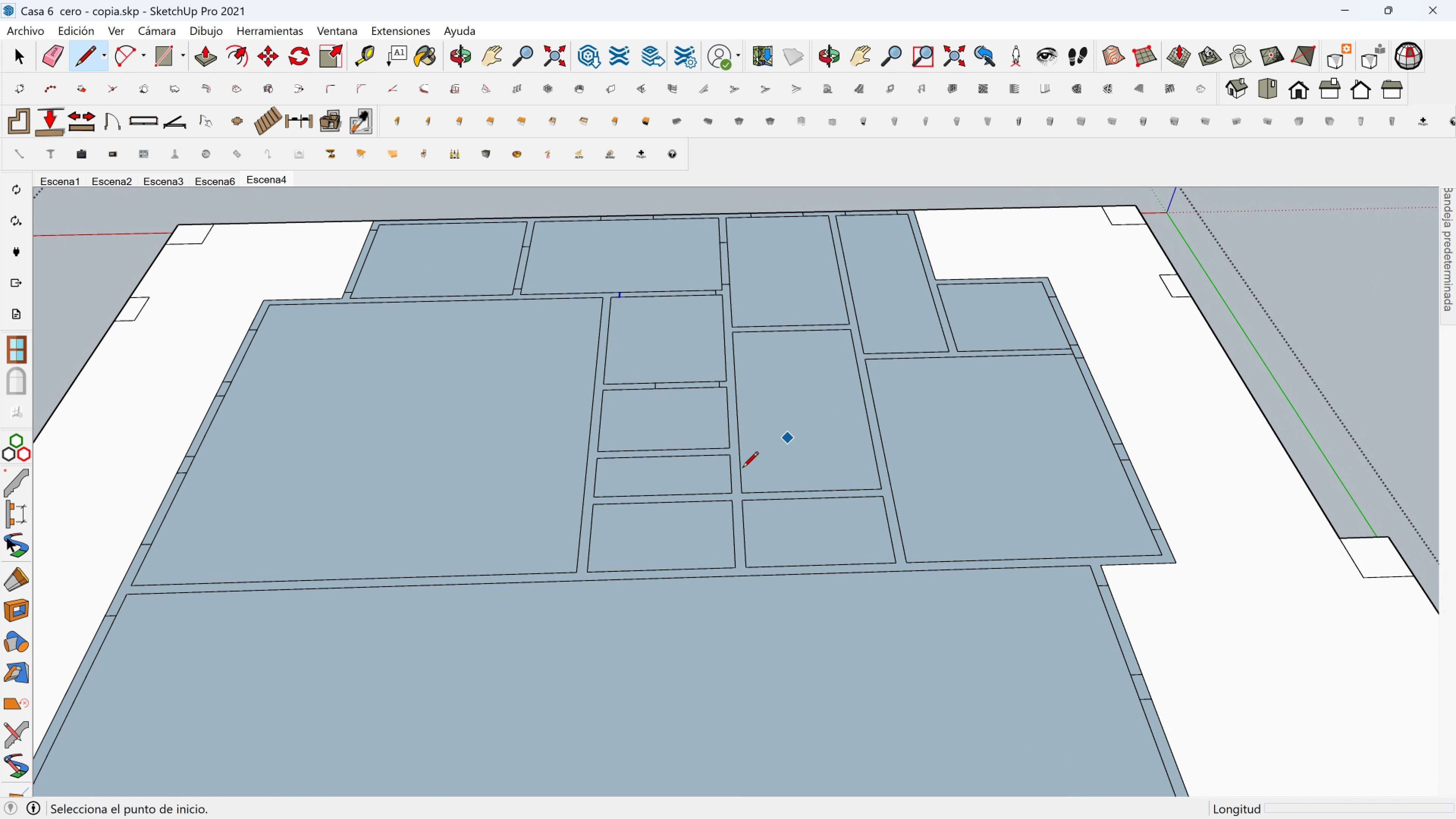 
hold_key(key=ShiftLeft, duration=0.57)
 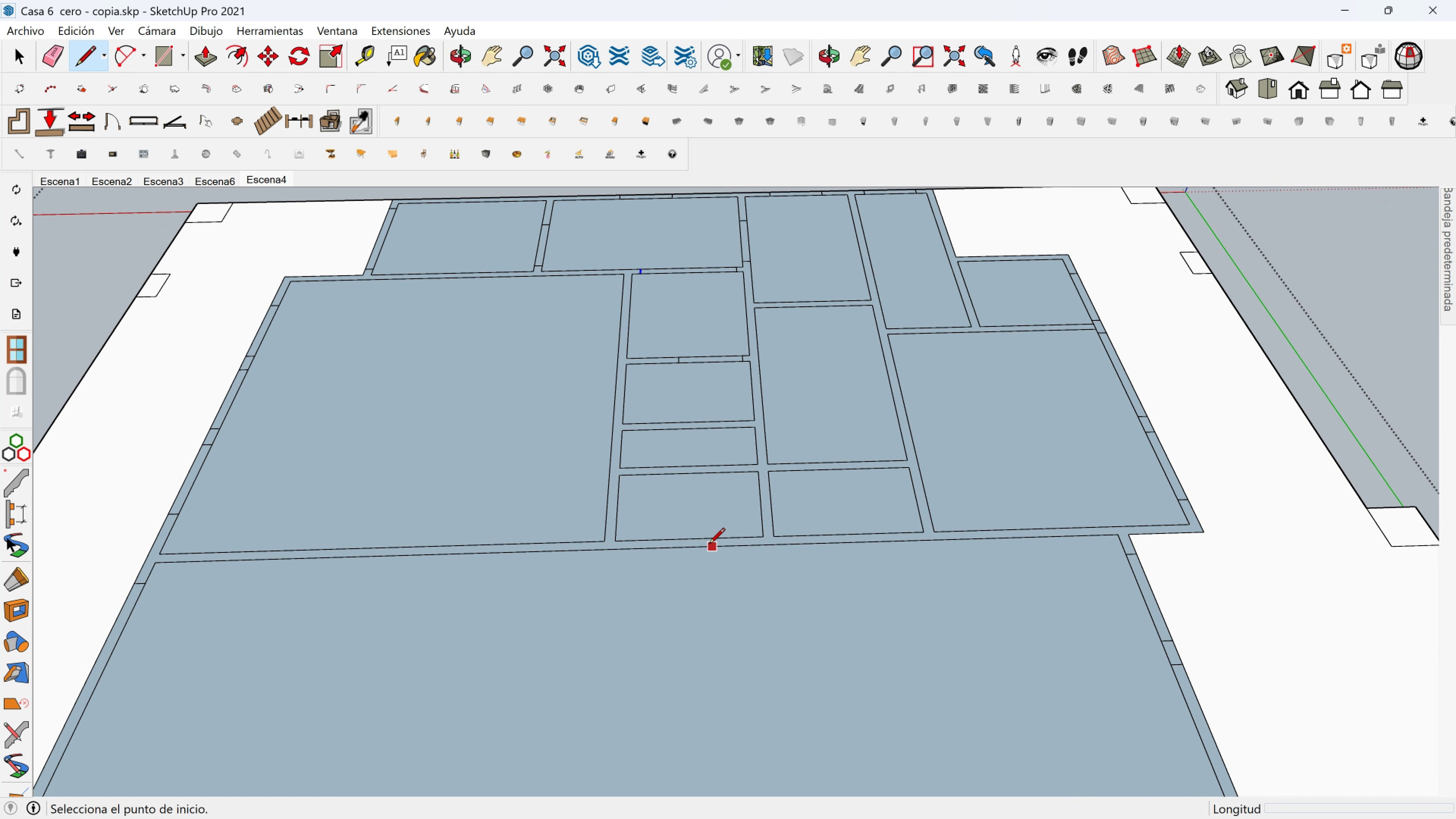 
scroll: coordinate [695, 535], scroll_direction: up, amount: 5.0
 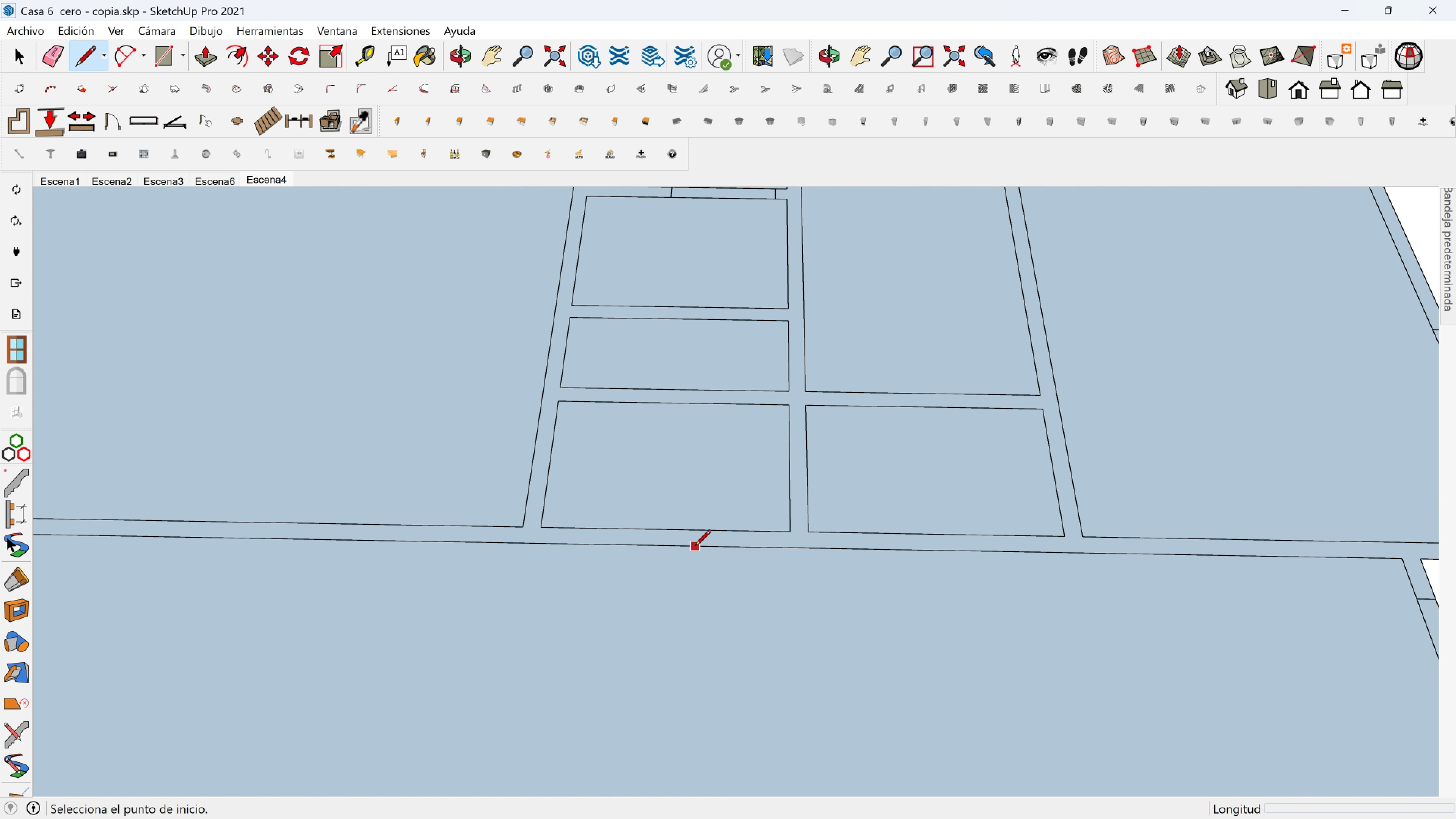 
left_click([695, 549])
 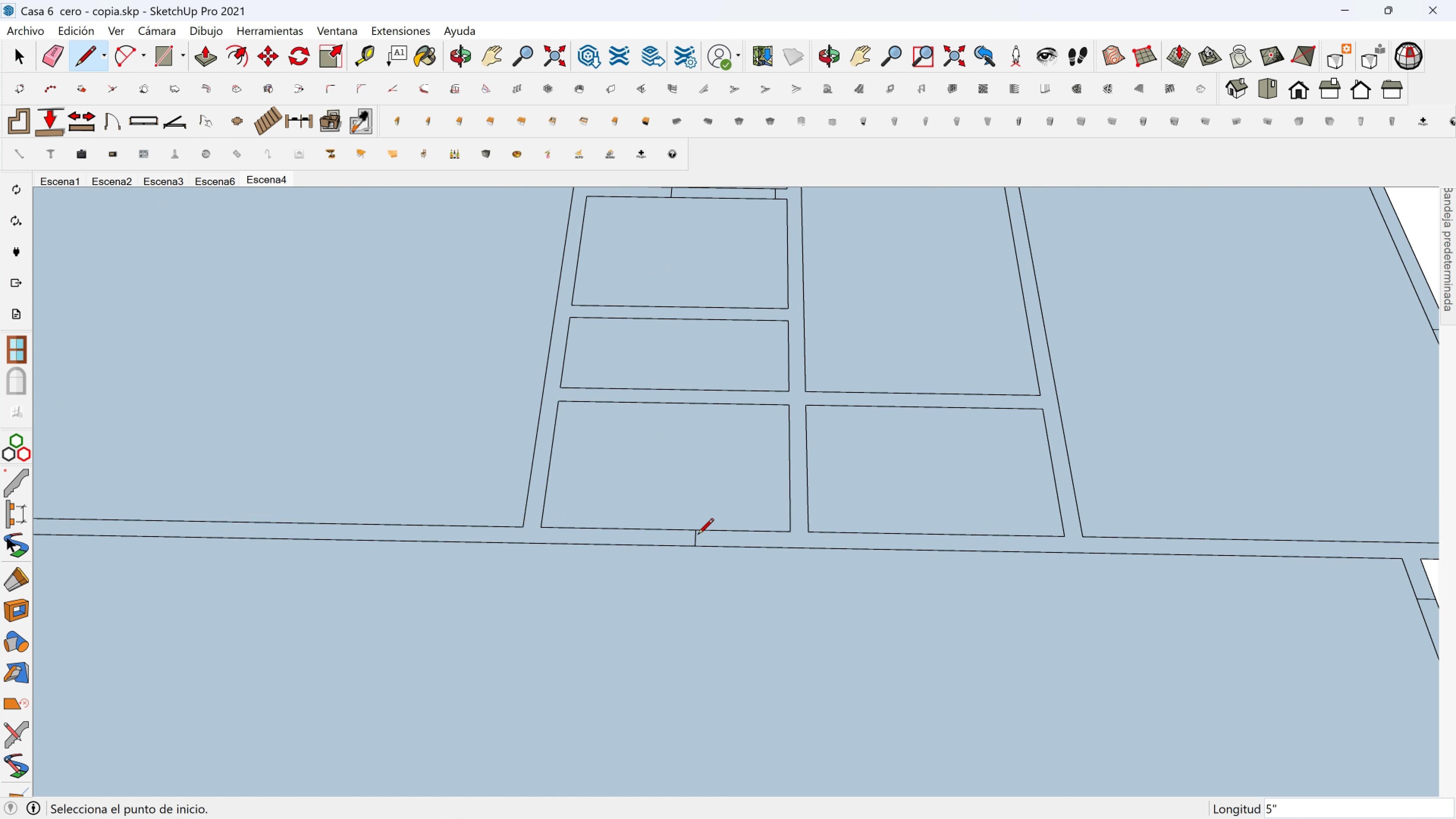 
left_click([698, 535])
 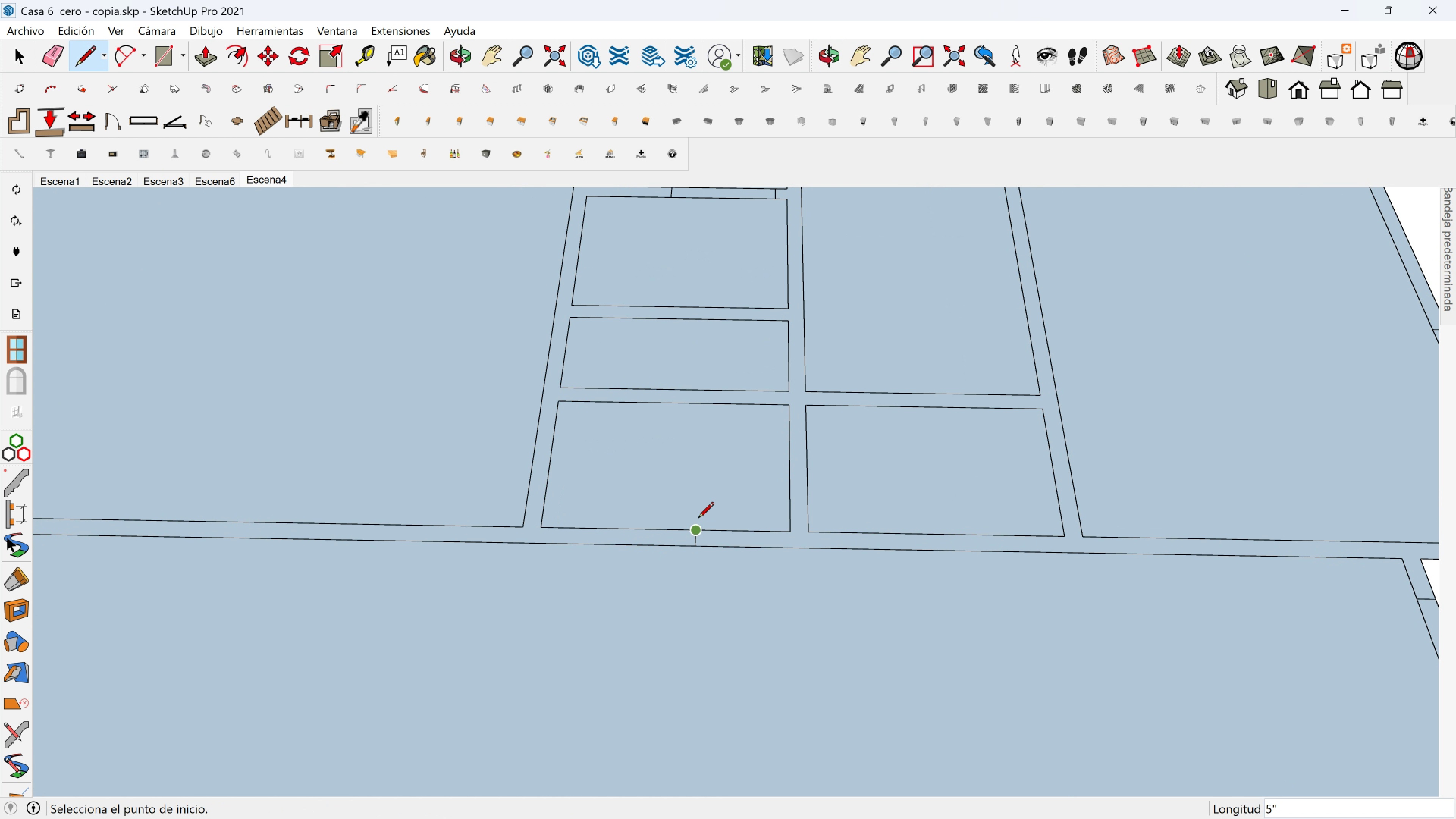 
key(Escape)
 